 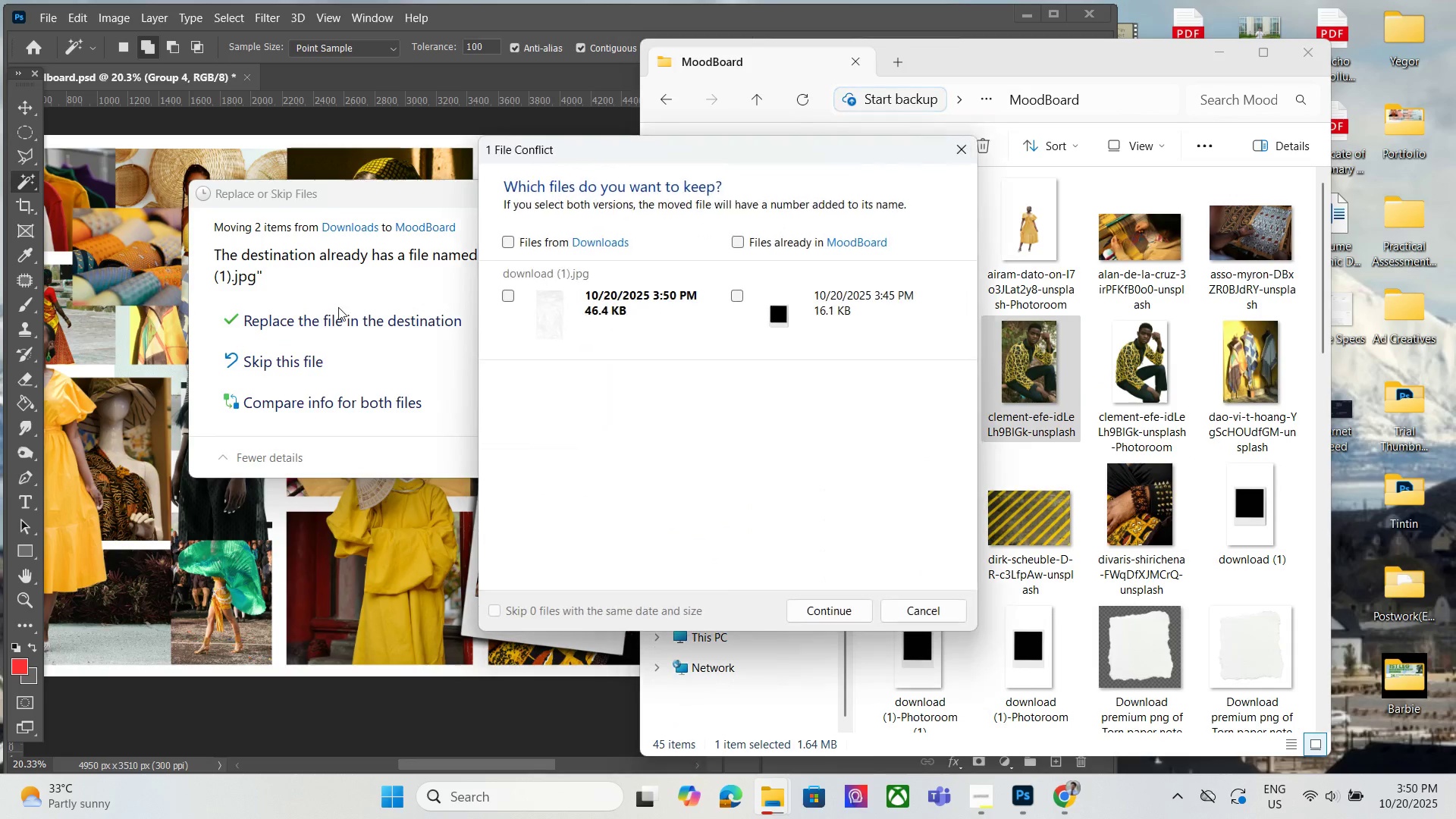 
left_click_drag(start_coordinate=[981, 60], to_coordinate=[1173, 54])
 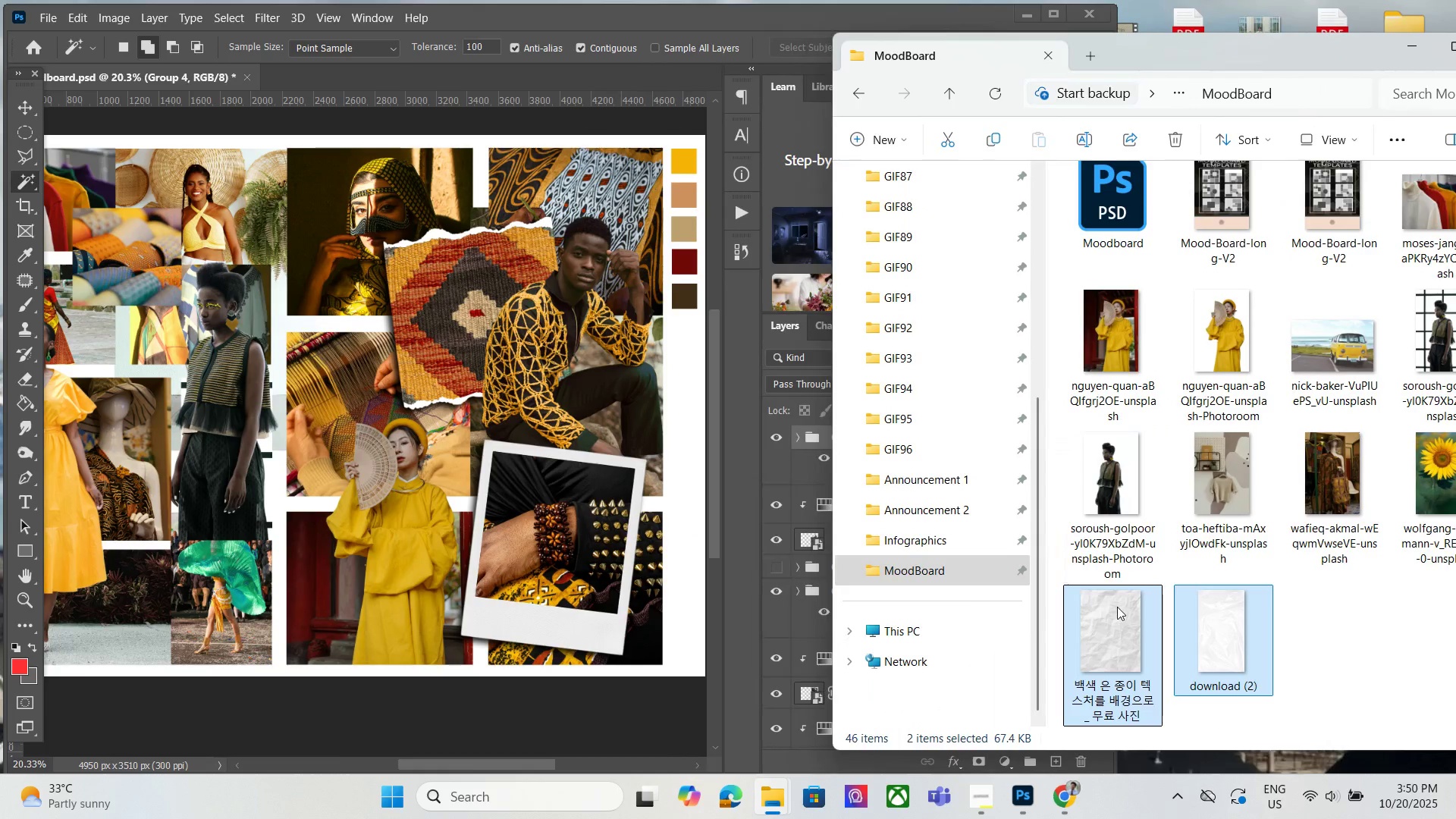 
left_click([1119, 626])
 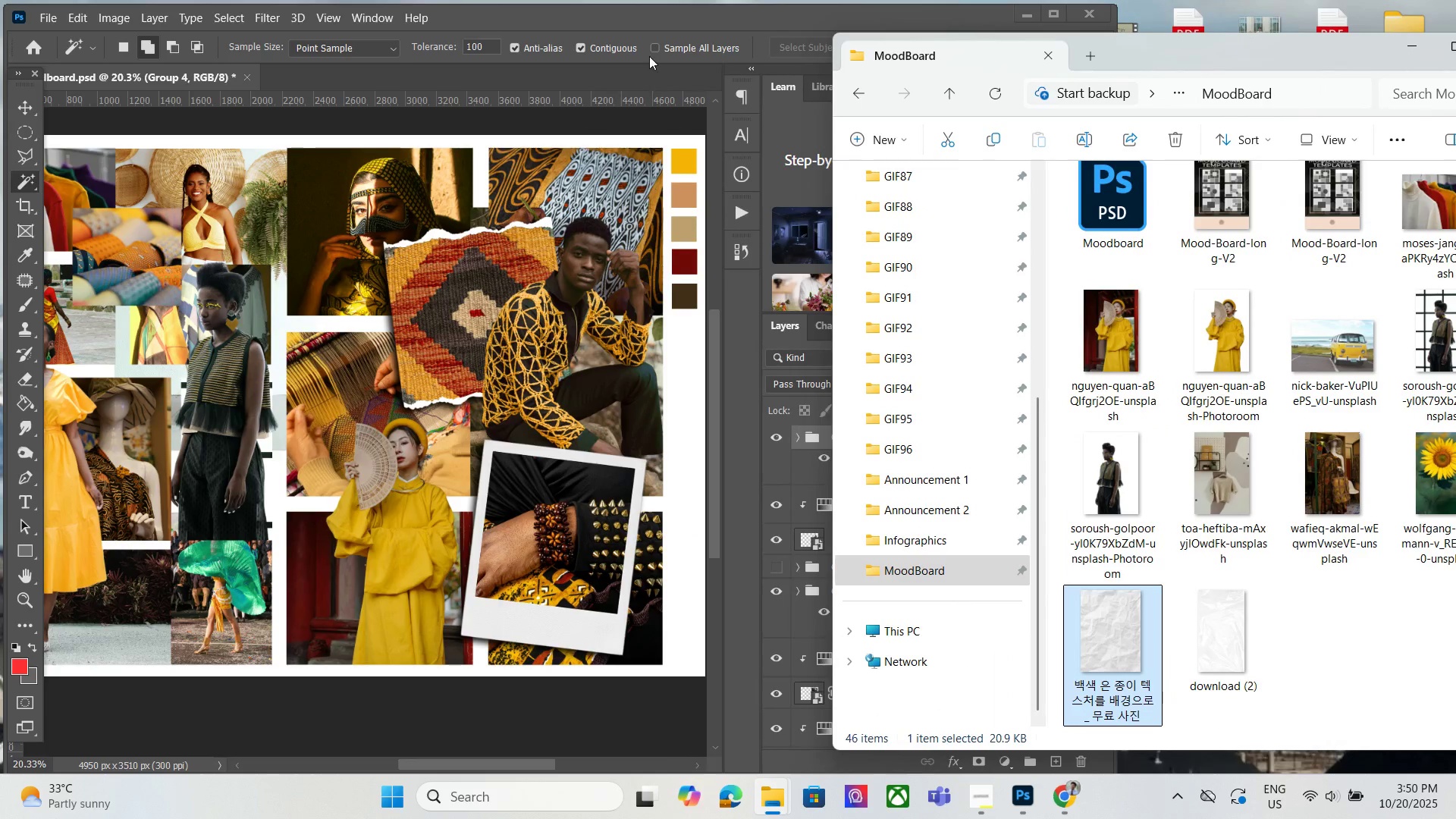 
left_click([655, 39])
 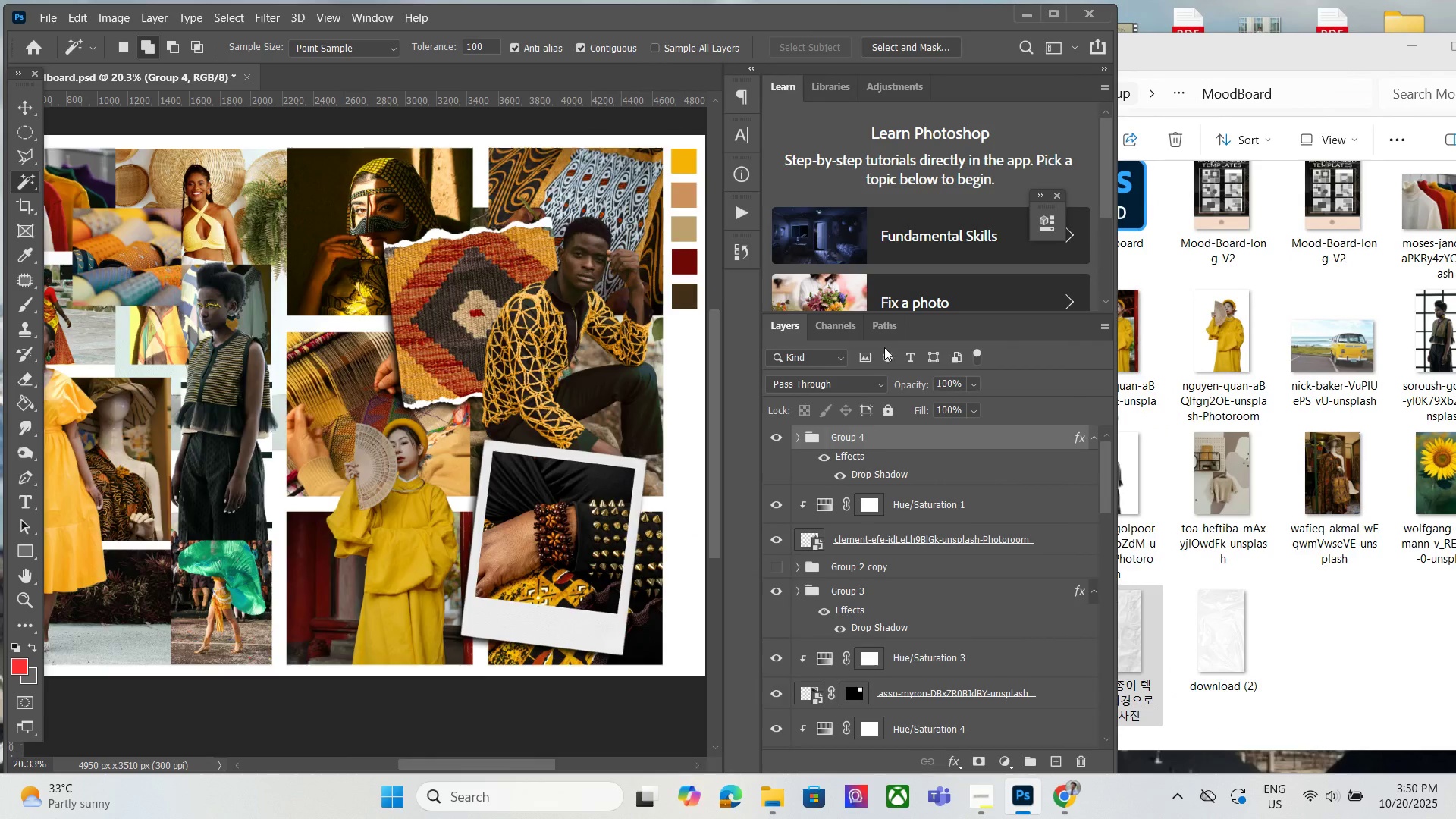 
scroll: coordinate [883, 486], scroll_direction: up, amount: 10.0
 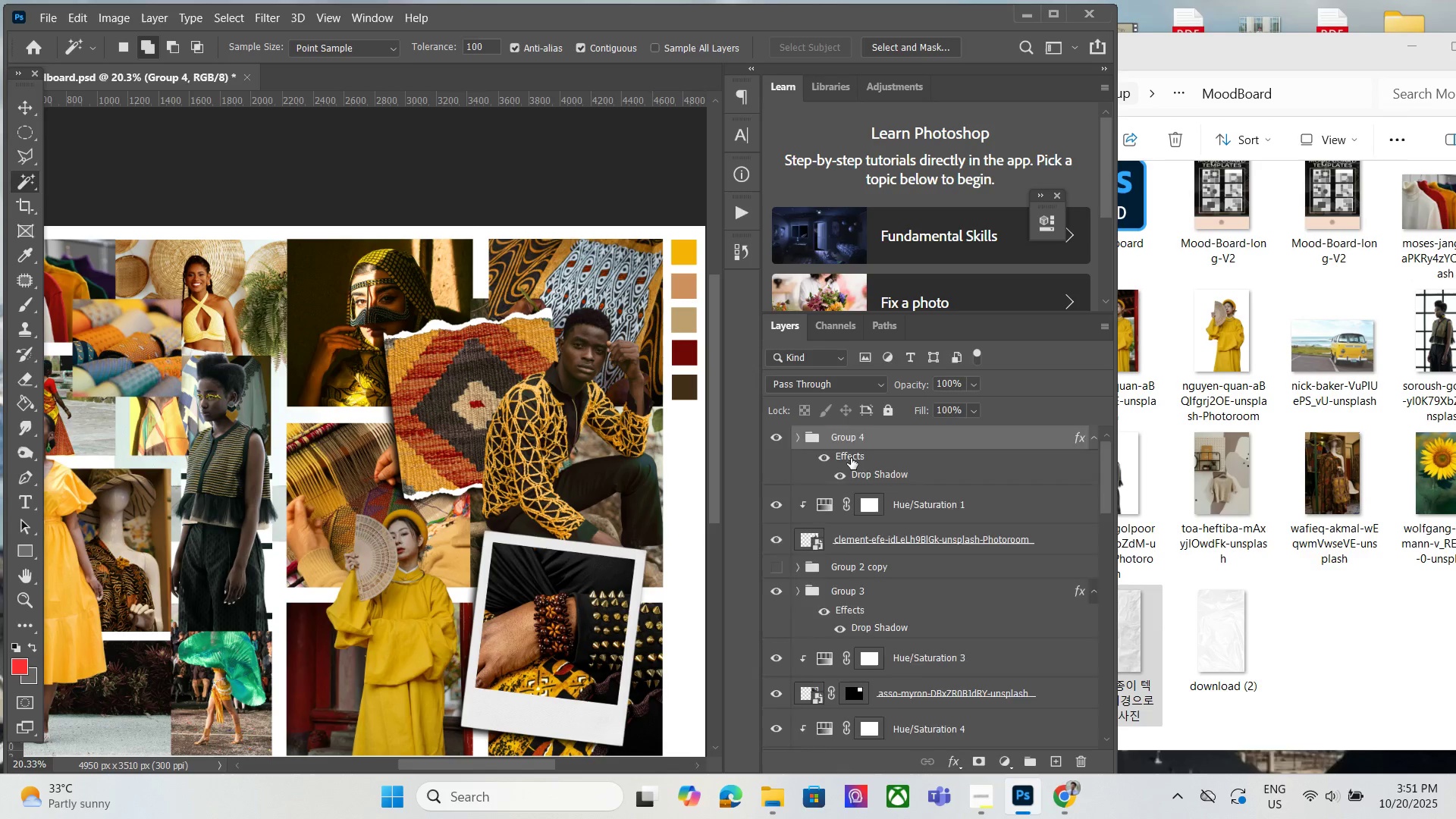 
scroll: coordinate [840, 488], scroll_direction: none, amount: 0.0
 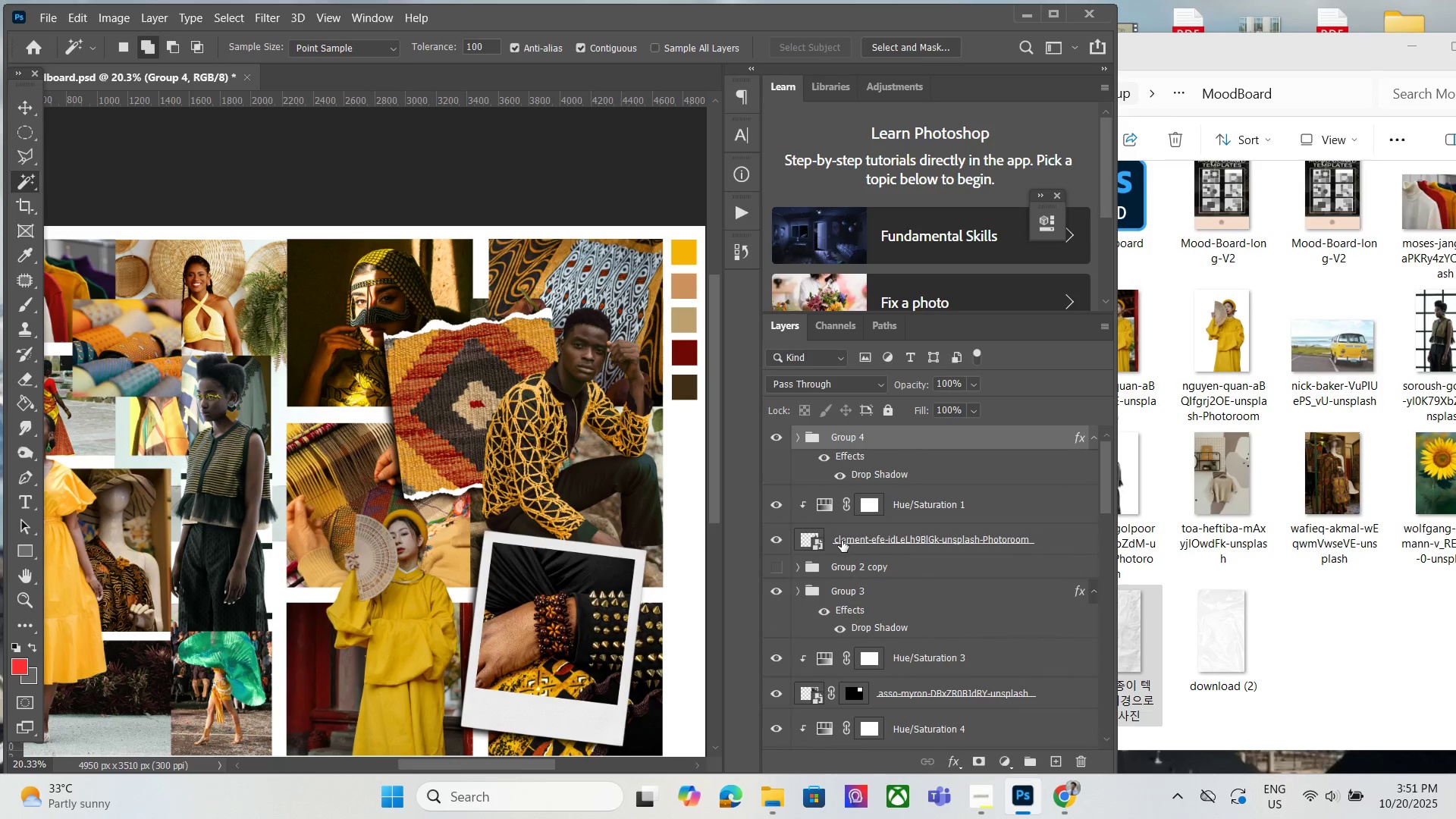 
left_click([840, 544])
 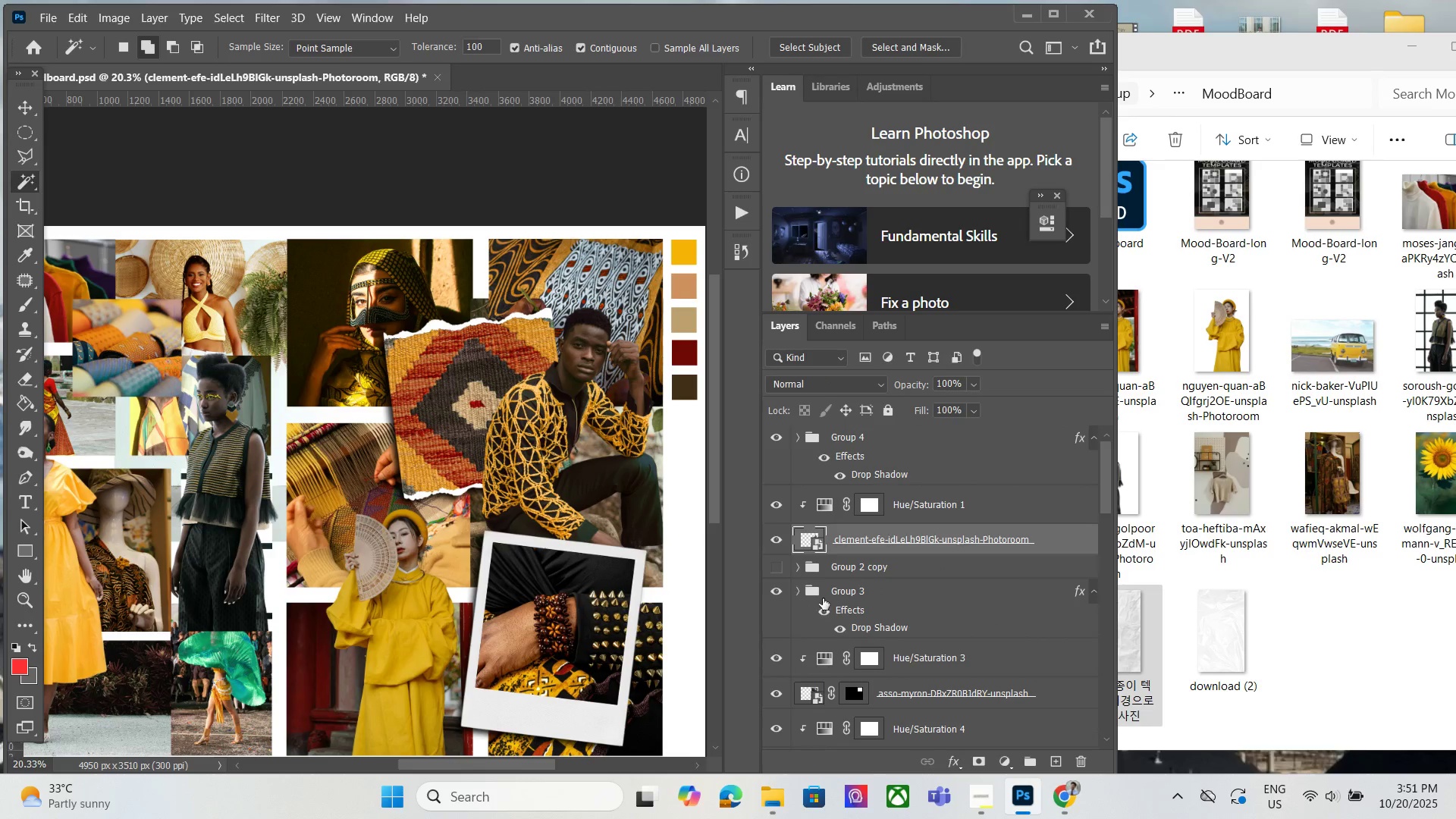 
left_click([823, 598])
 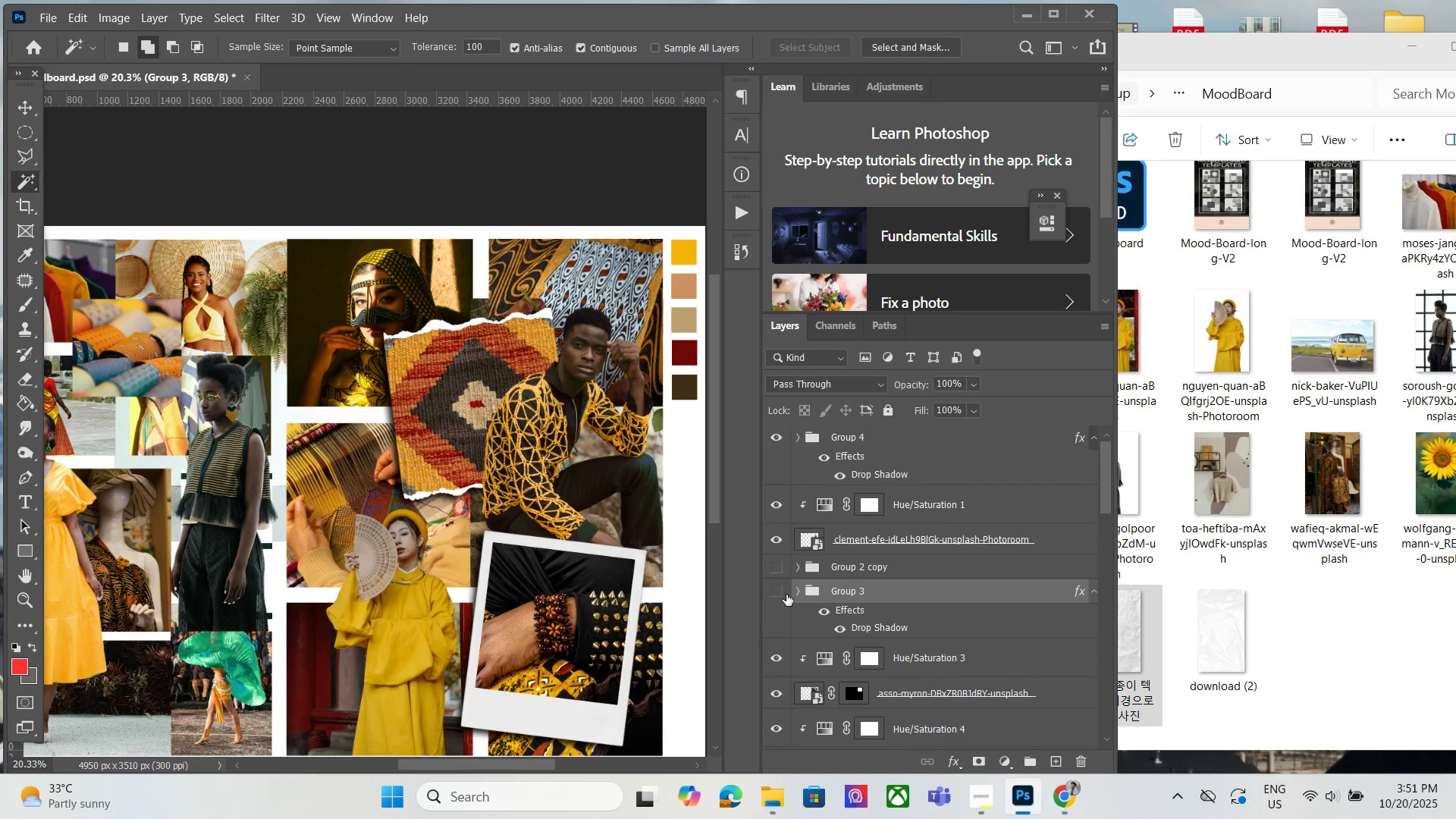 
double_click([786, 595])
 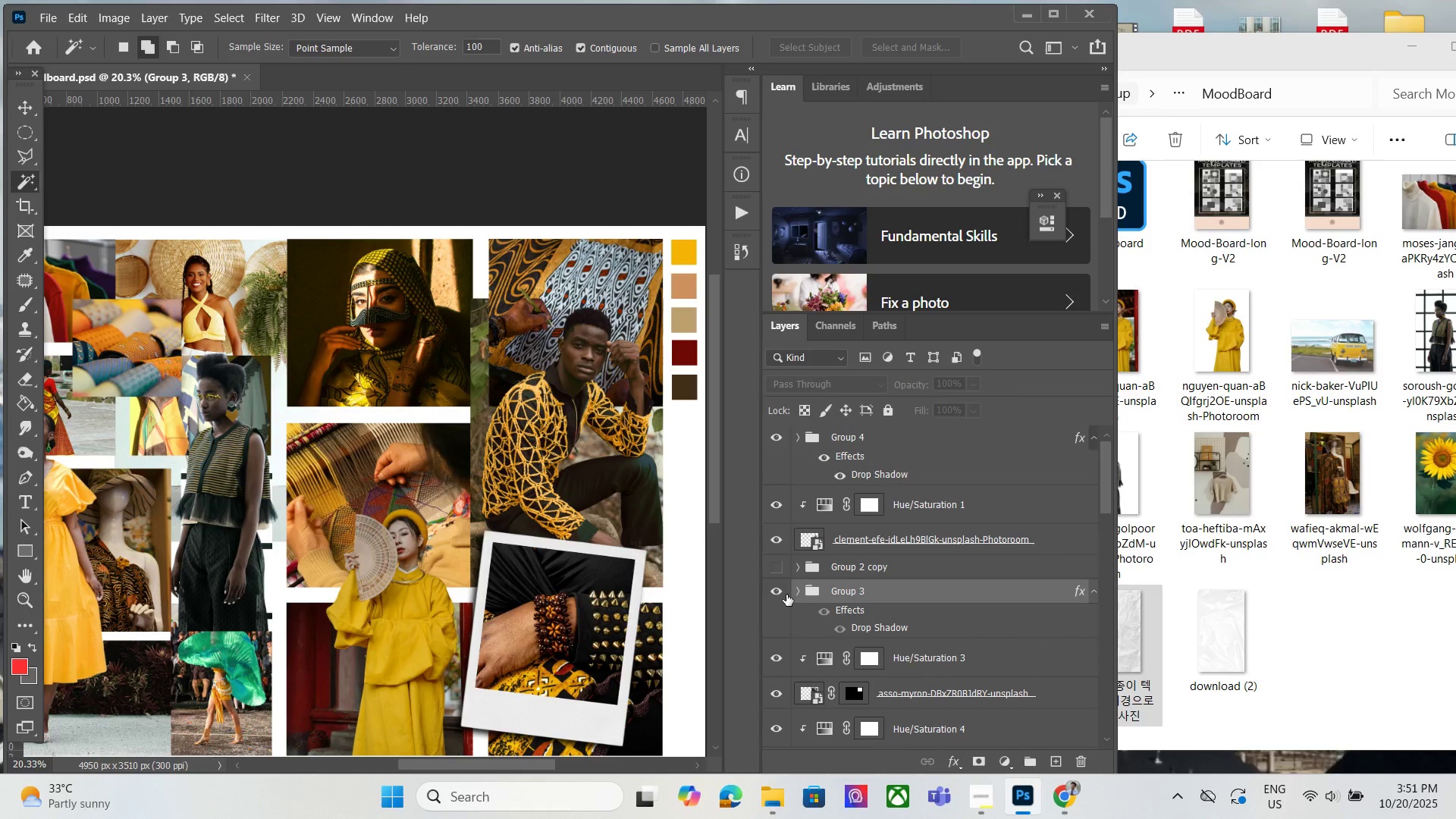 
triple_click([786, 595])
 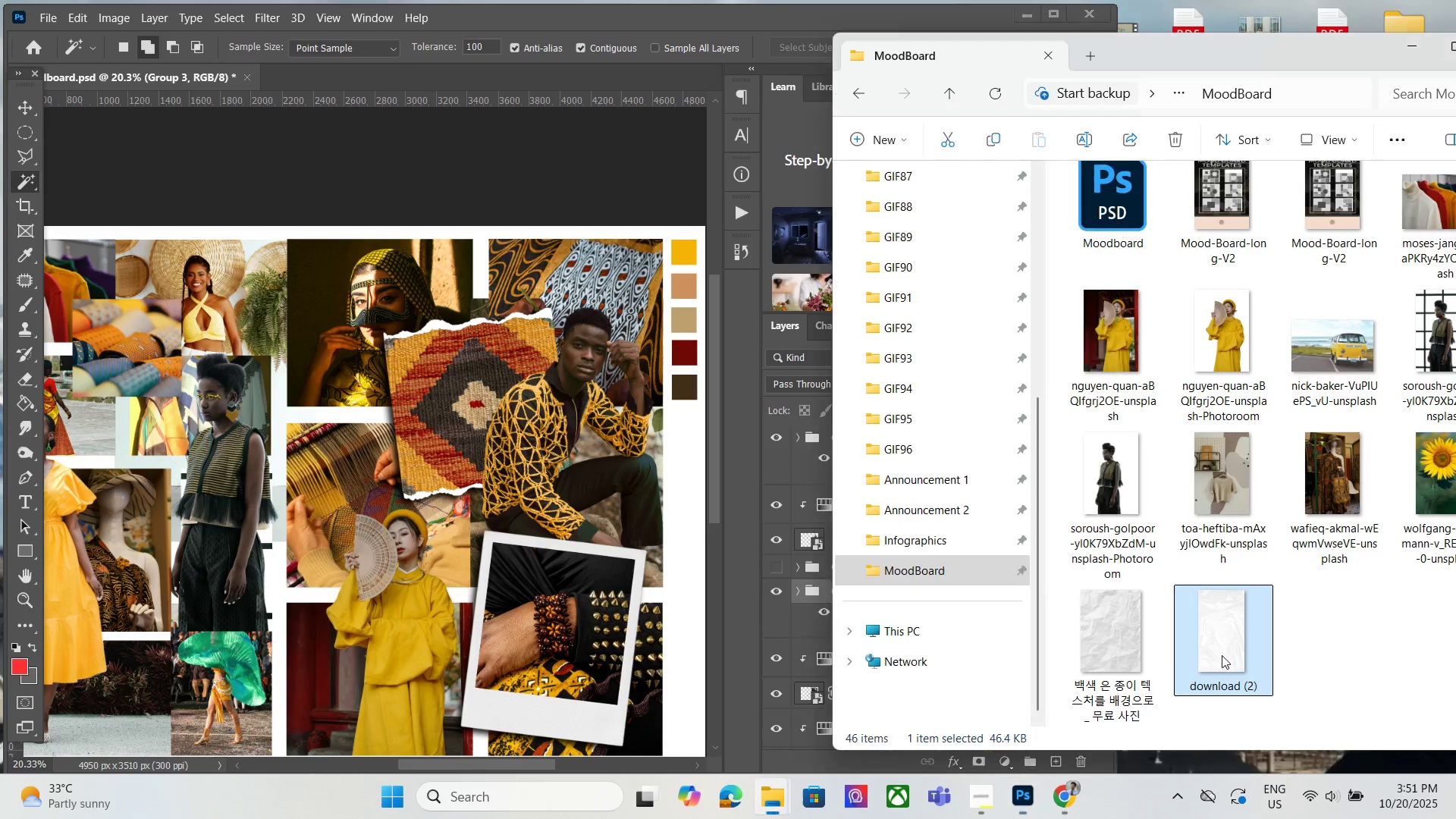 
double_click([1147, 652])
 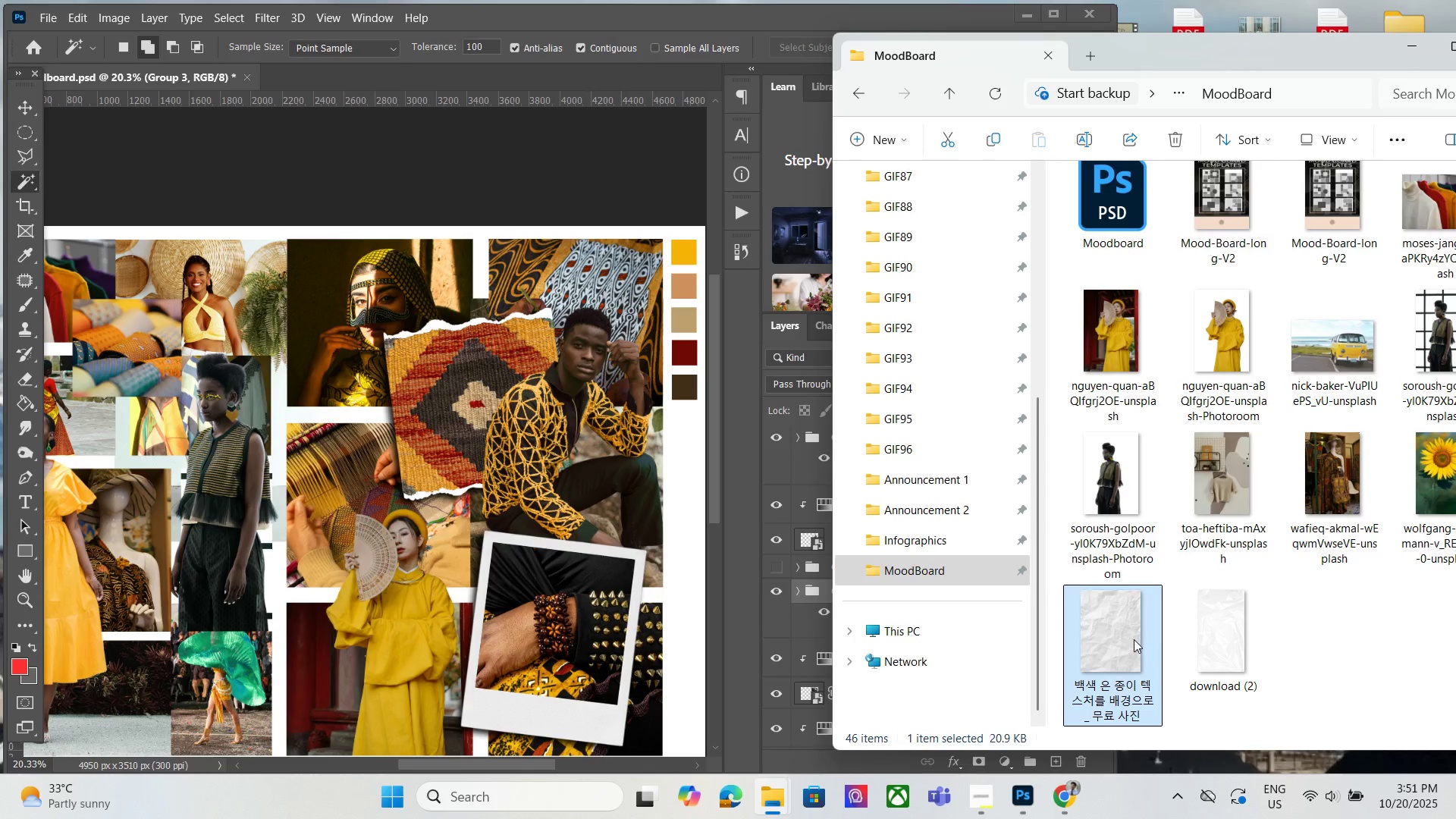 
left_click_drag(start_coordinate=[1134, 639], to_coordinate=[463, 416])
 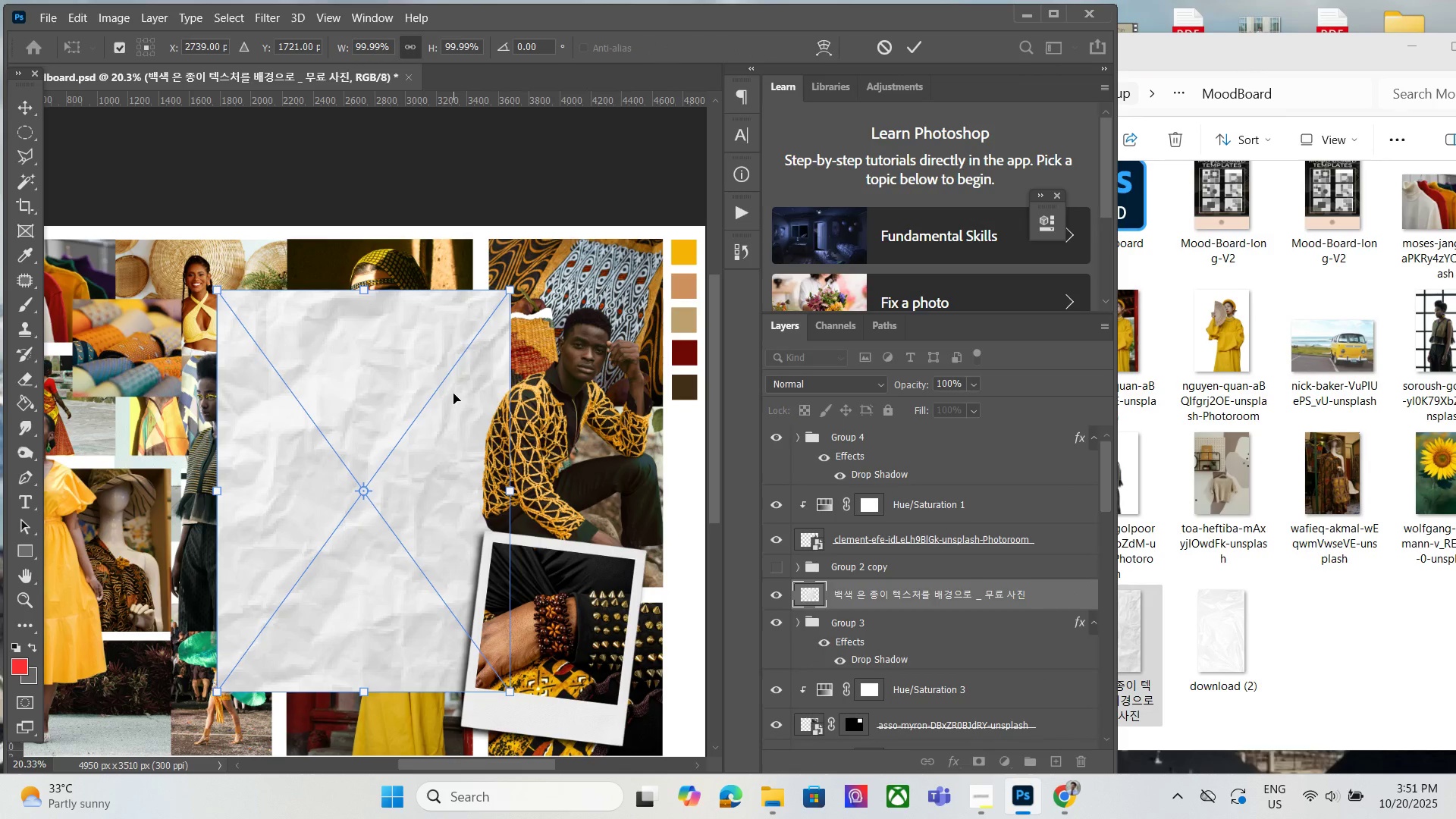 
left_click_drag(start_coordinate=[453, 394], to_coordinate=[558, 357])
 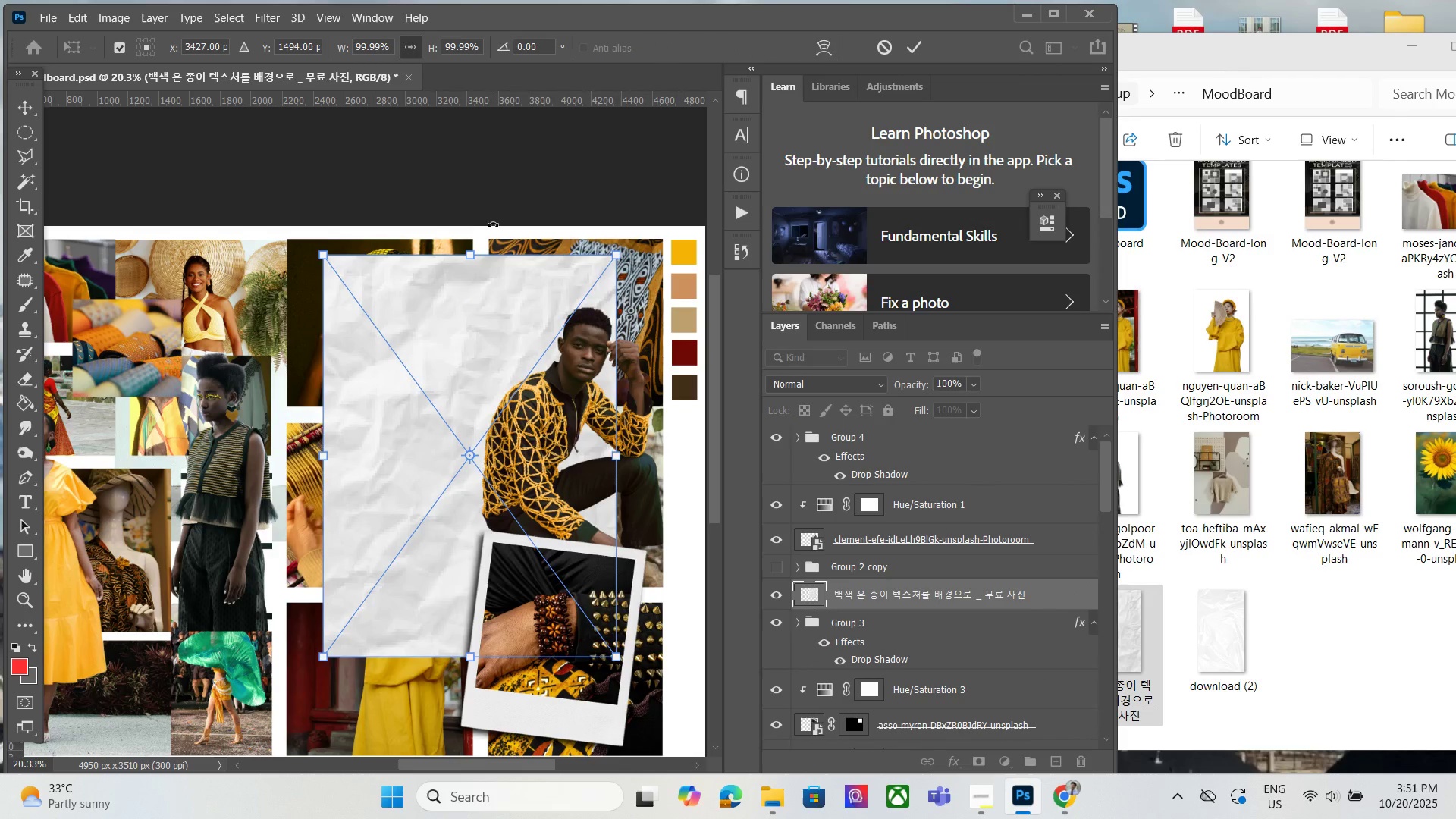 
left_click_drag(start_coordinate=[493, 224], to_coordinate=[453, 211])
 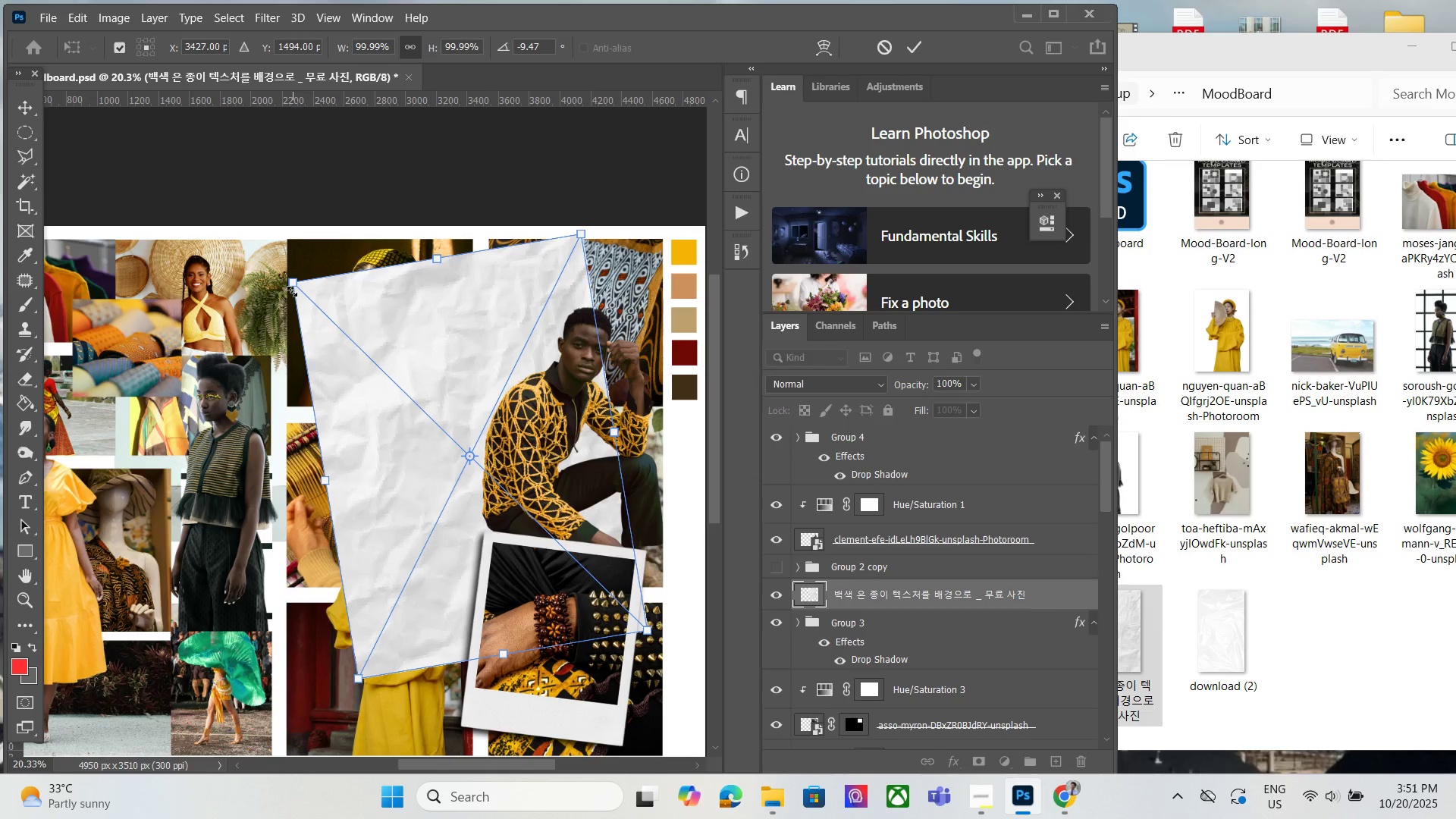 
left_click_drag(start_coordinate=[292, 291], to_coordinate=[416, 334])
 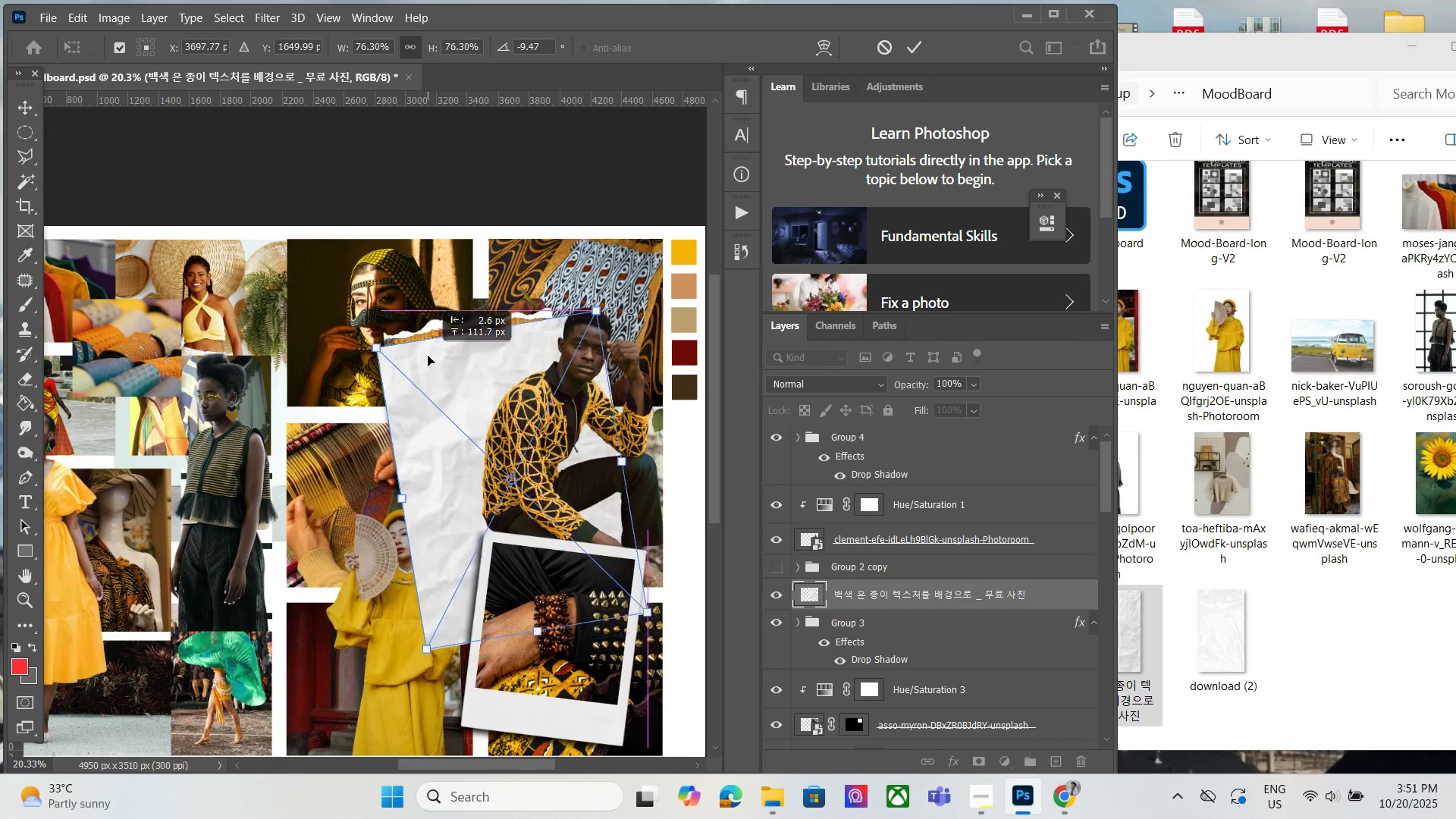 
left_click_drag(start_coordinate=[428, 373], to_coordinate=[422, 327])
 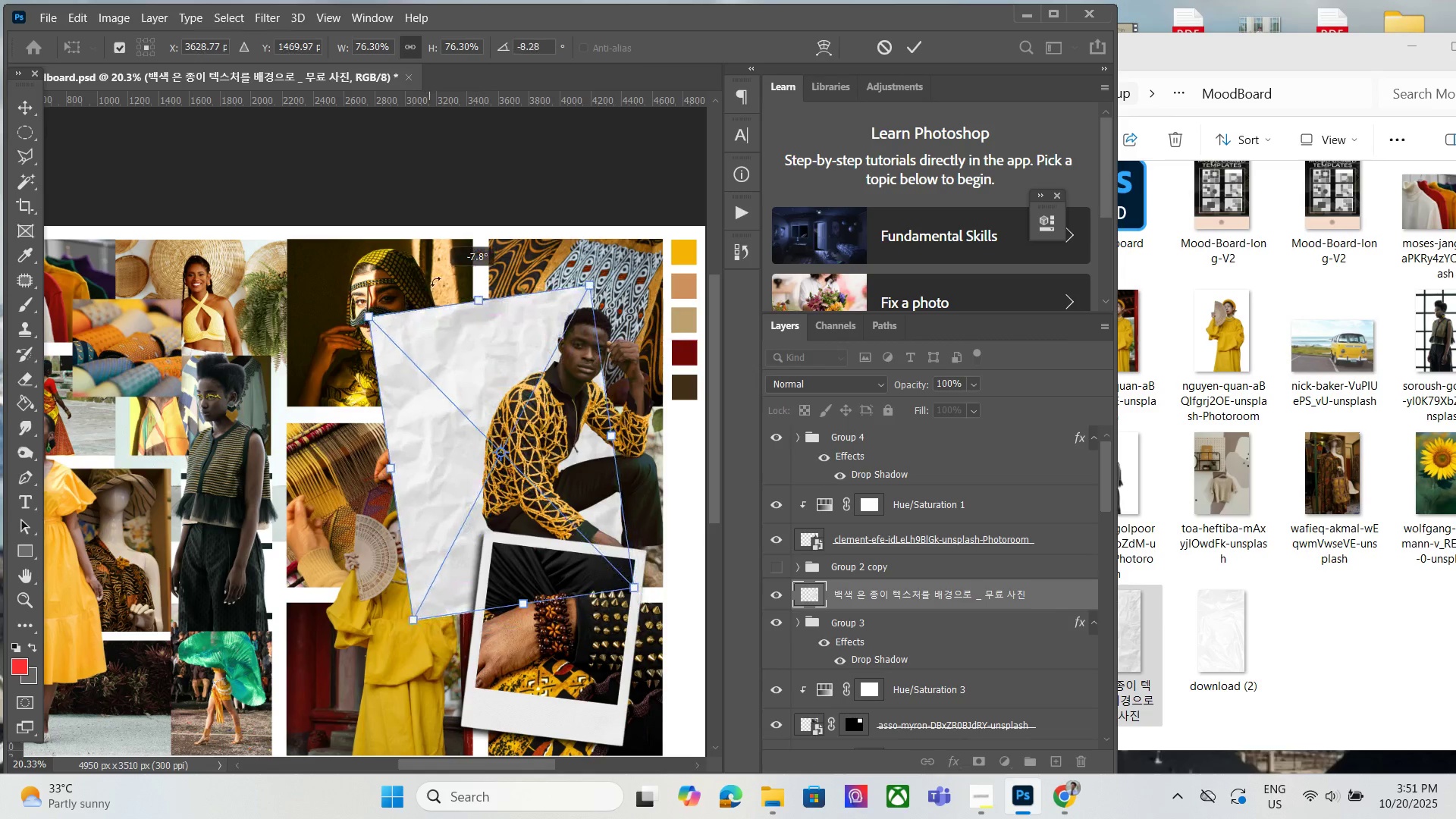 
left_click_drag(start_coordinate=[428, 278], to_coordinate=[439, 282])
 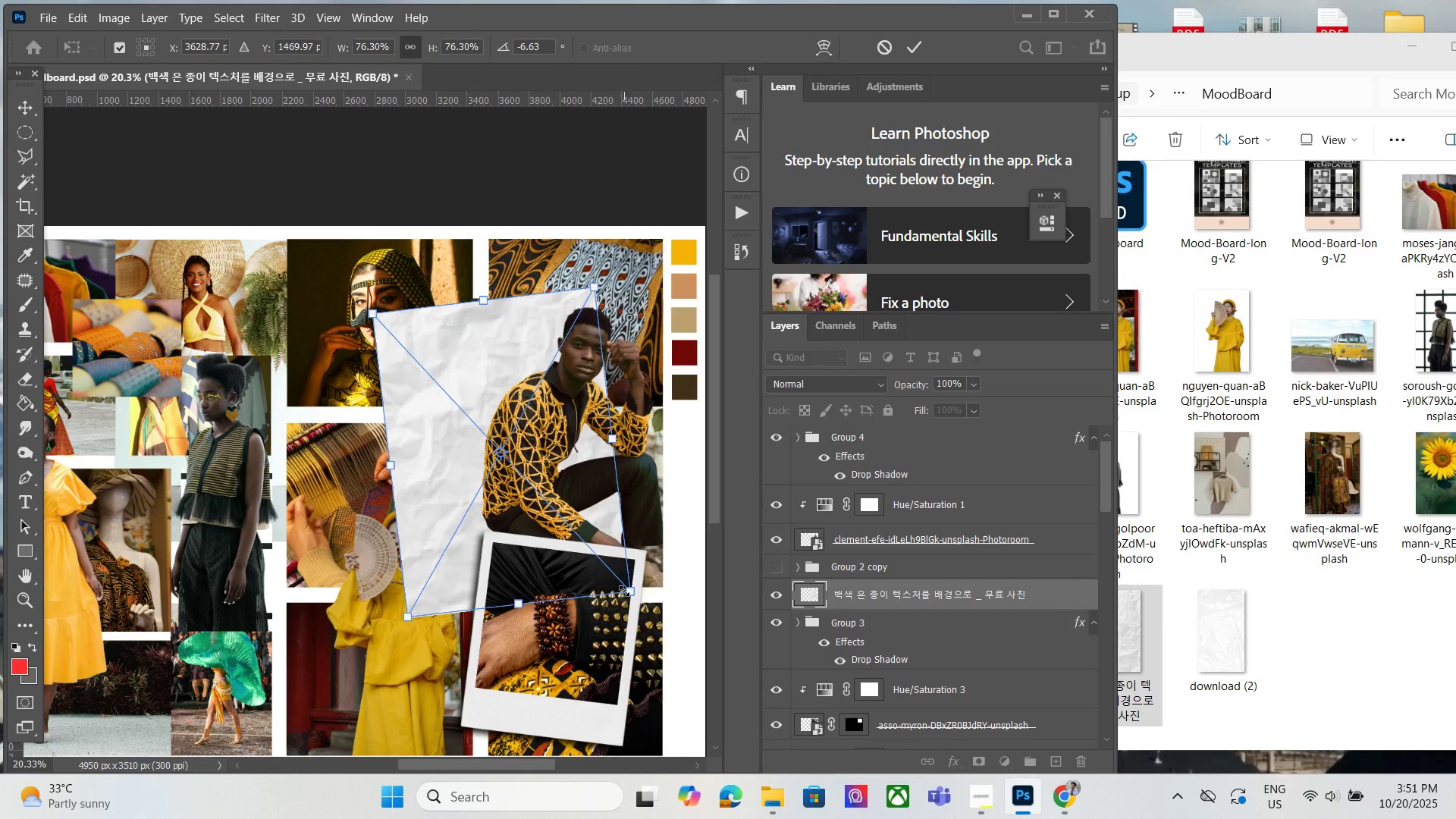 
left_click_drag(start_coordinate=[624, 591], to_coordinate=[579, 548])
 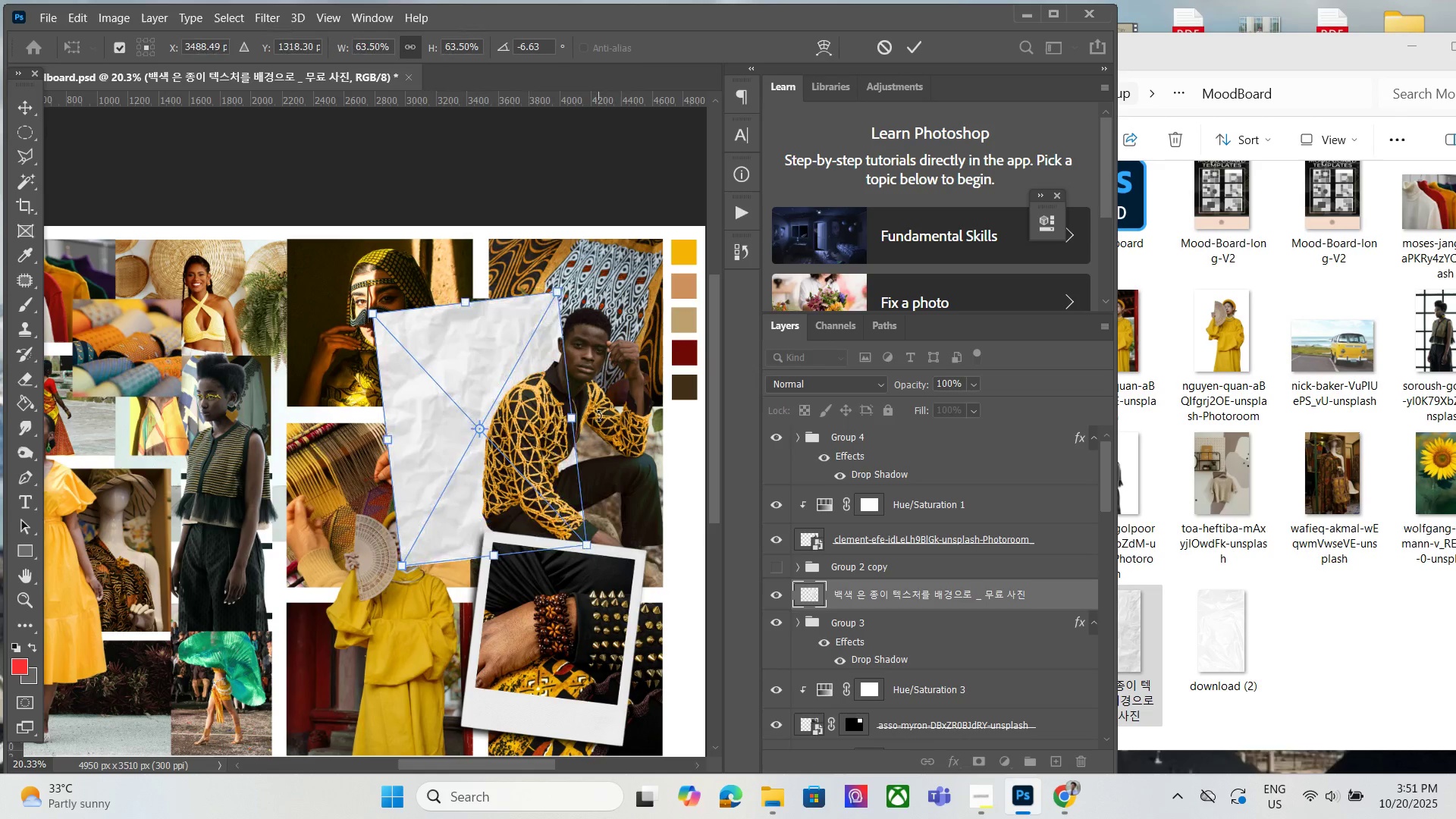 
left_click_drag(start_coordinate=[598, 416], to_coordinate=[601, 410])
 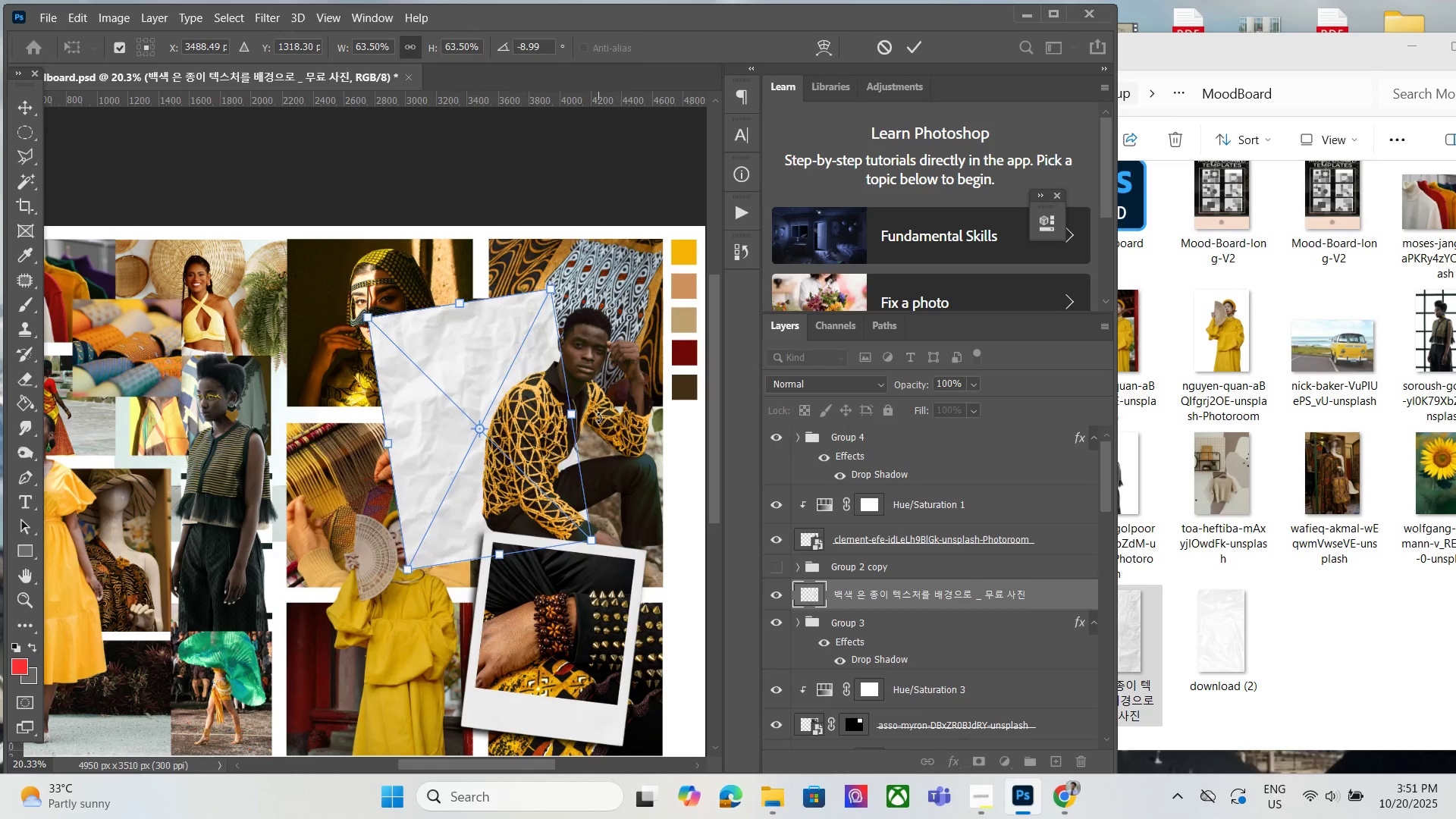 
key(Enter)
 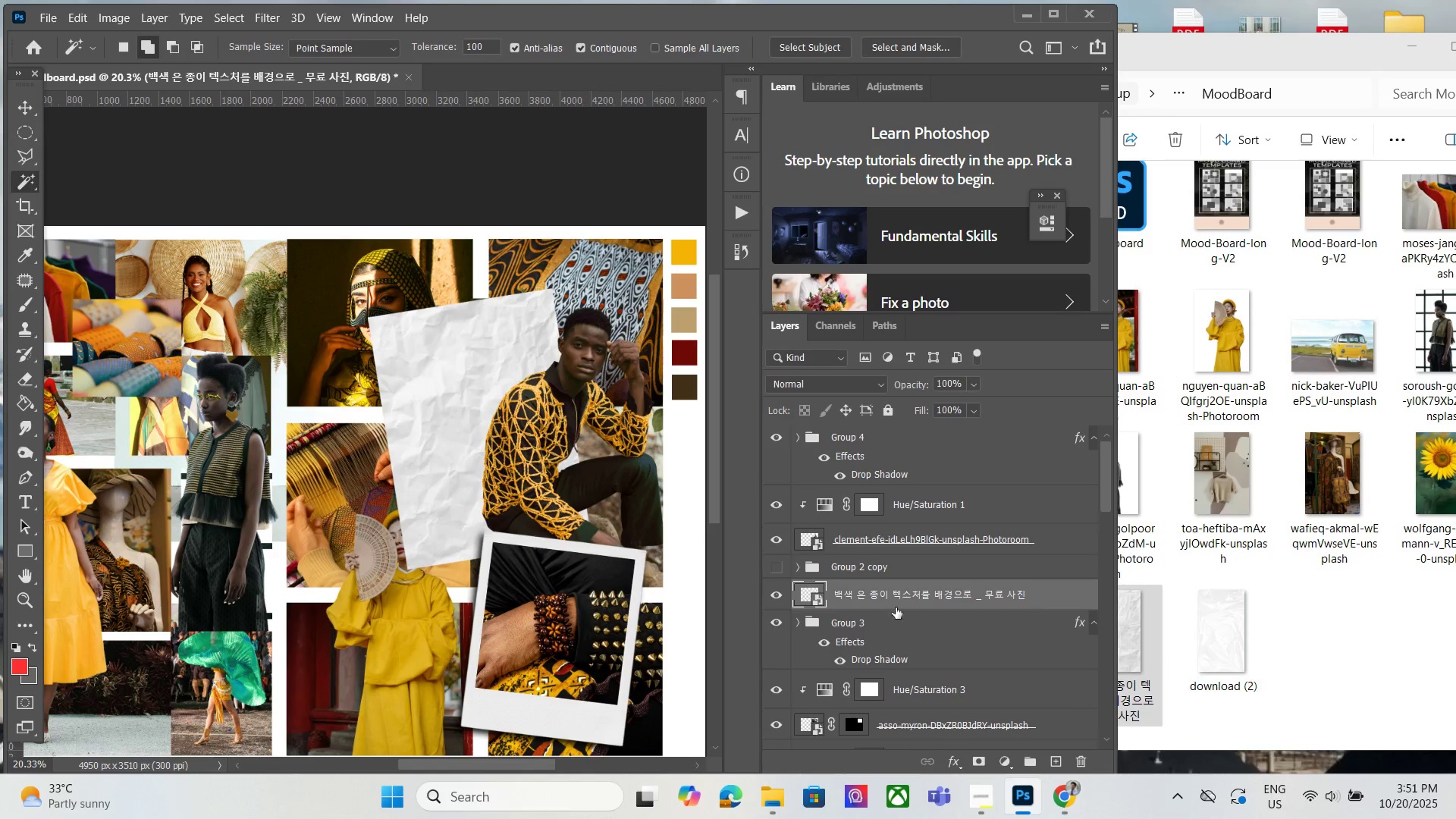 
hold_key(key=AltLeft, duration=0.58)
left_click([809, 610])
 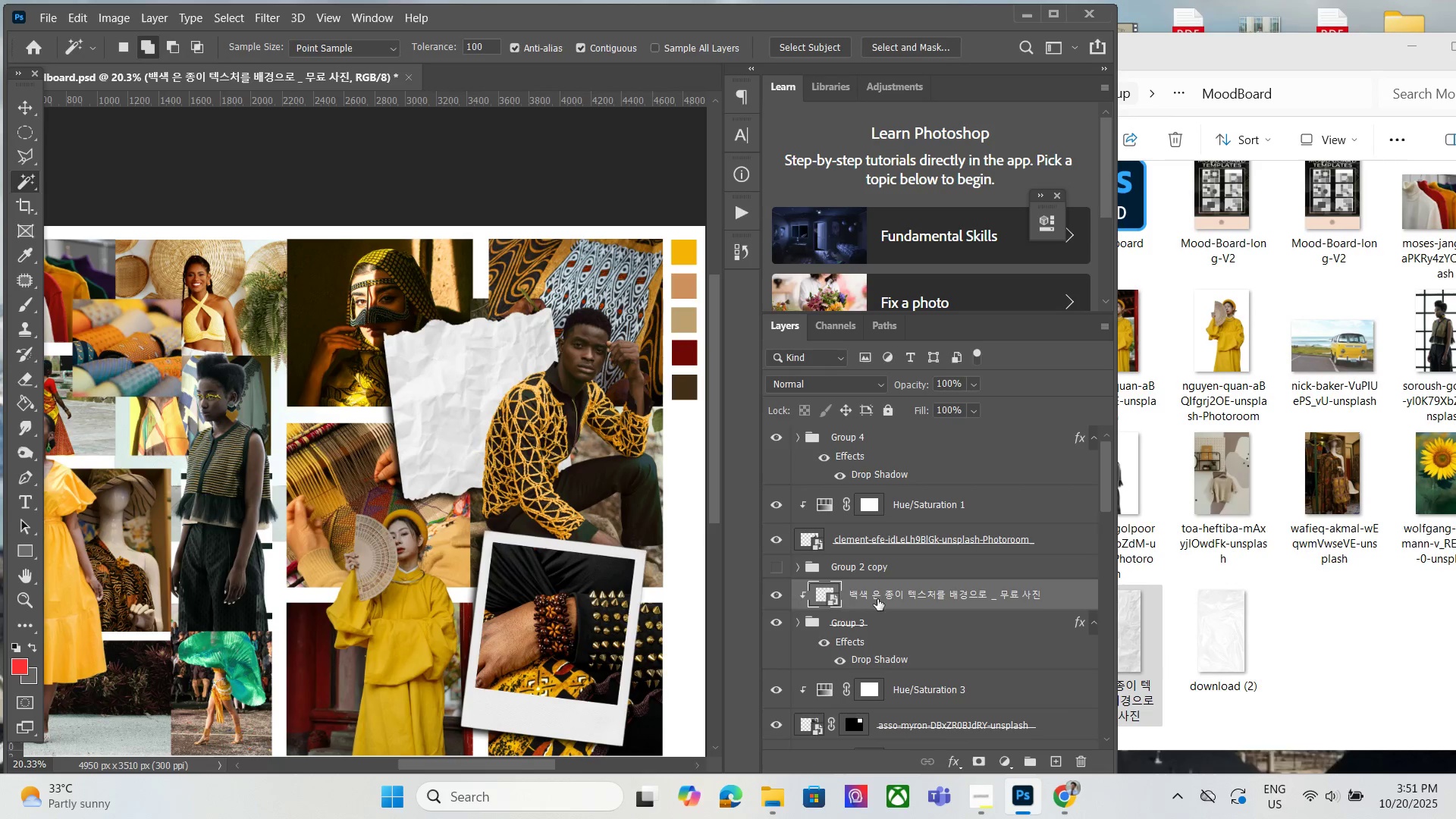 
left_click([879, 599])
 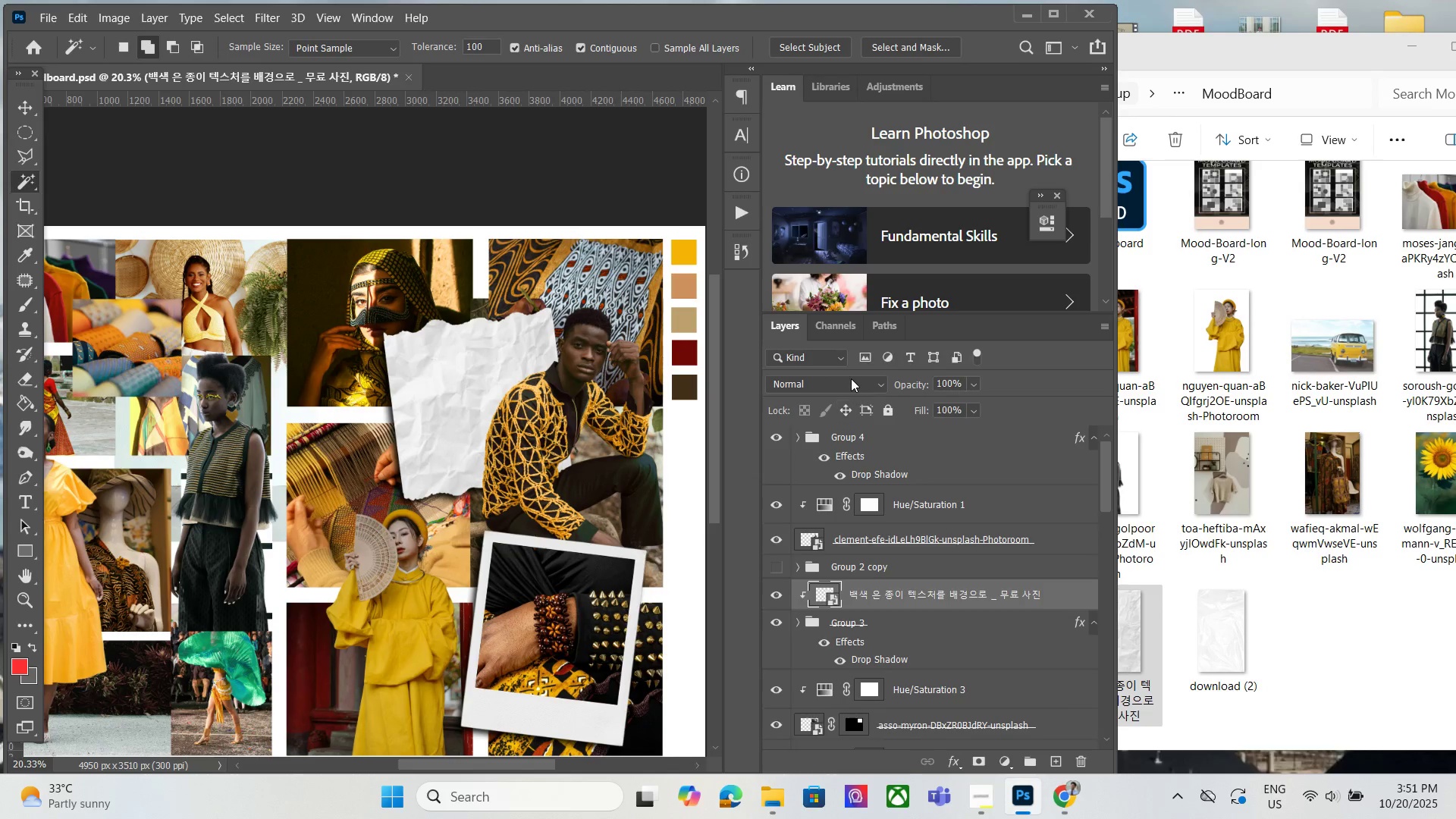 
left_click([851, 377])
 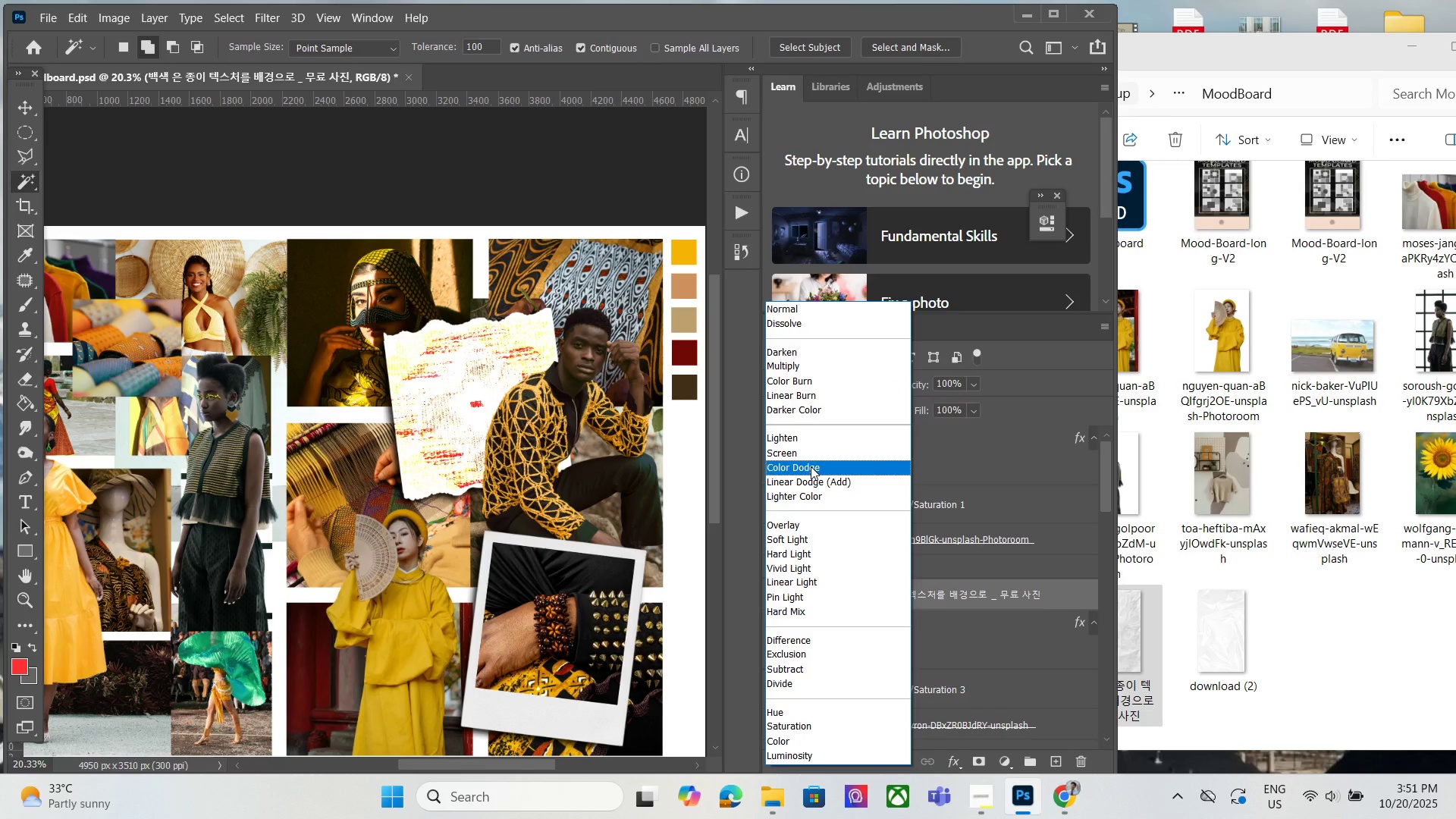 
wait(16.78)
 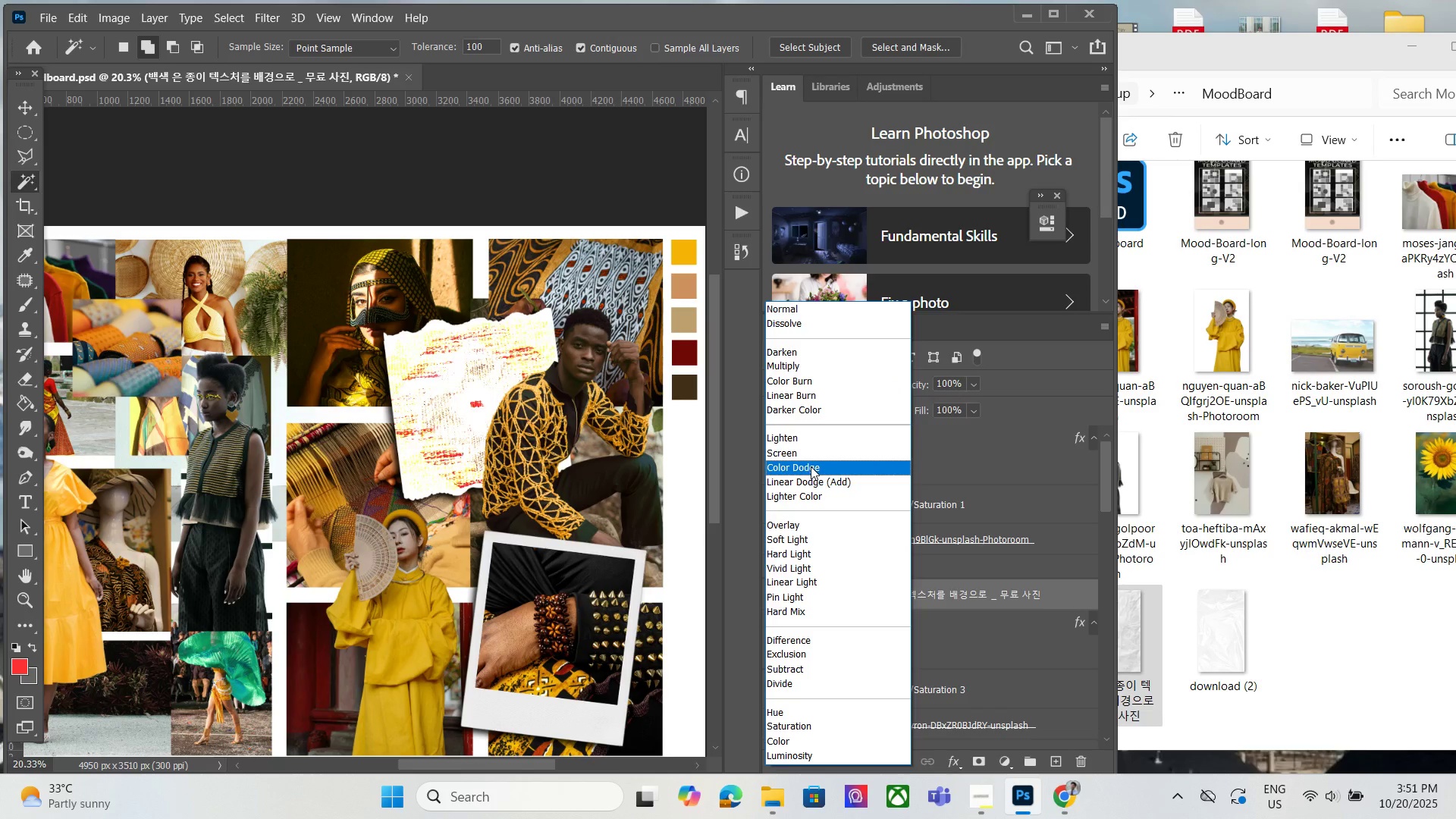 
left_click([780, 596])
 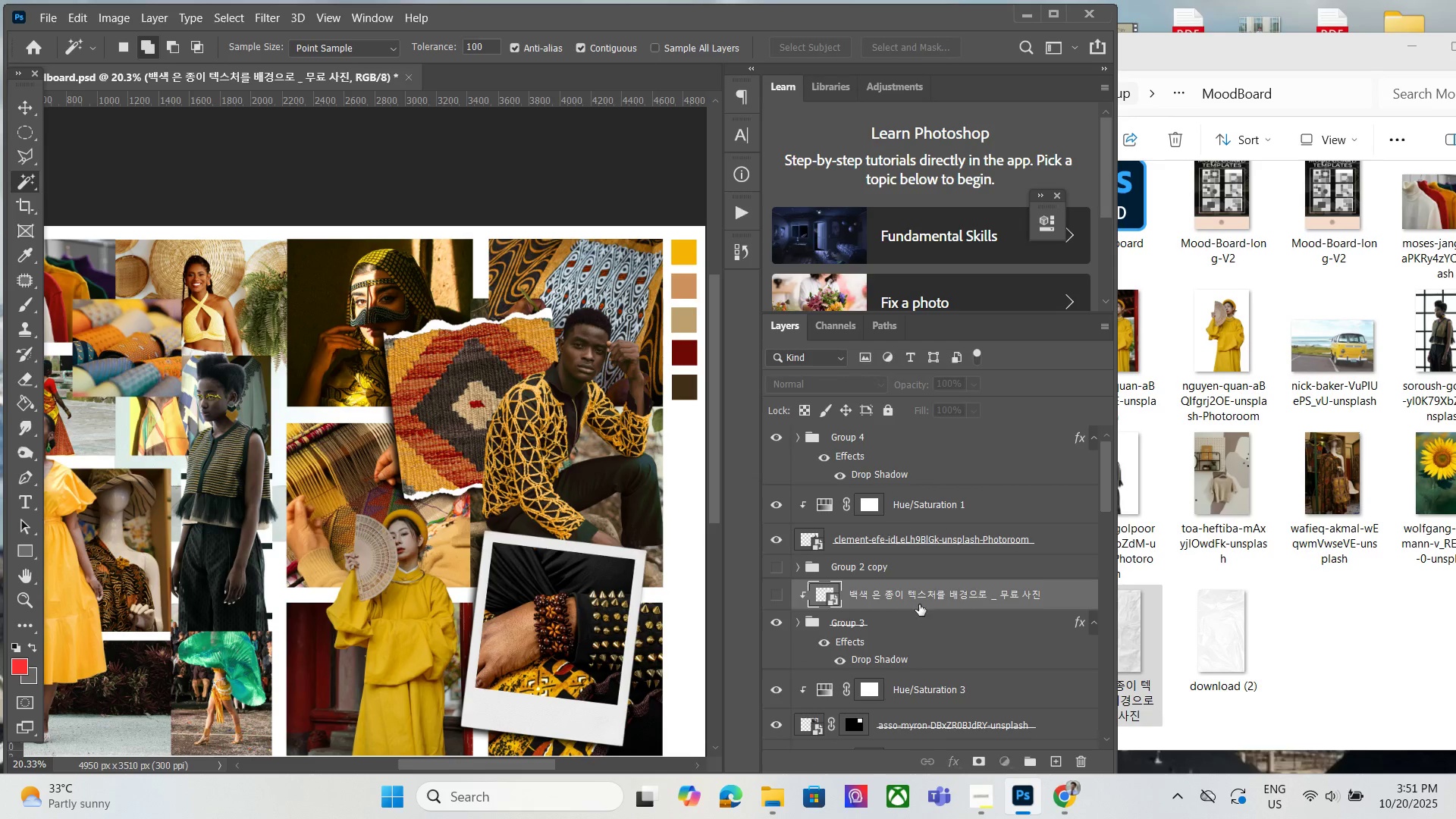 
left_click([919, 604])
 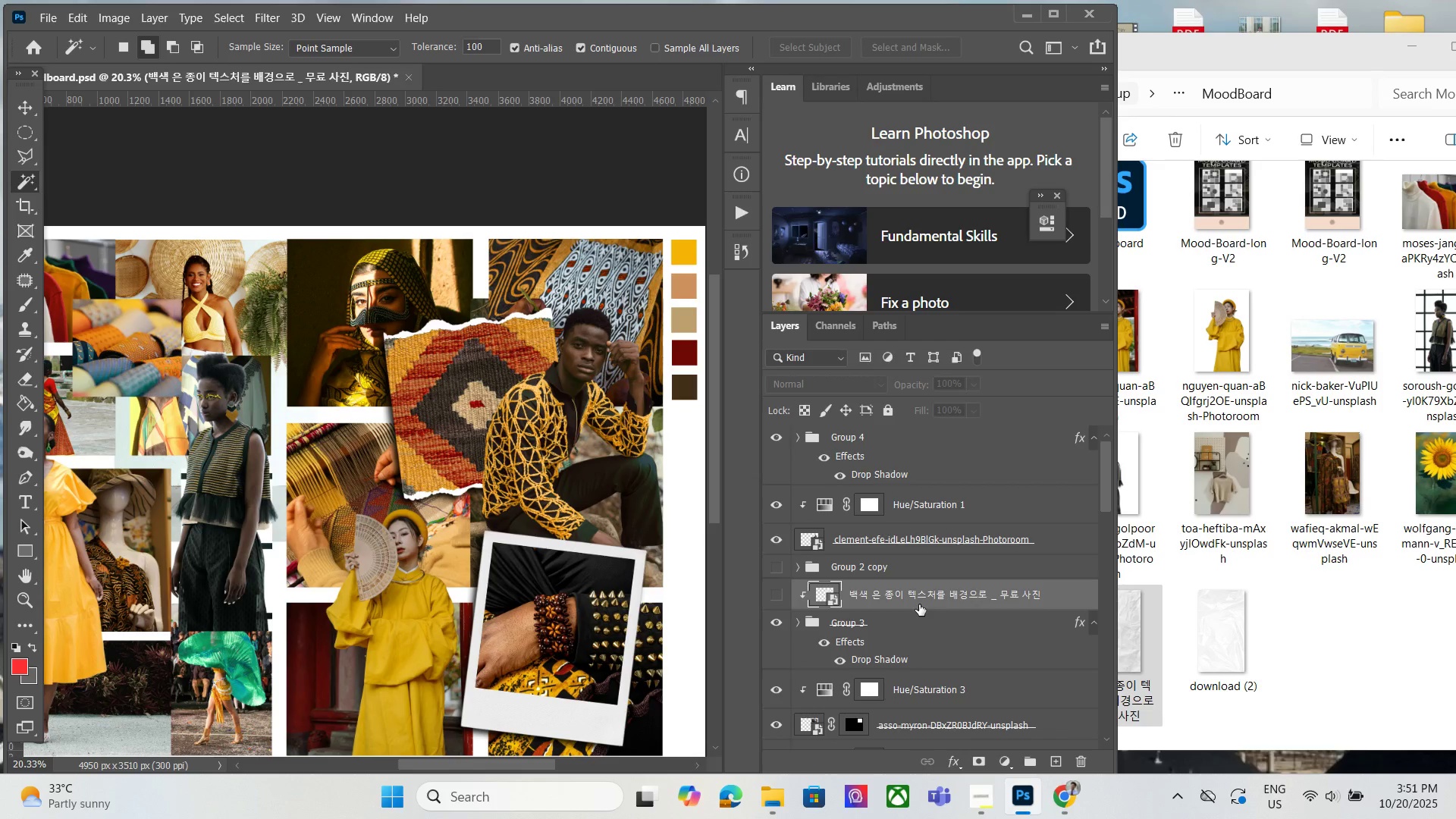 
key(Delete)
 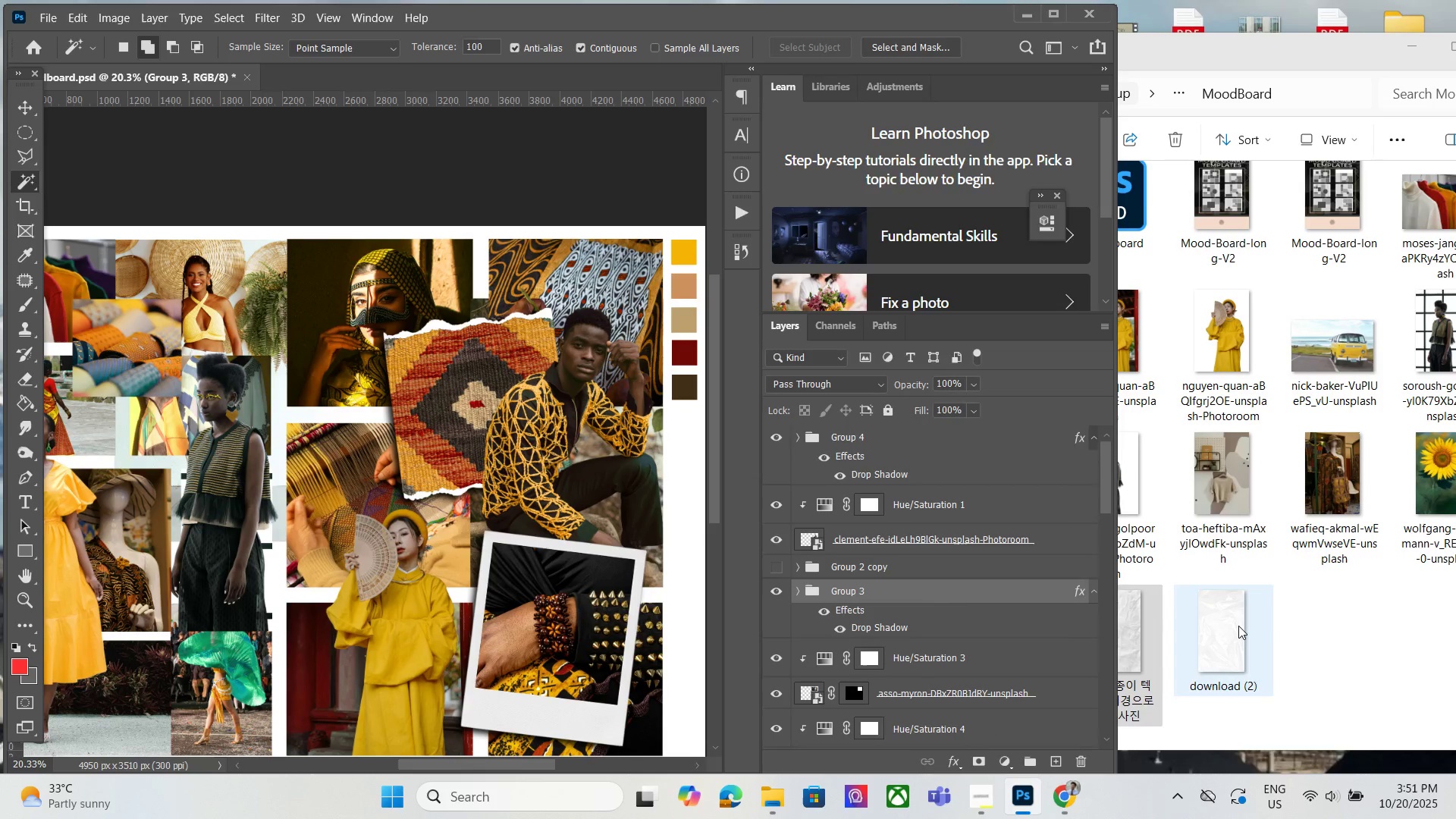 
left_click([1238, 626])
 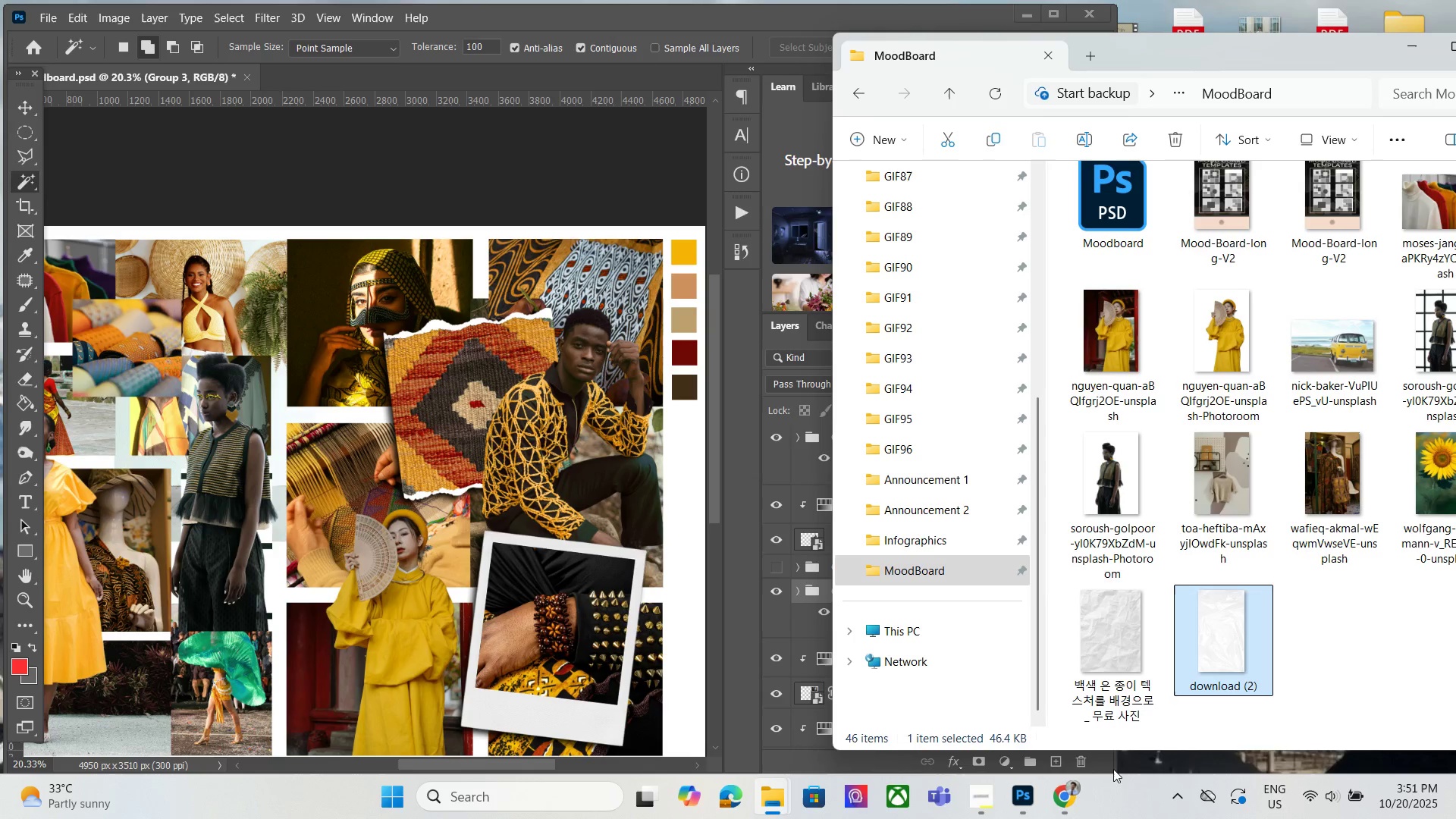 
left_click([1083, 803])
 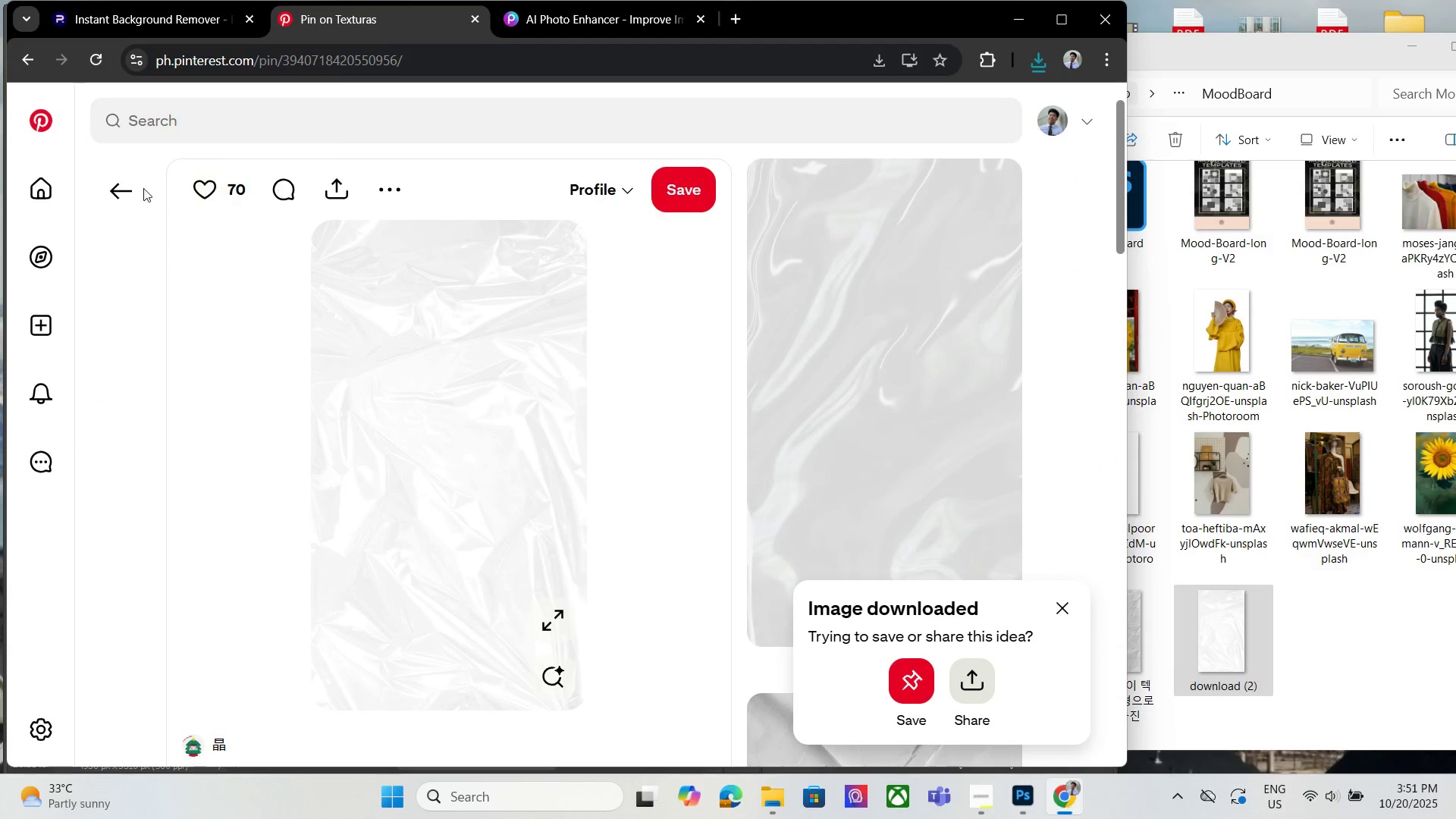 
left_click([130, 187])
 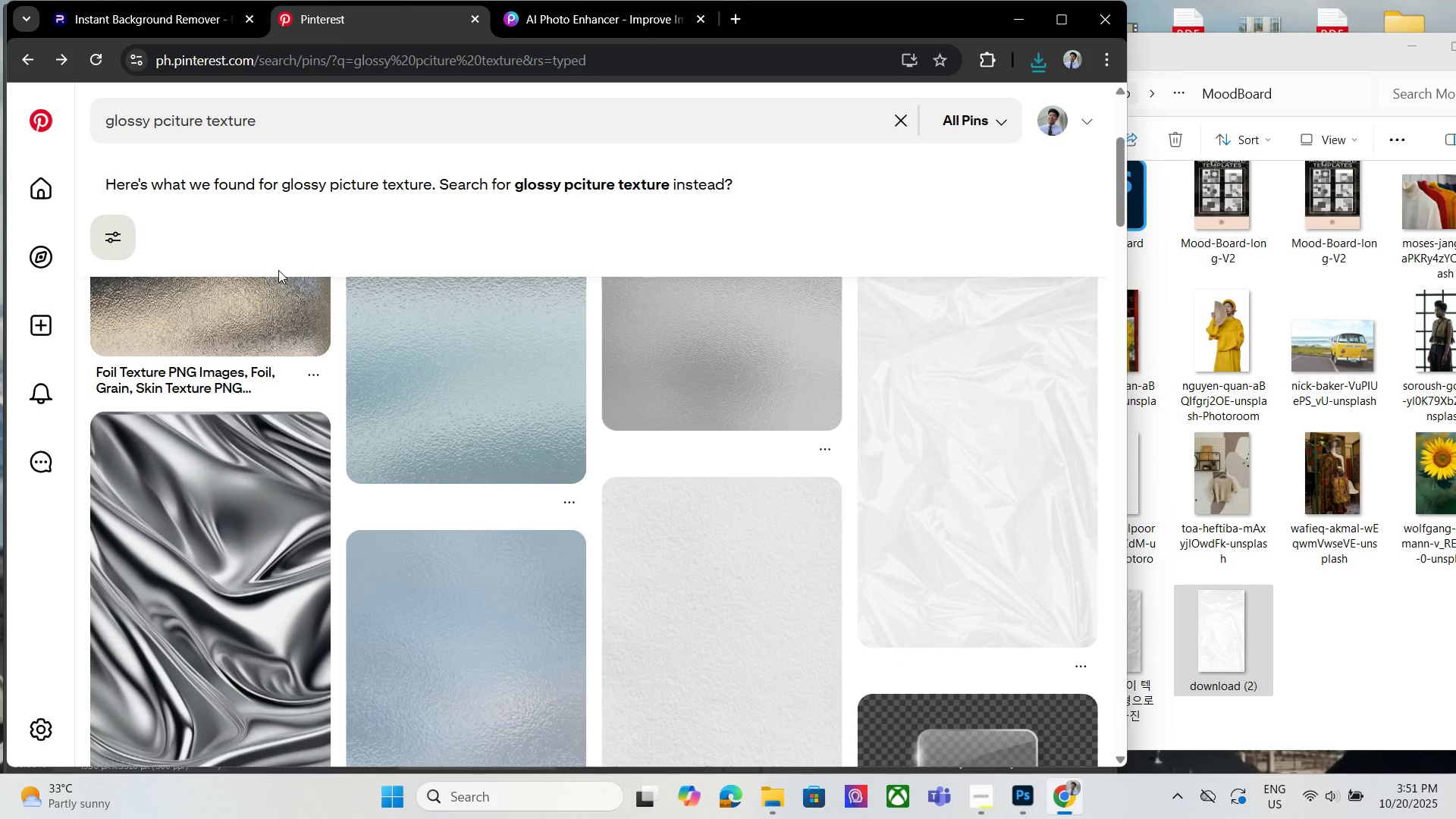 
scroll: coordinate [307, 262], scroll_direction: up, amount: 2.0
 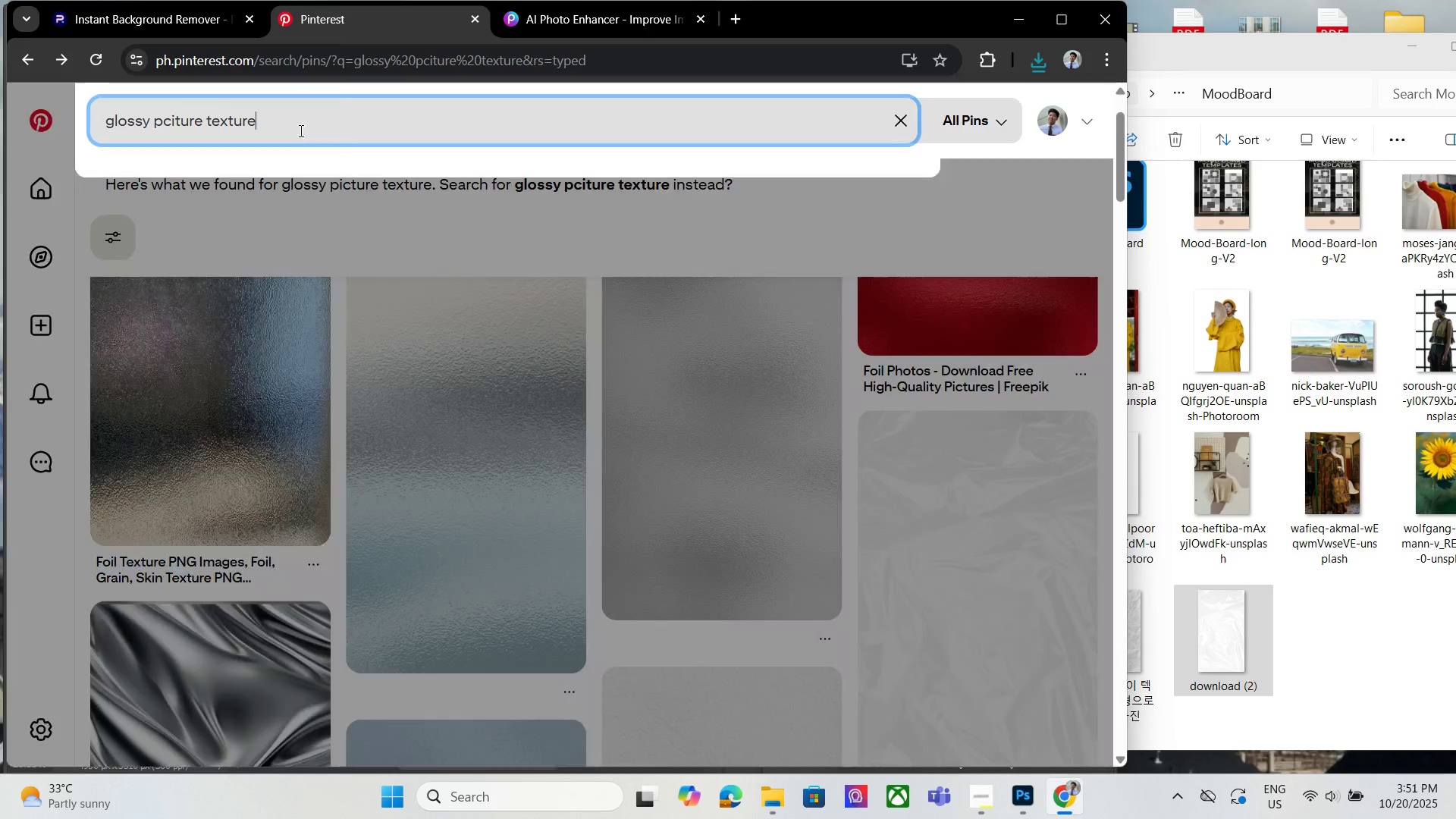 
left_click([300, 130])
 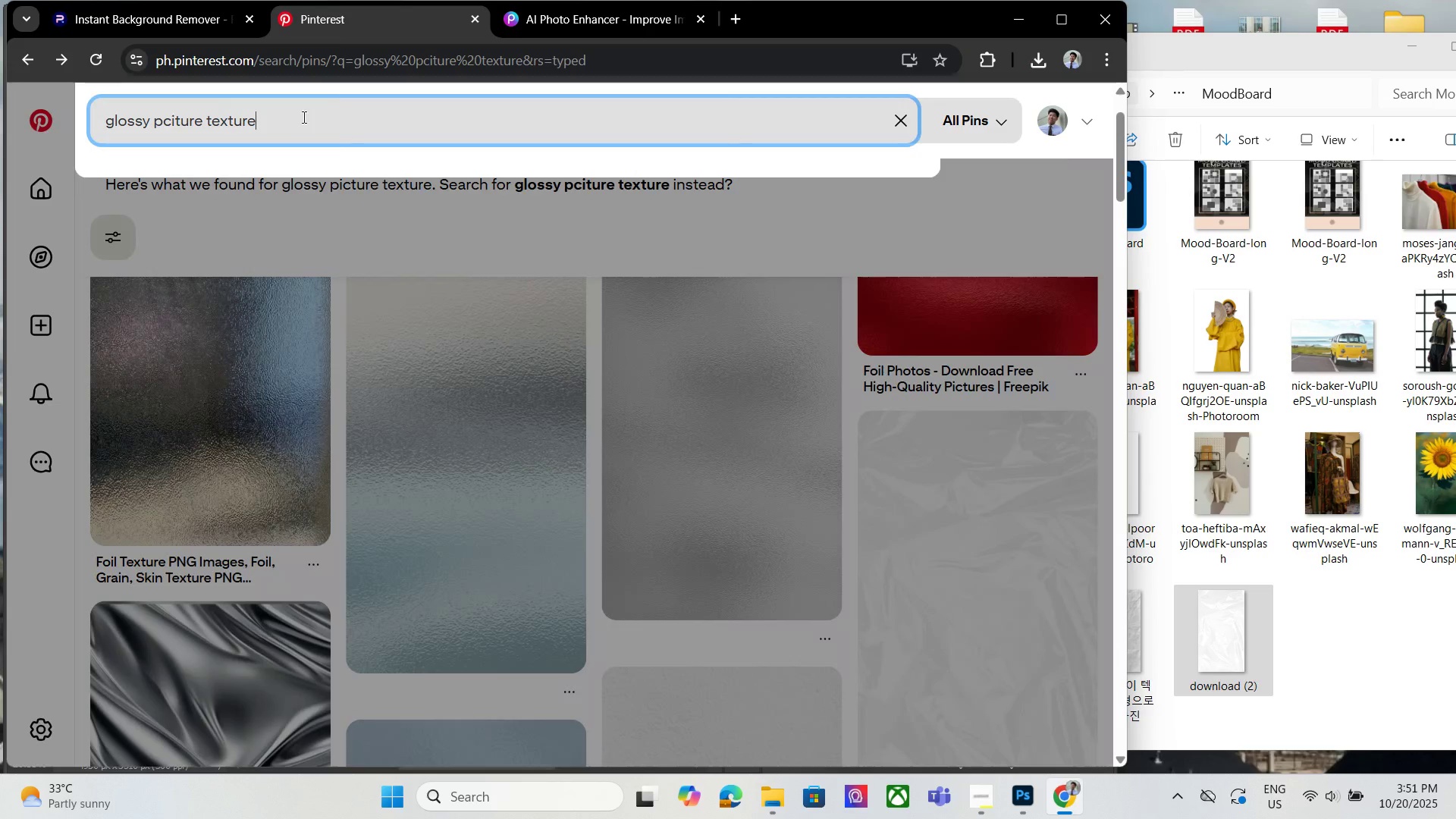 
type( overlay)
 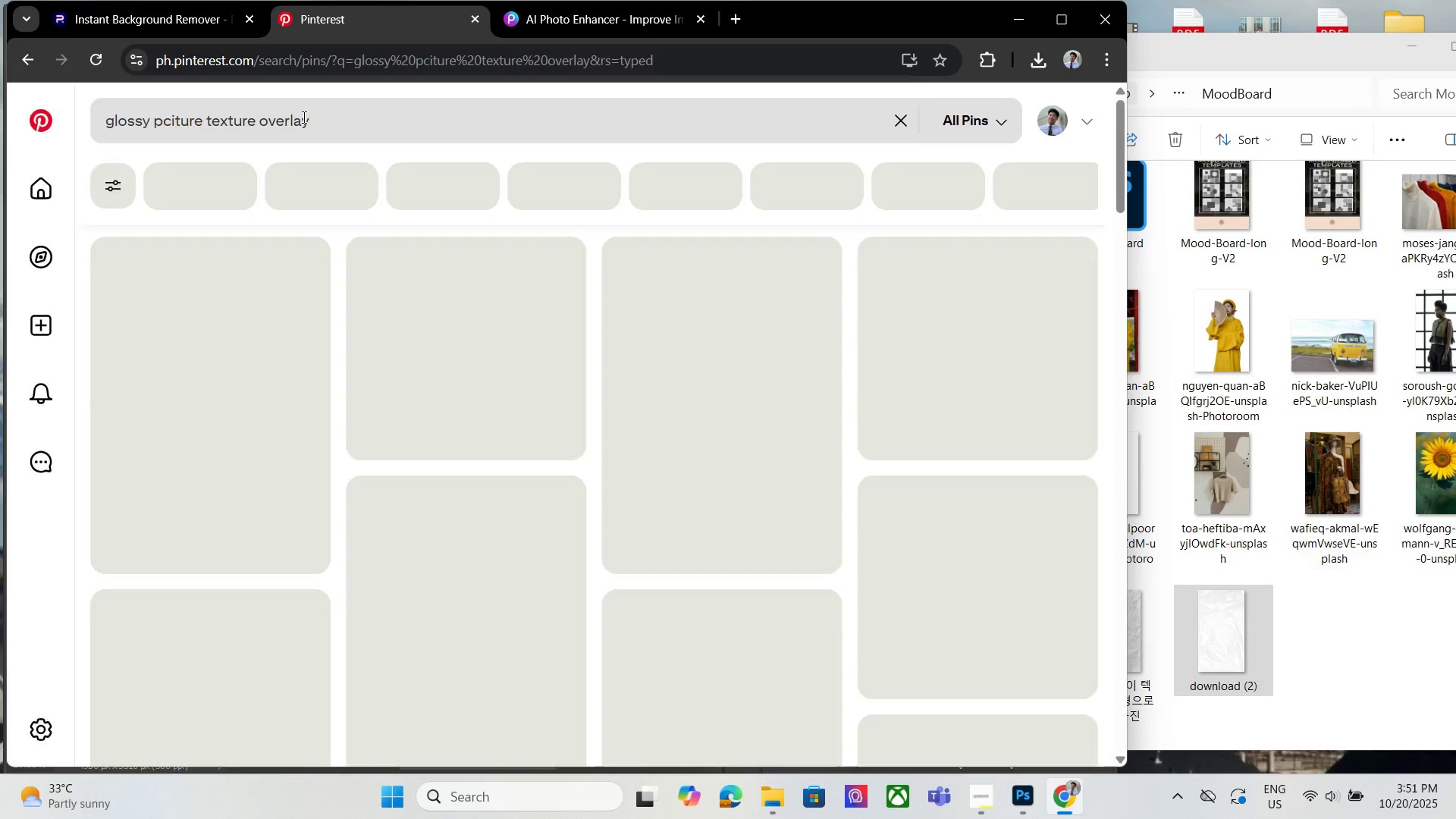 
key(Enter)
 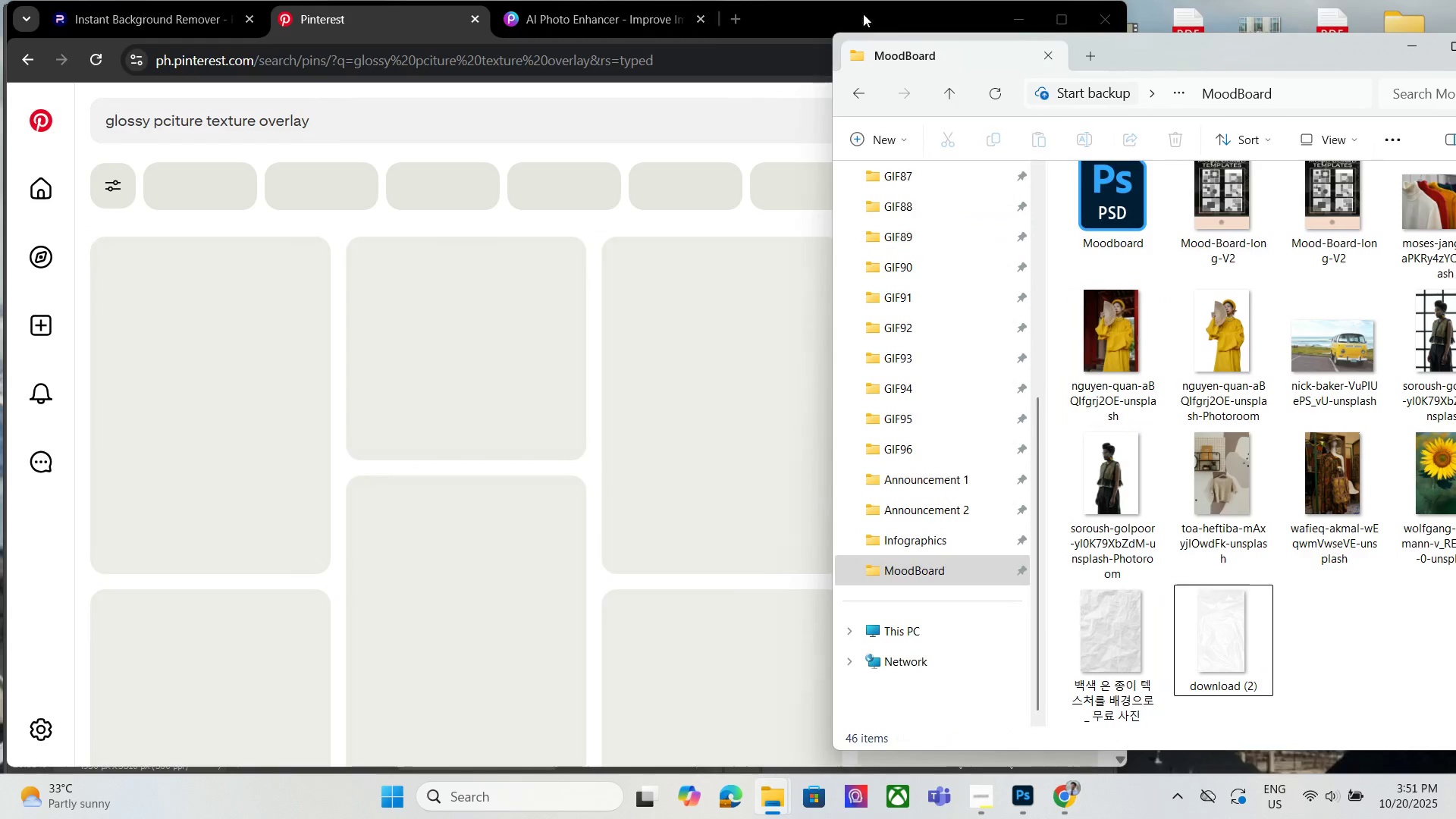 
left_click([1018, 16])
 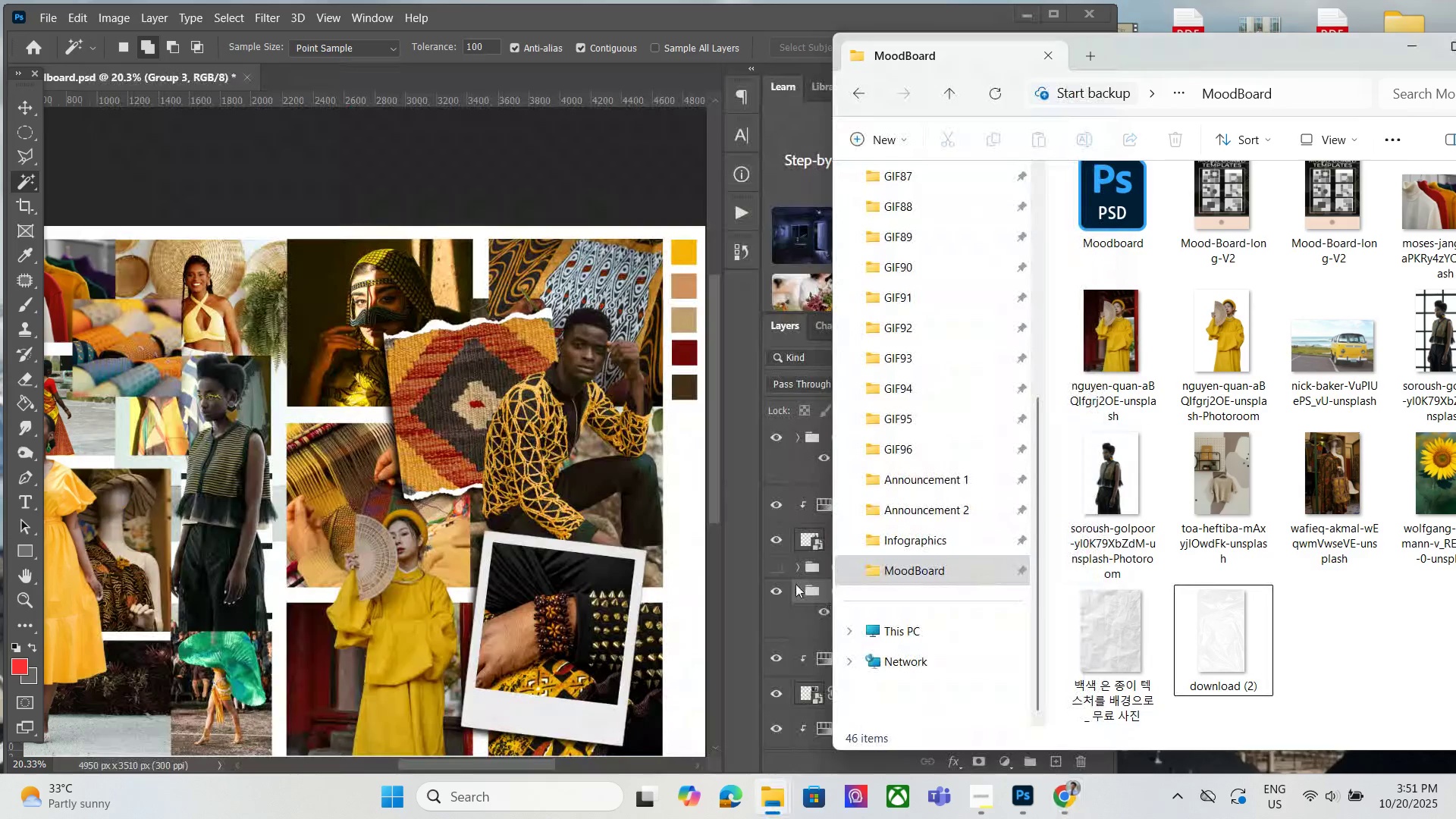 
left_click([792, 579])
 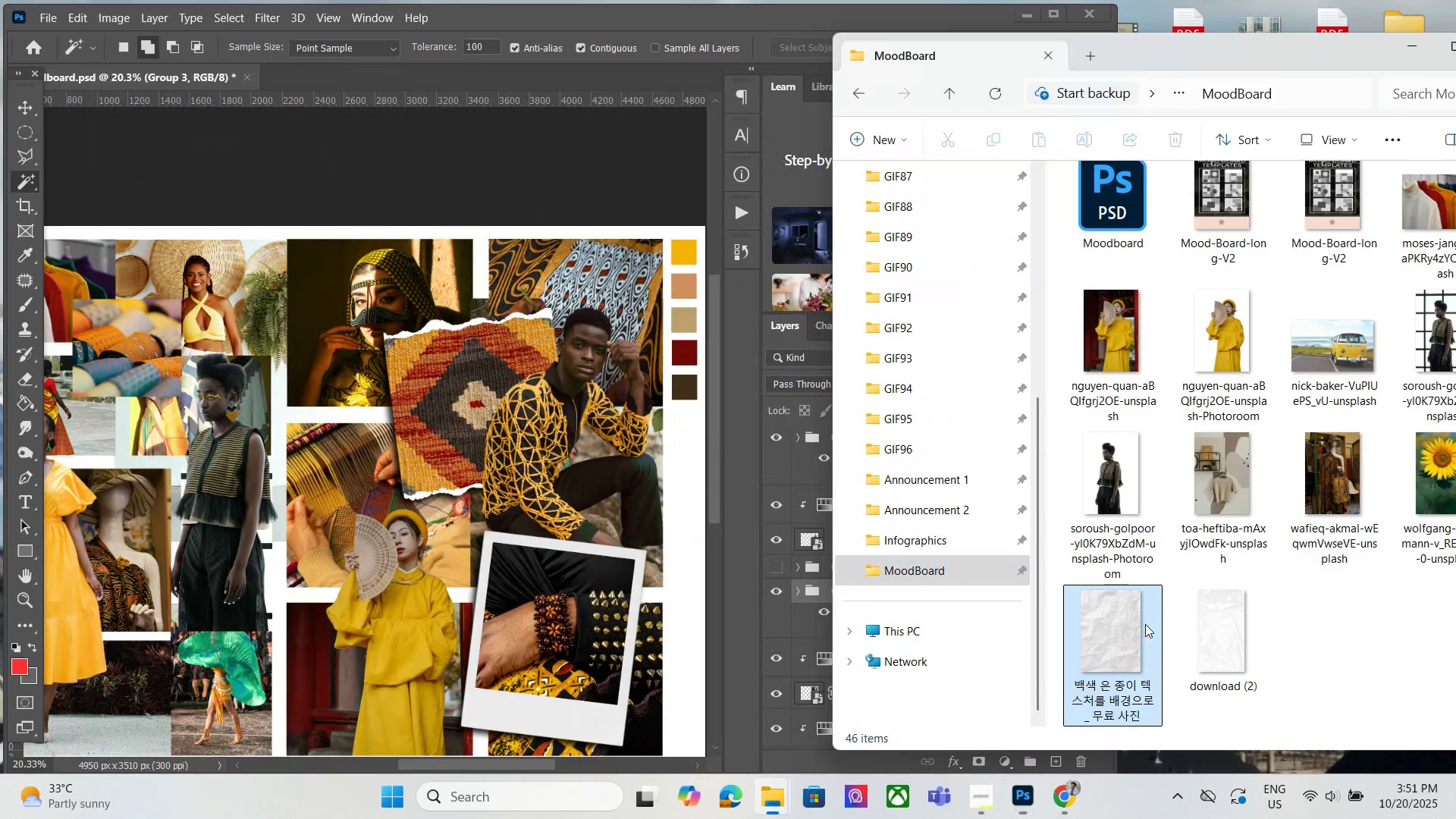 
left_click_drag(start_coordinate=[1138, 628], to_coordinate=[455, 372])
 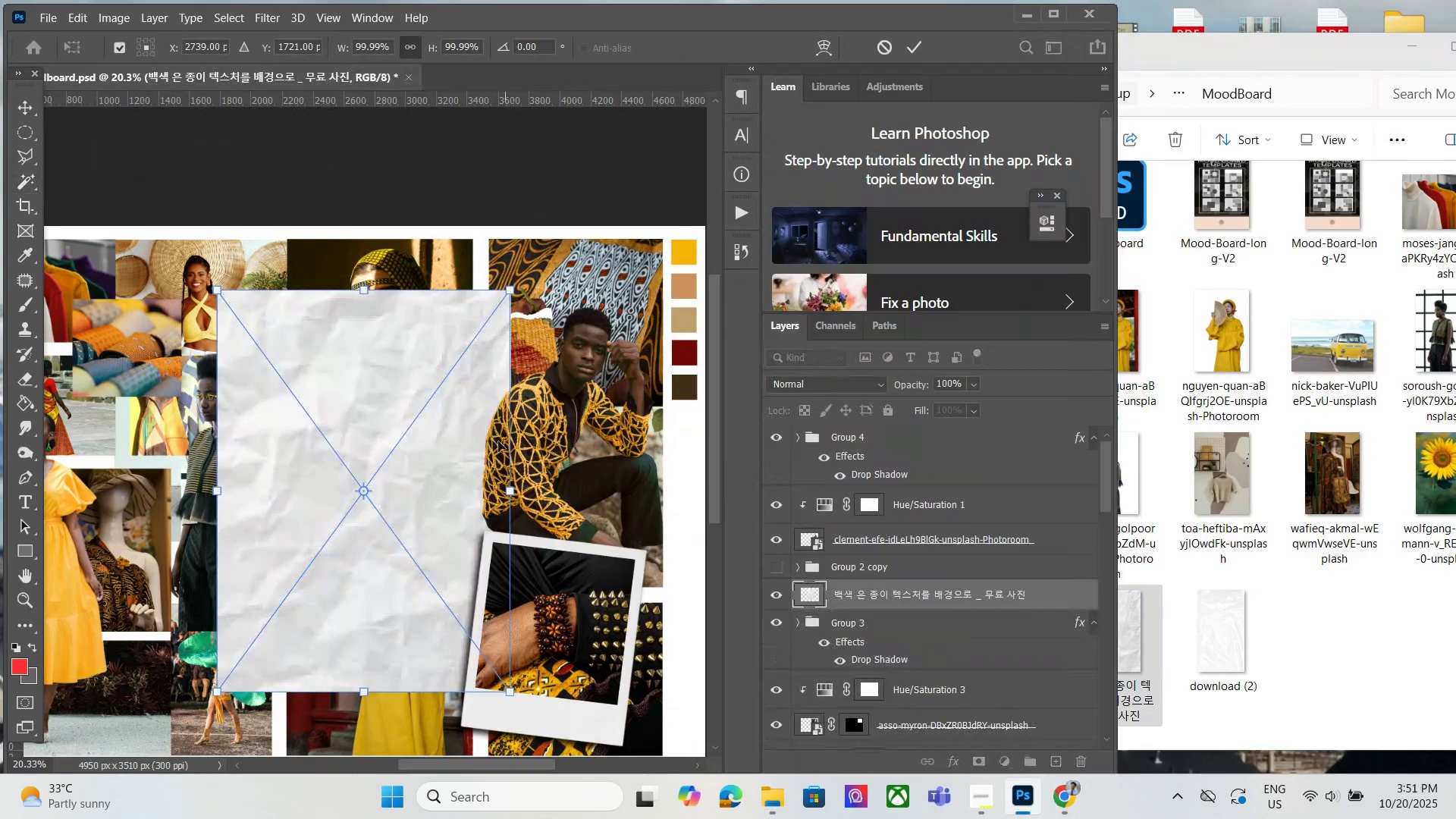 
left_click_drag(start_coordinate=[482, 434], to_coordinate=[577, 384])
 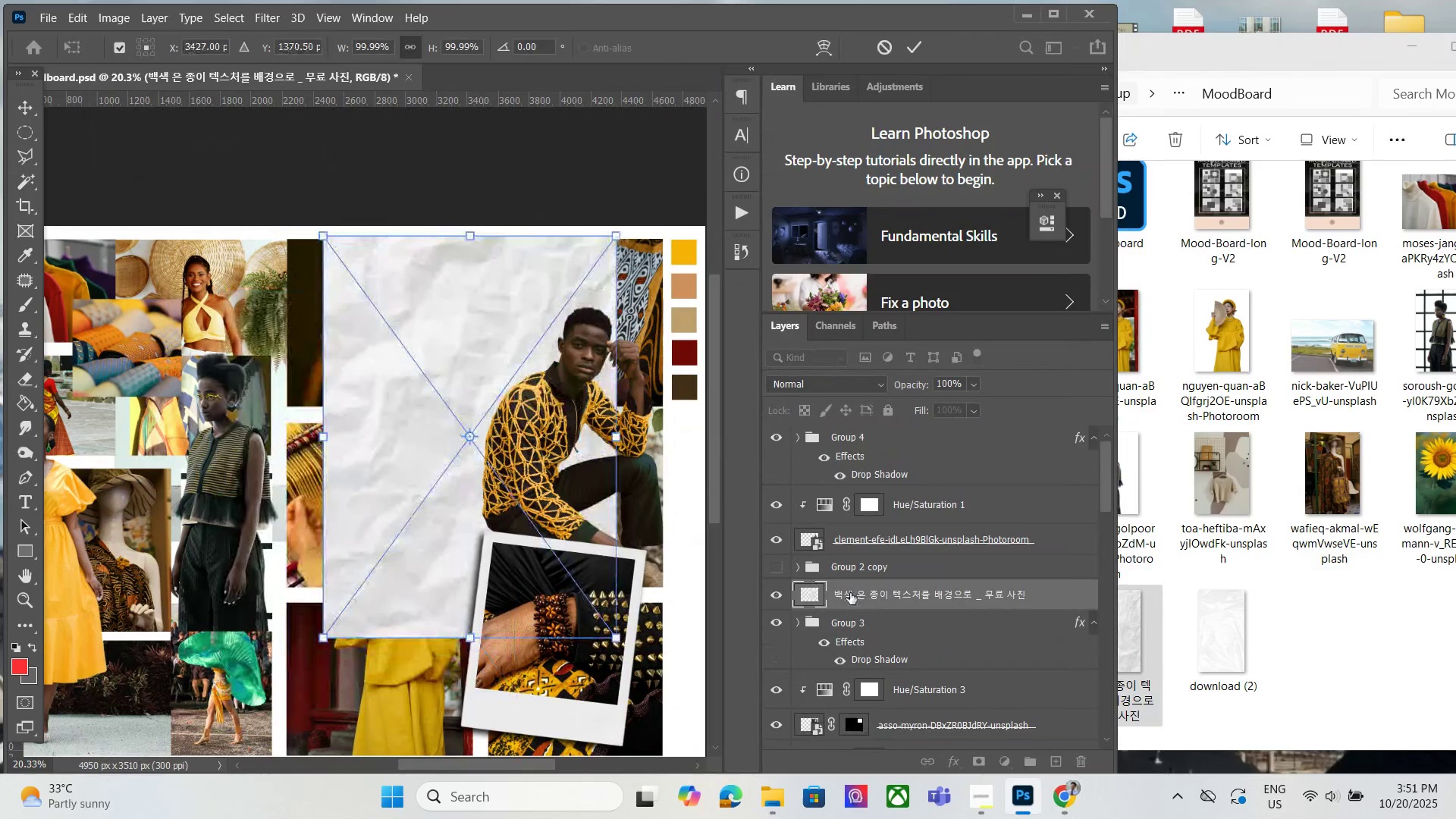 
left_click([839, 607])
 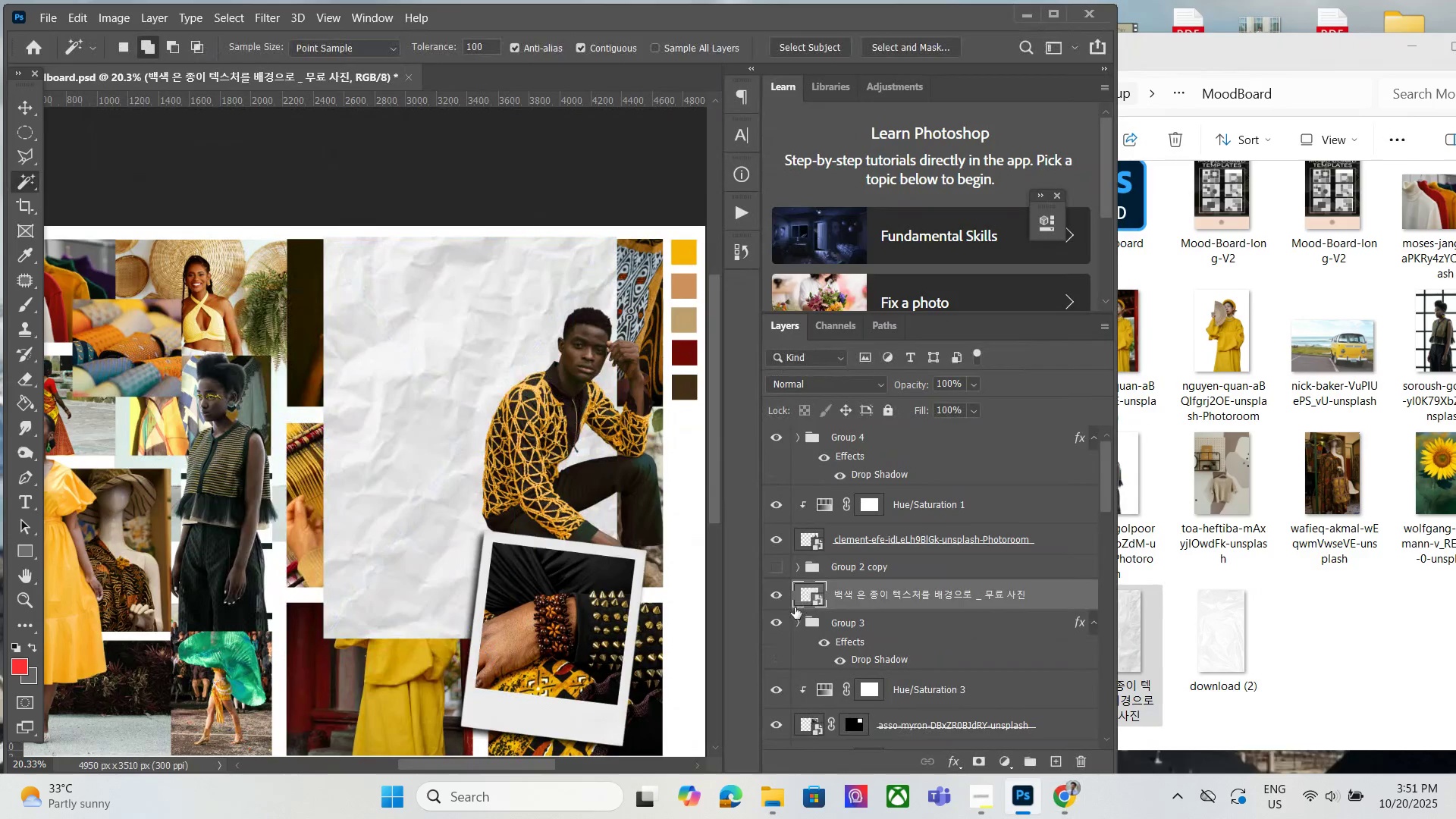 
hold_key(key=AltLeft, duration=0.55)
left_click([795, 613])
 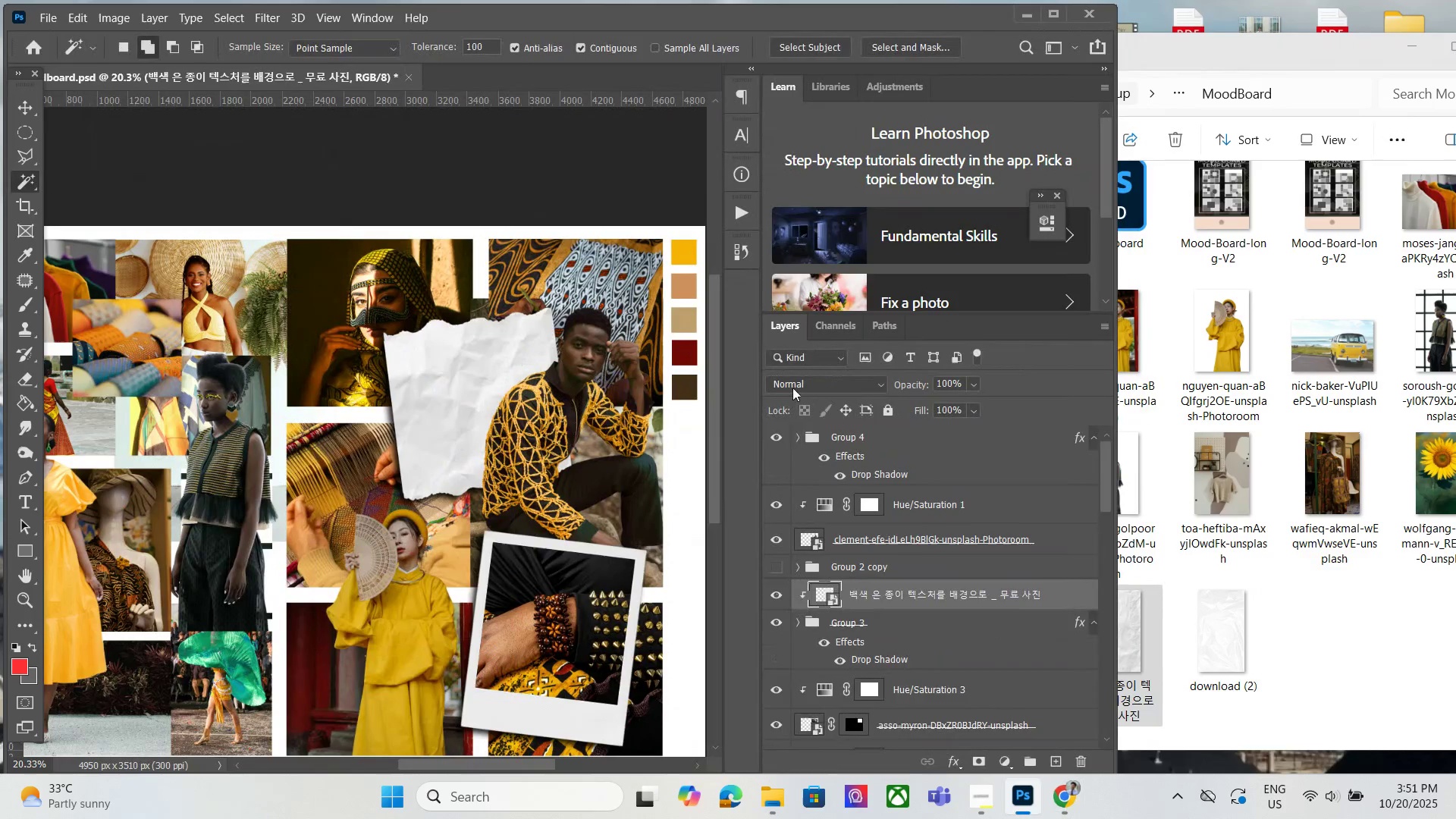 
left_click([792, 388])
 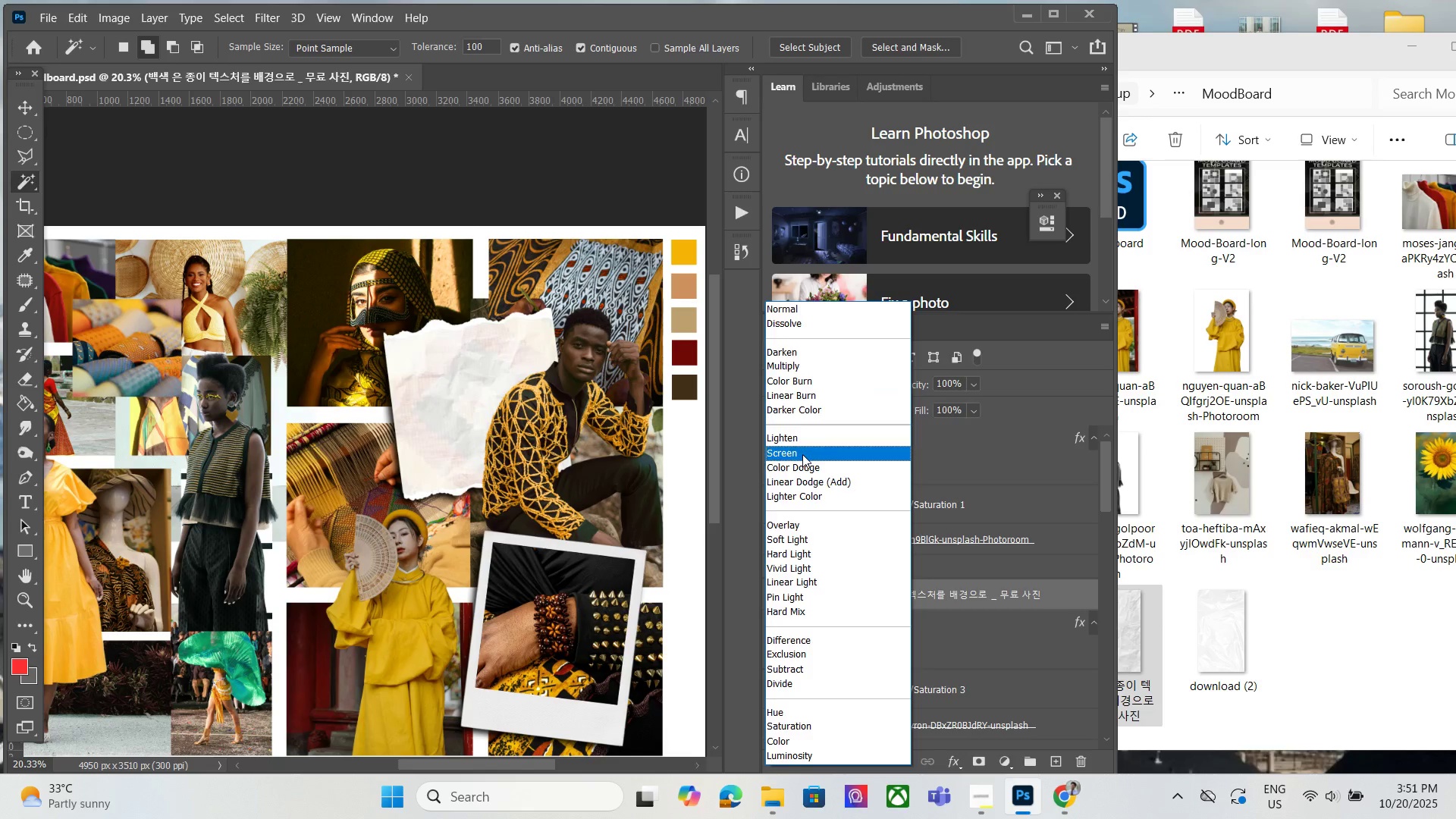 
hold_key(key=AltLeft, duration=0.82)
scroll: coordinate [566, 402], scroll_direction: up, amount: 9.0
 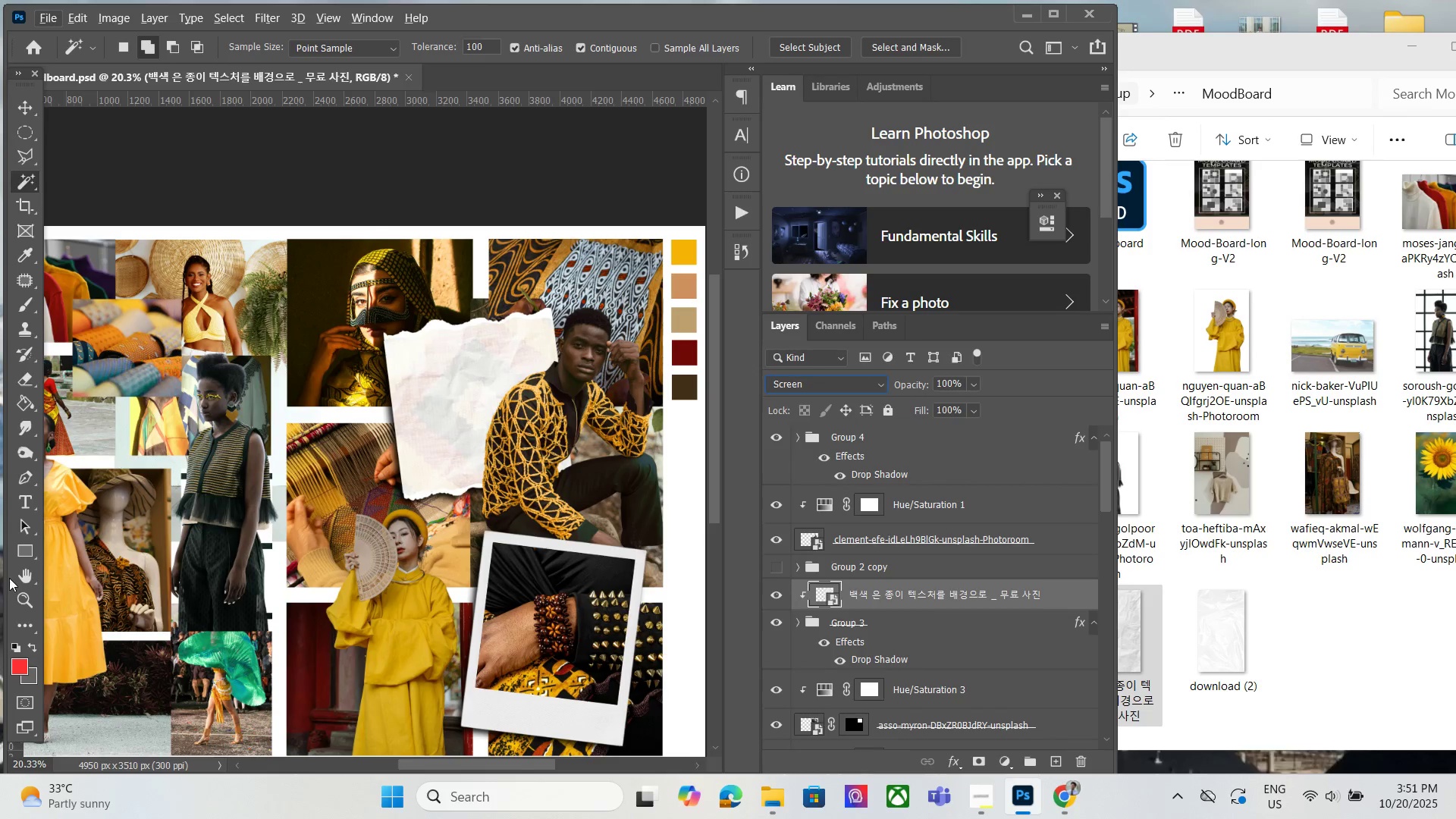 
left_click([19, 586])
 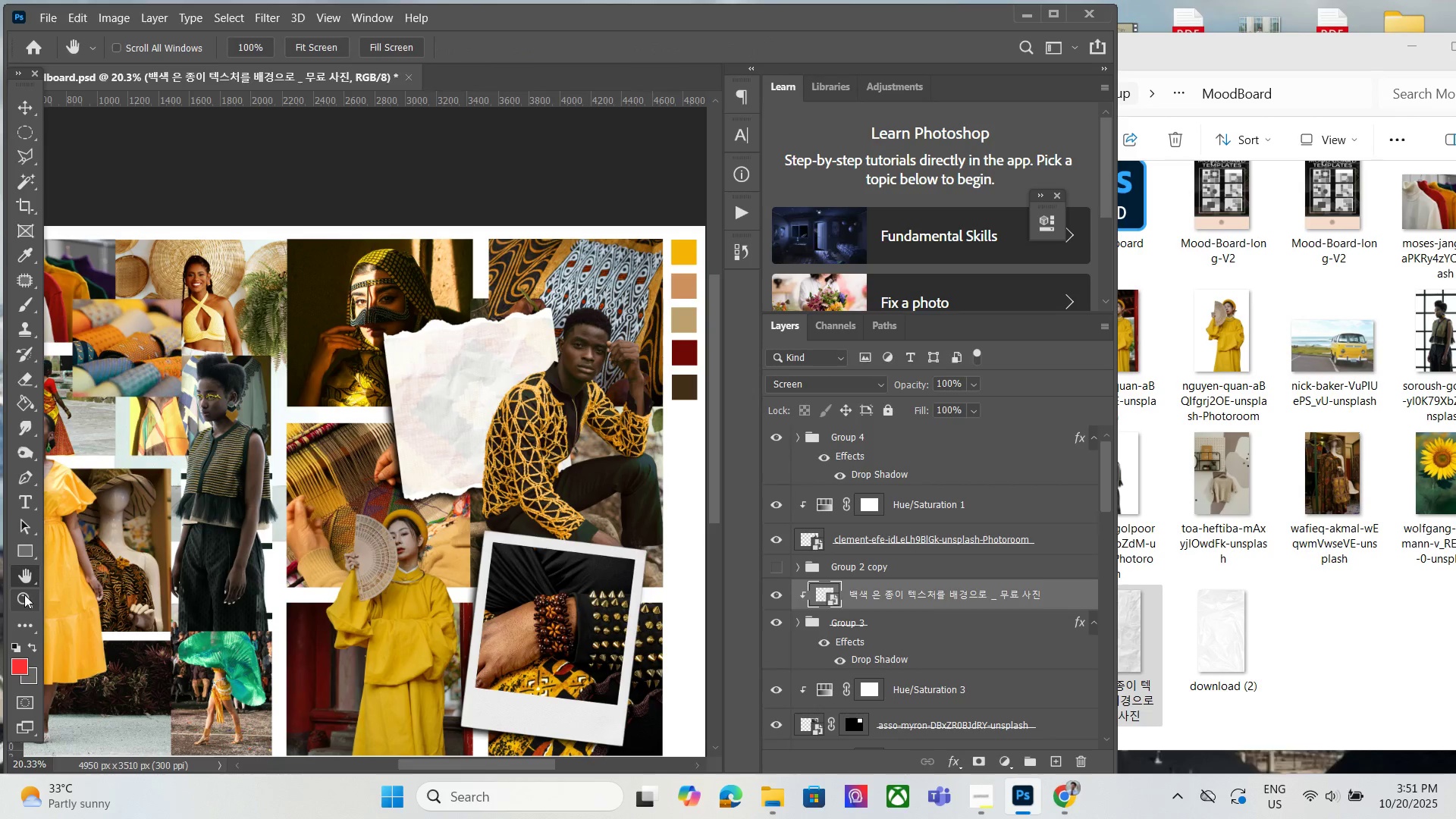 
left_click_drag(start_coordinate=[24, 599], to_coordinate=[24, 593])
 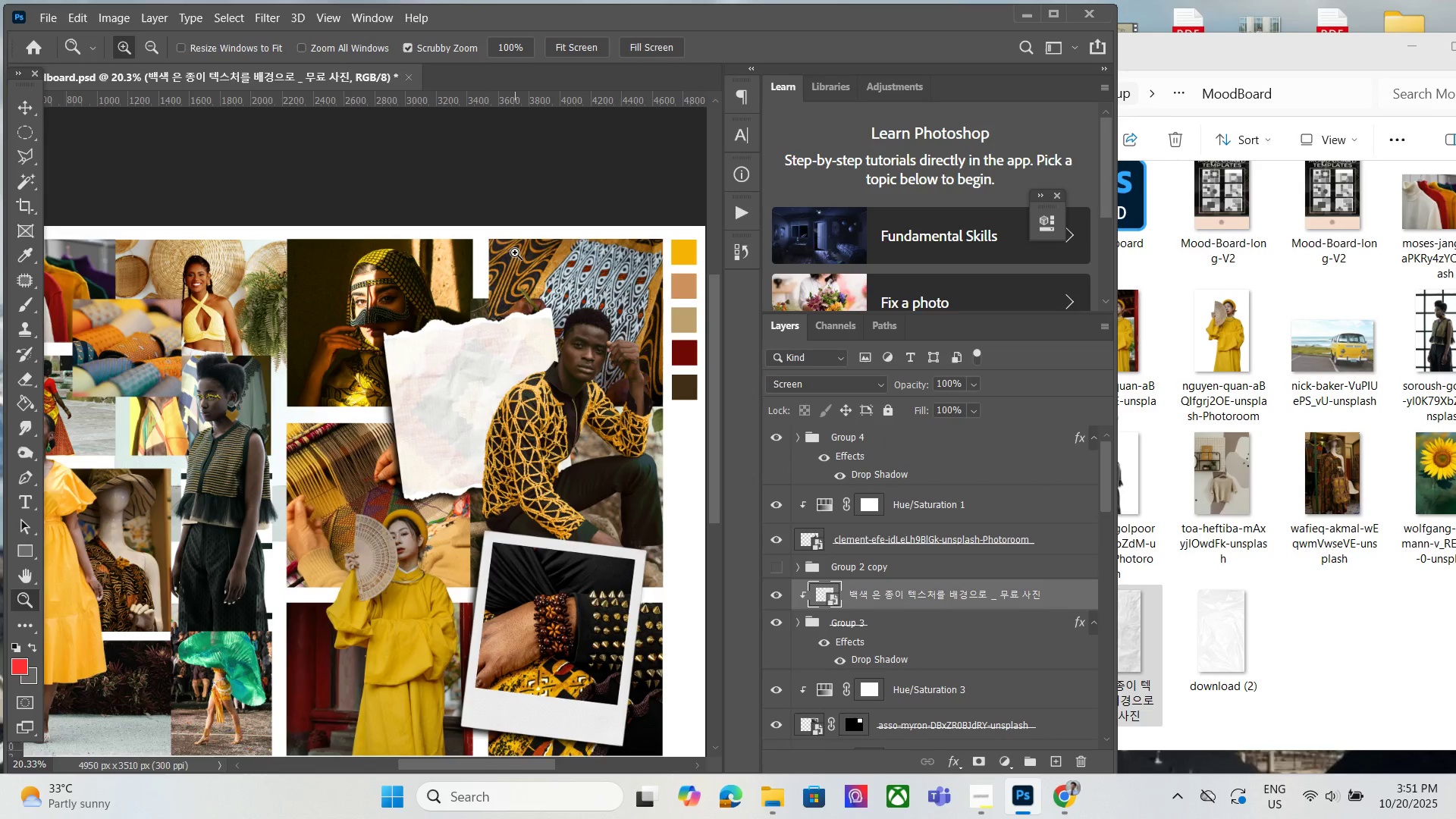 
left_click([515, 253])
 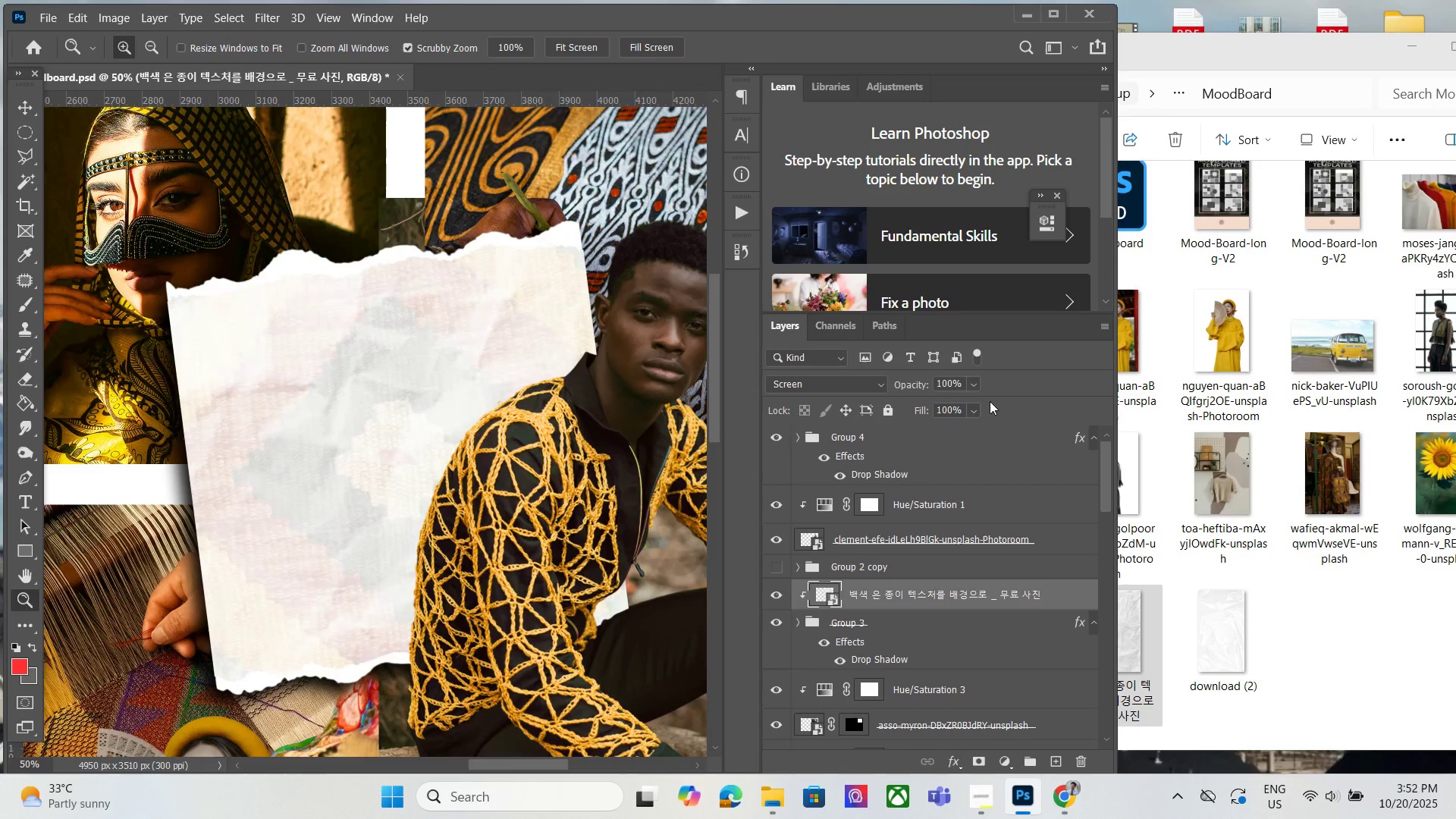 
left_click([967, 387])
 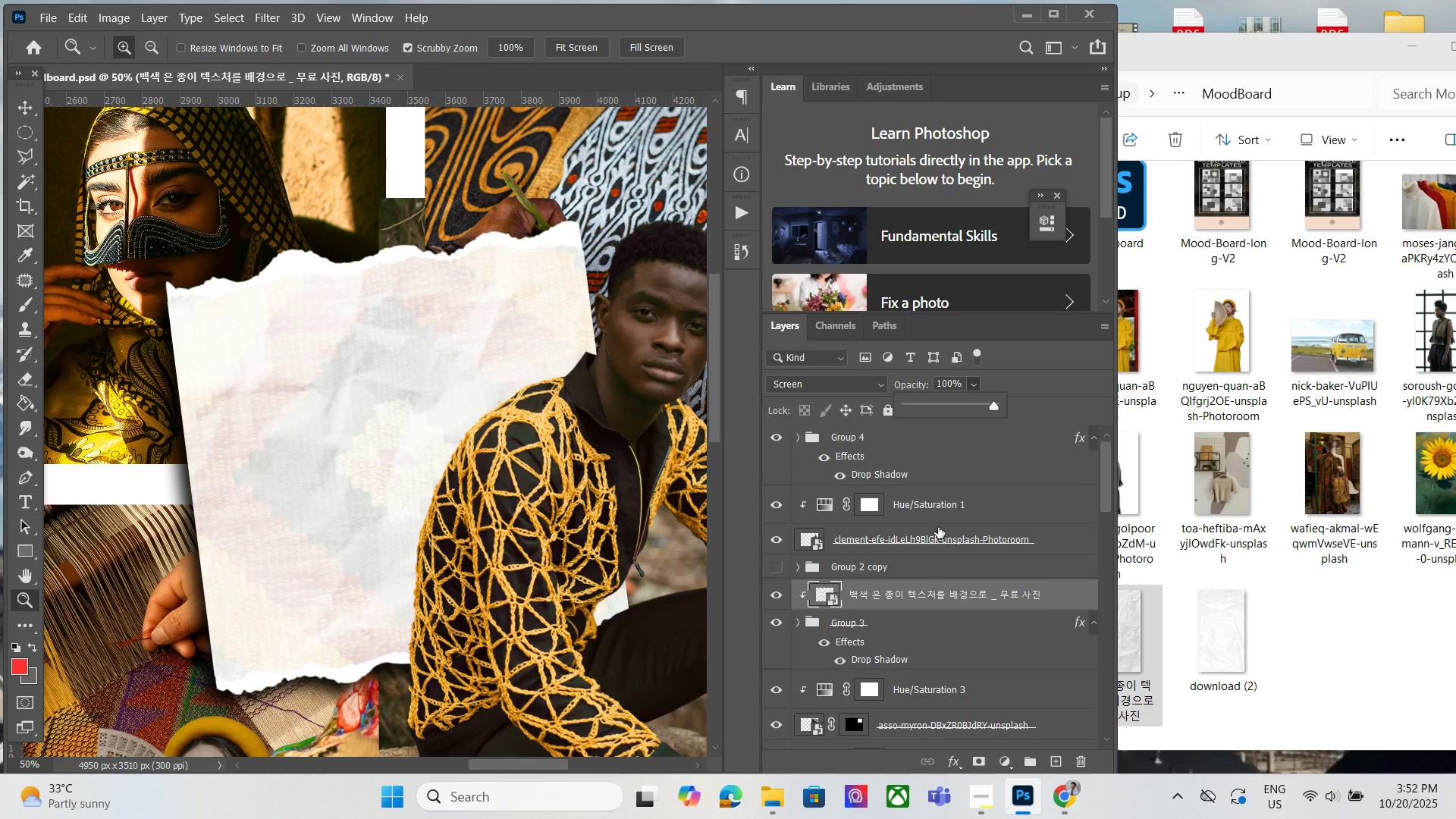 
left_click_drag(start_coordinate=[996, 403], to_coordinate=[932, 414])
 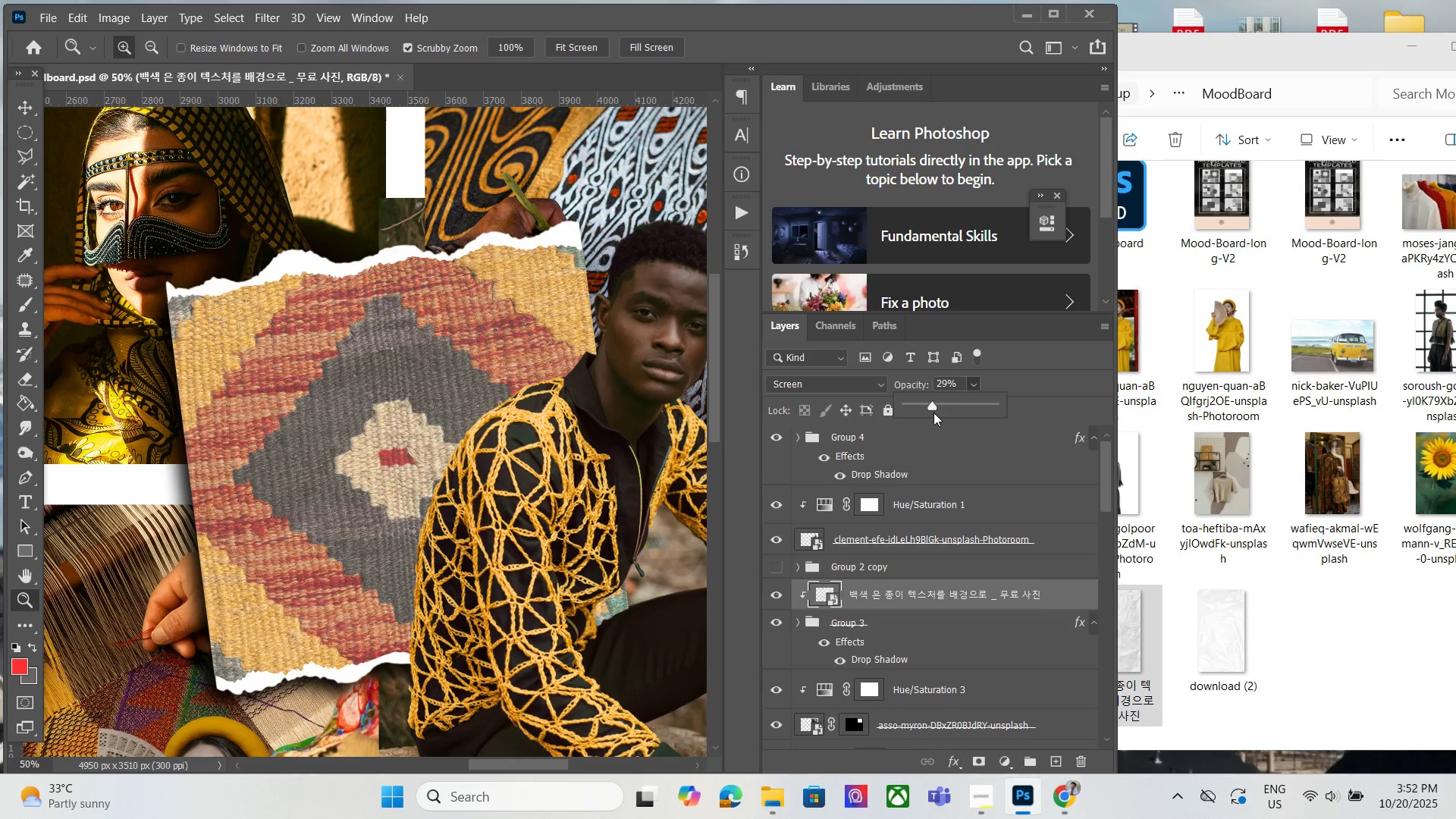 
left_click_drag(start_coordinate=[934, 413], to_coordinate=[1008, 410])
 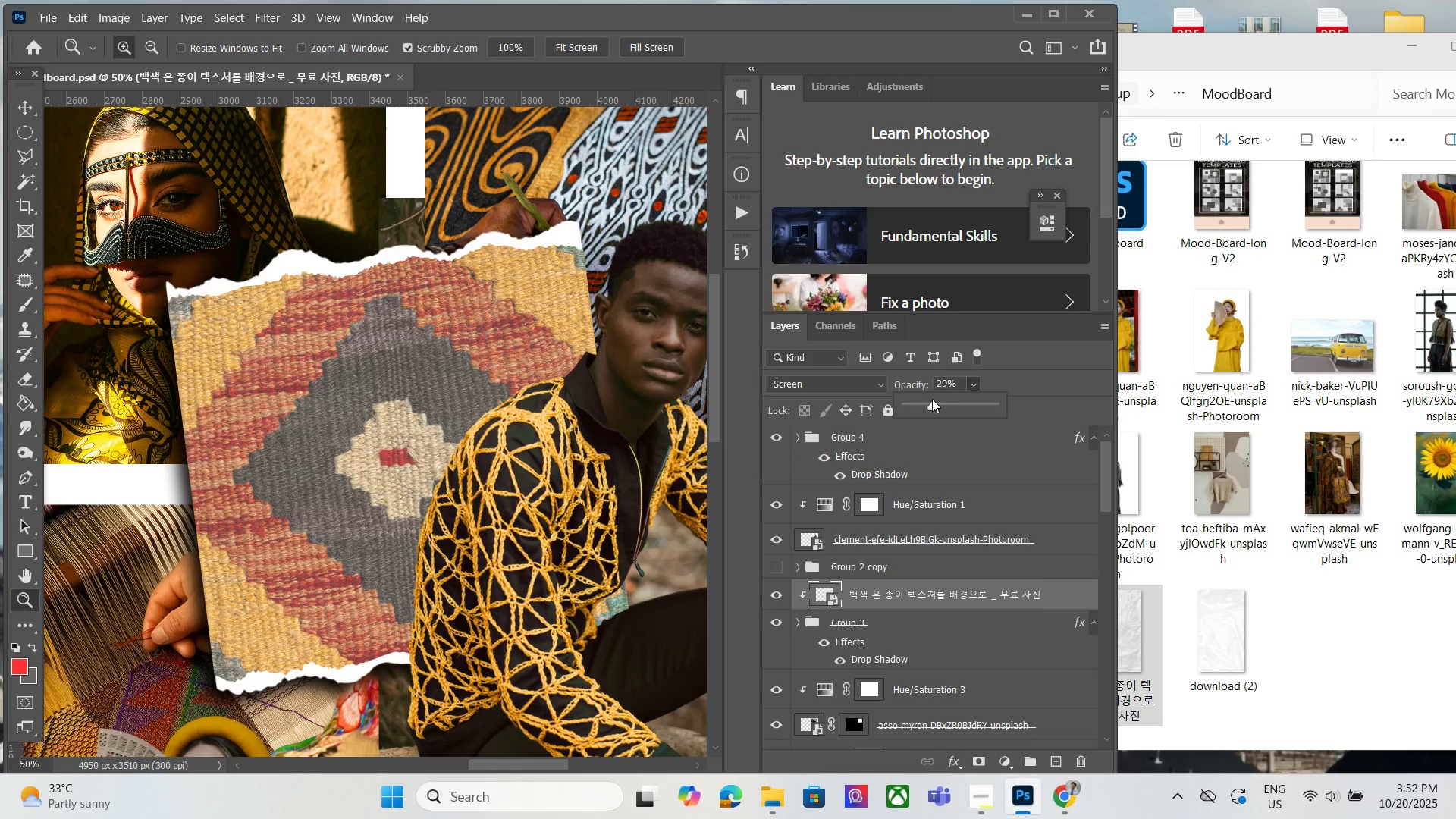 
left_click_drag(start_coordinate=[932, 399], to_coordinate=[987, 402])
 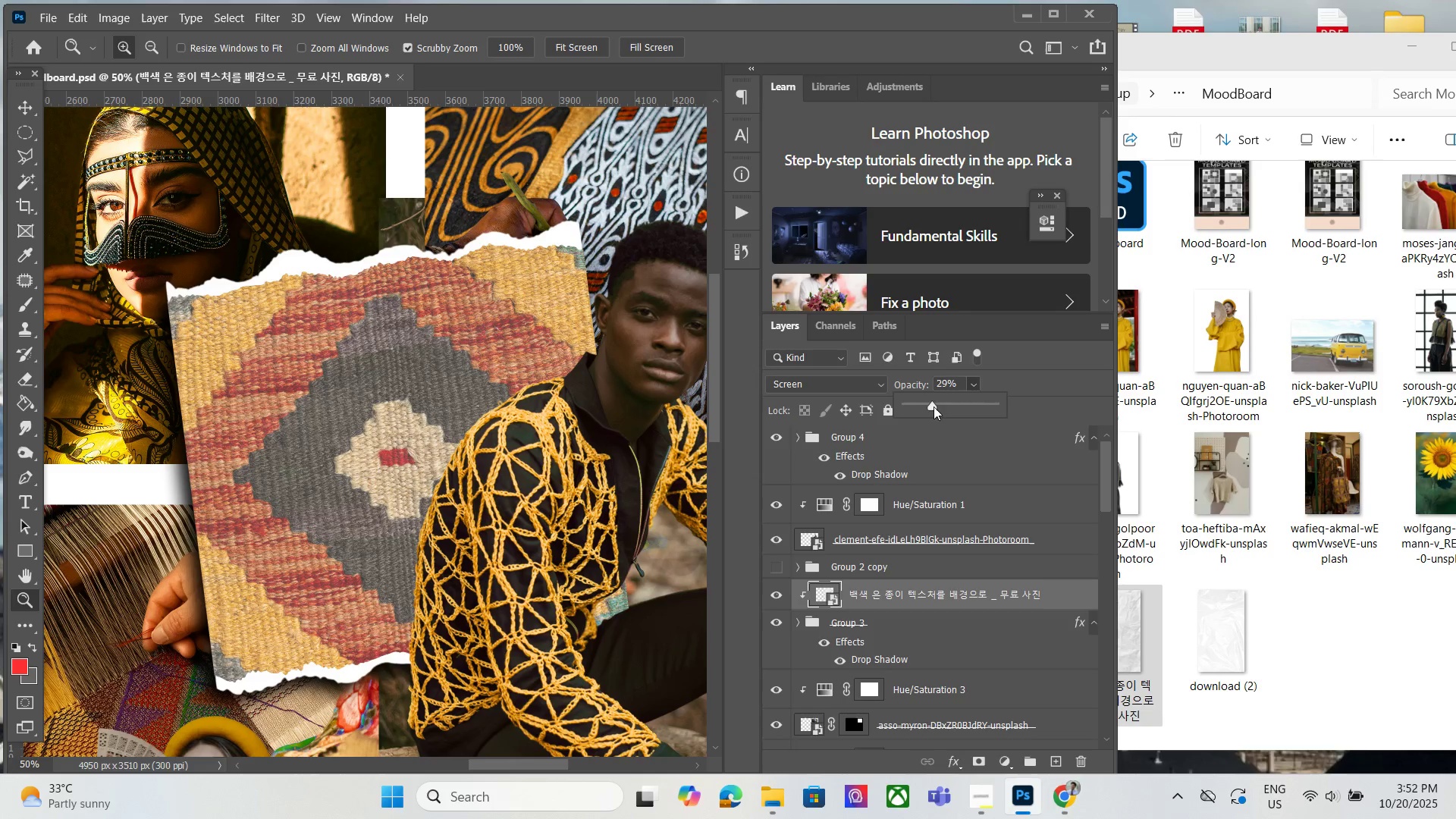 
left_click_drag(start_coordinate=[934, 406], to_coordinate=[997, 413])
 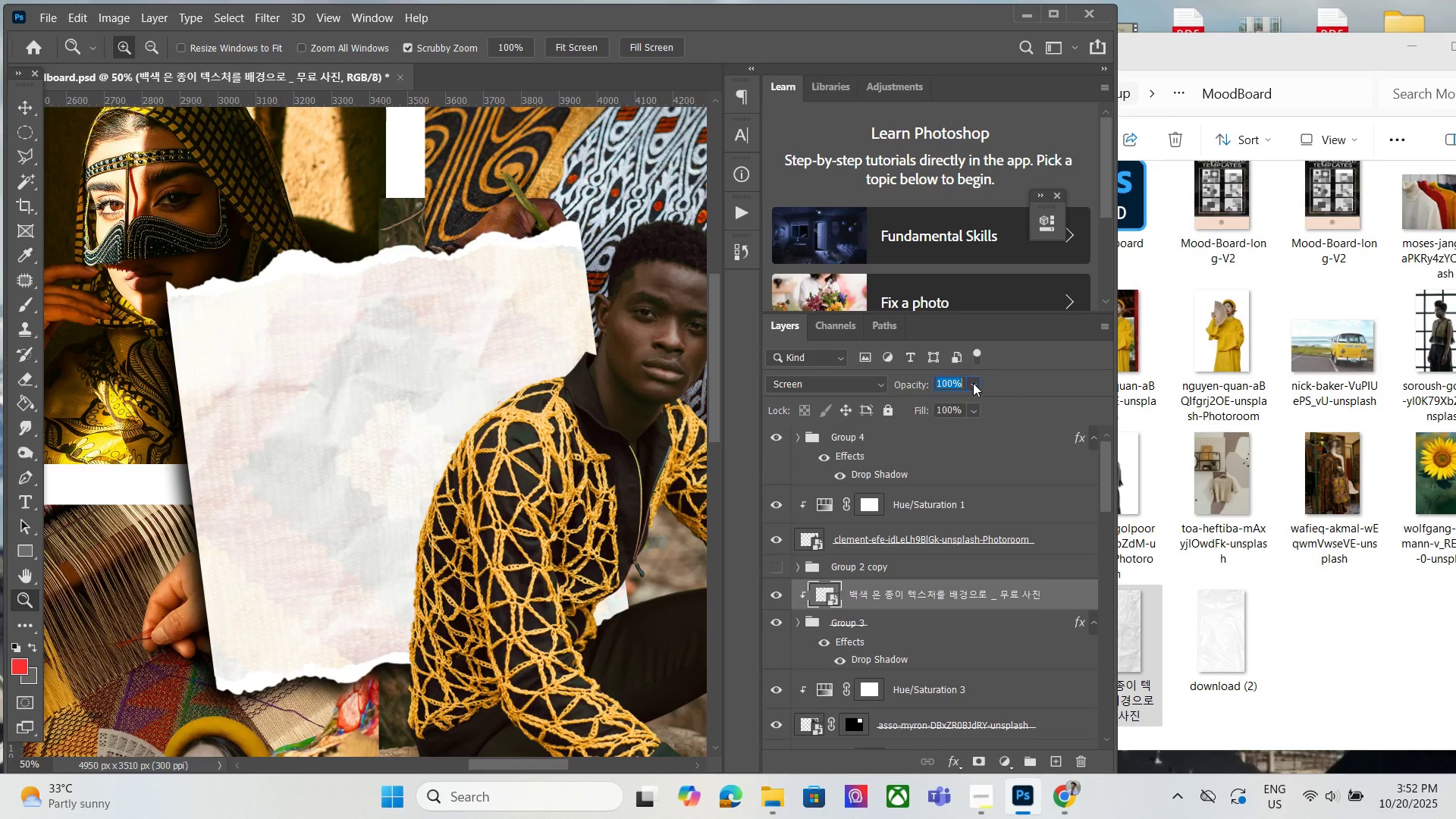 
left_click([973, 383])
 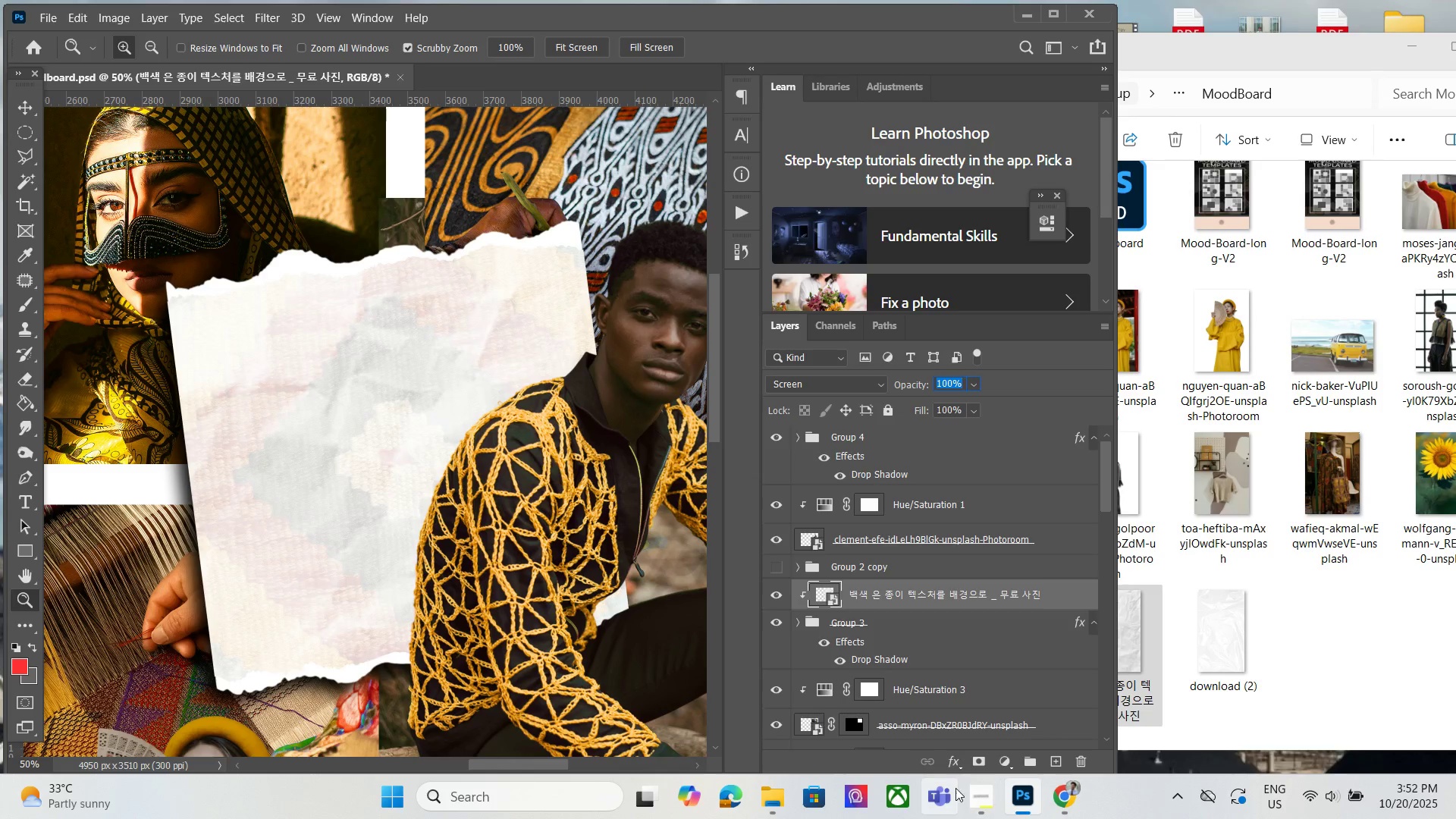 
left_click([952, 764])
 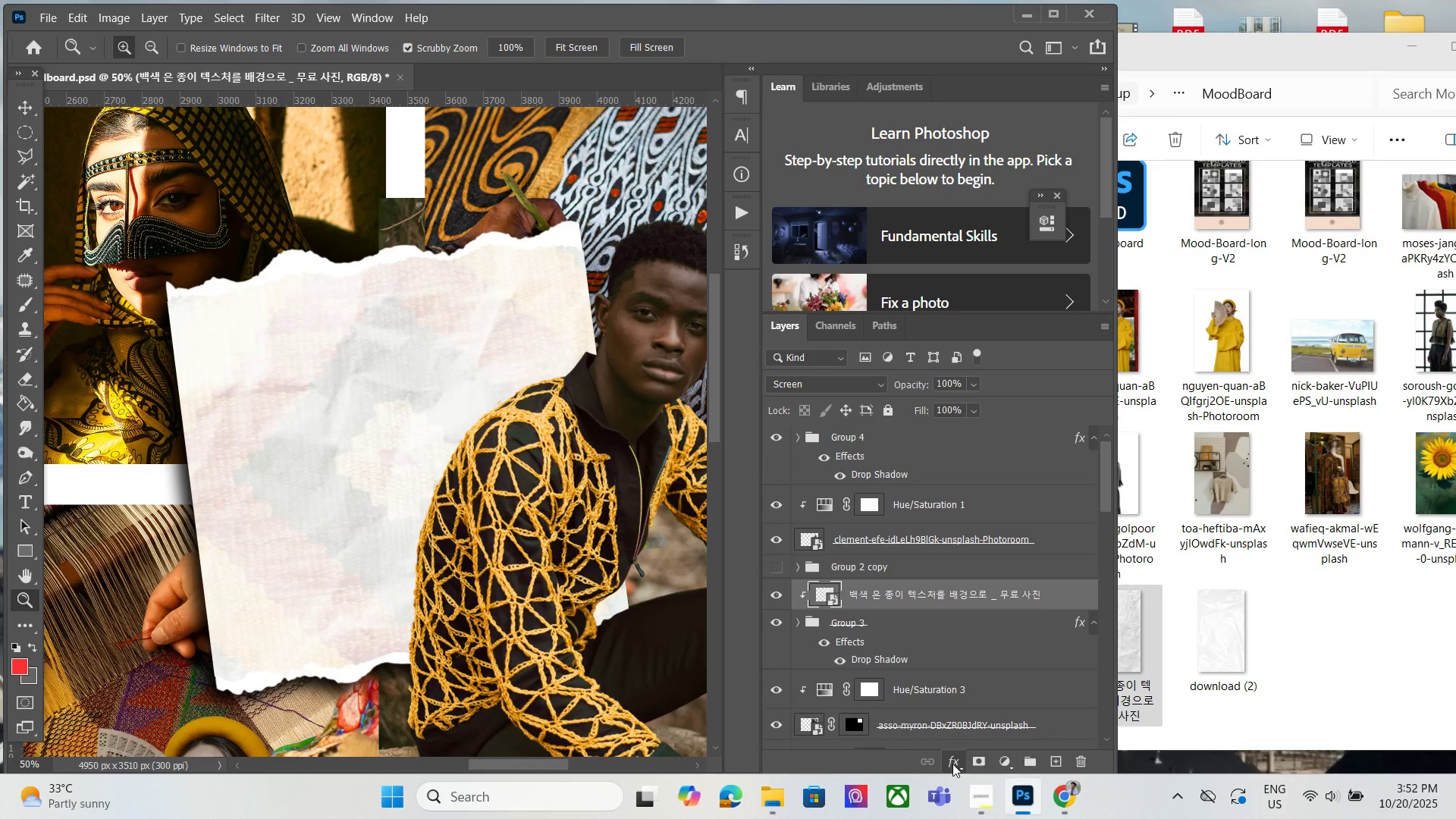 
left_click([952, 764])
 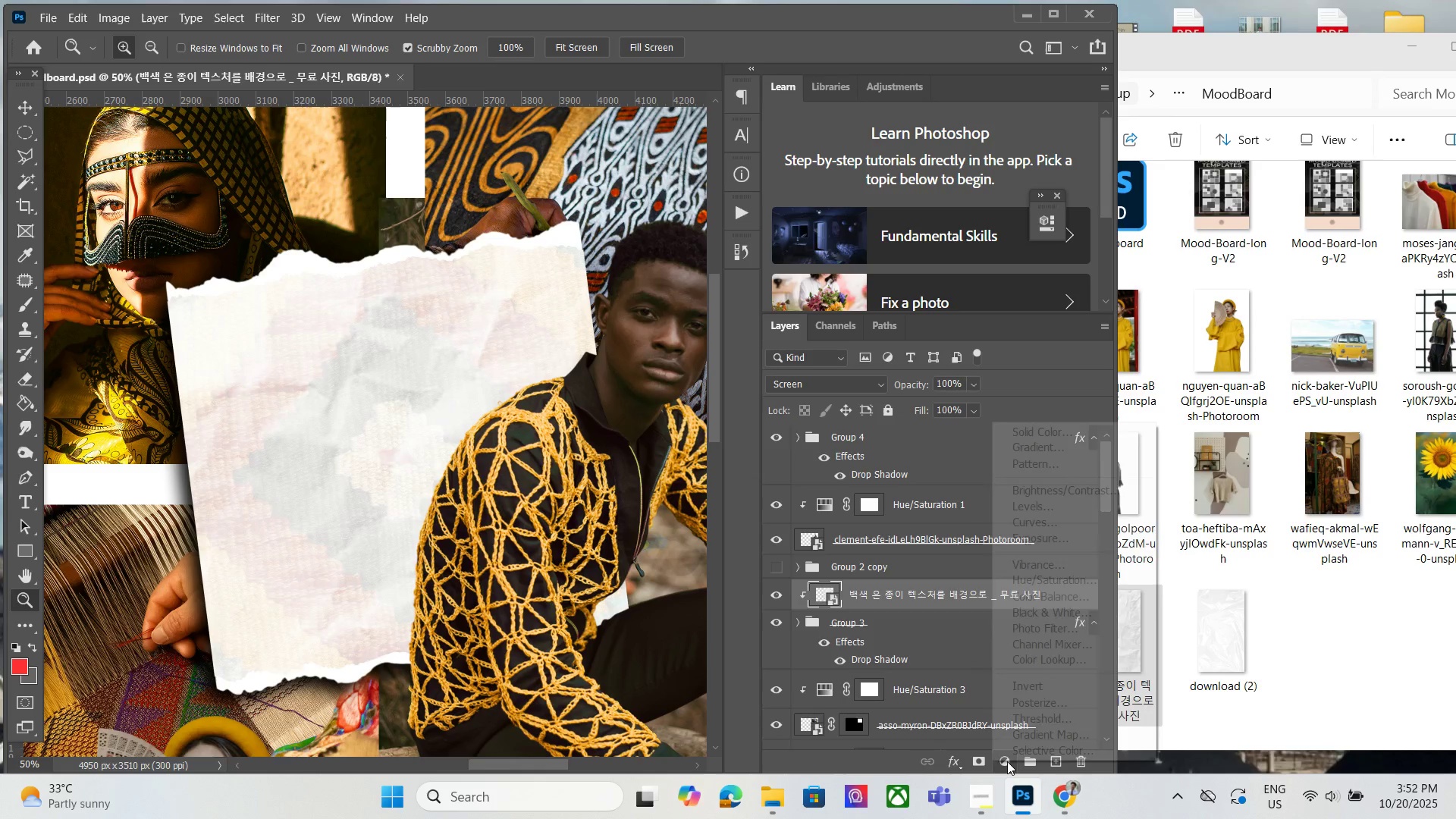 
left_click([1007, 761])
 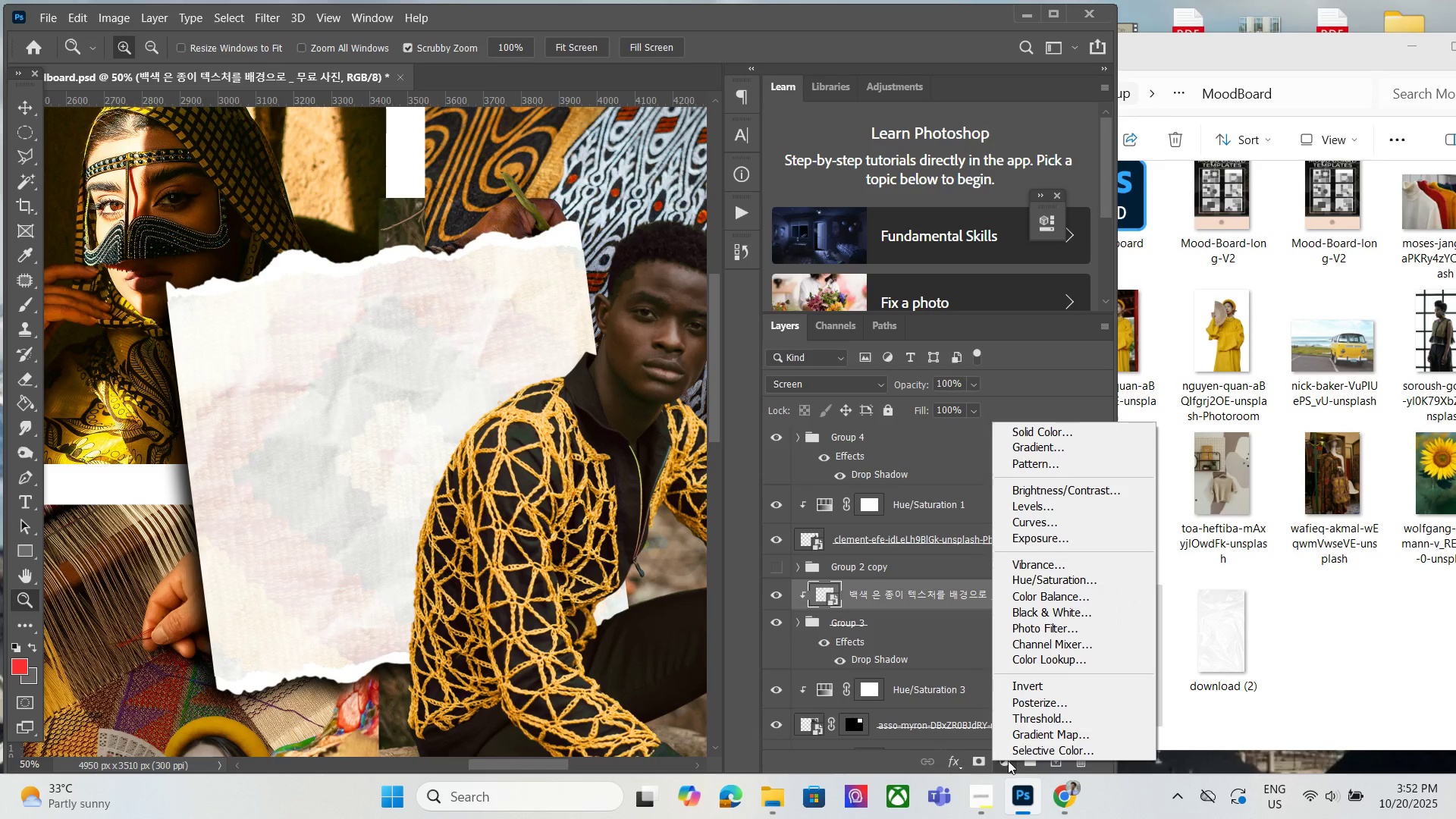 
left_click([1008, 761])
 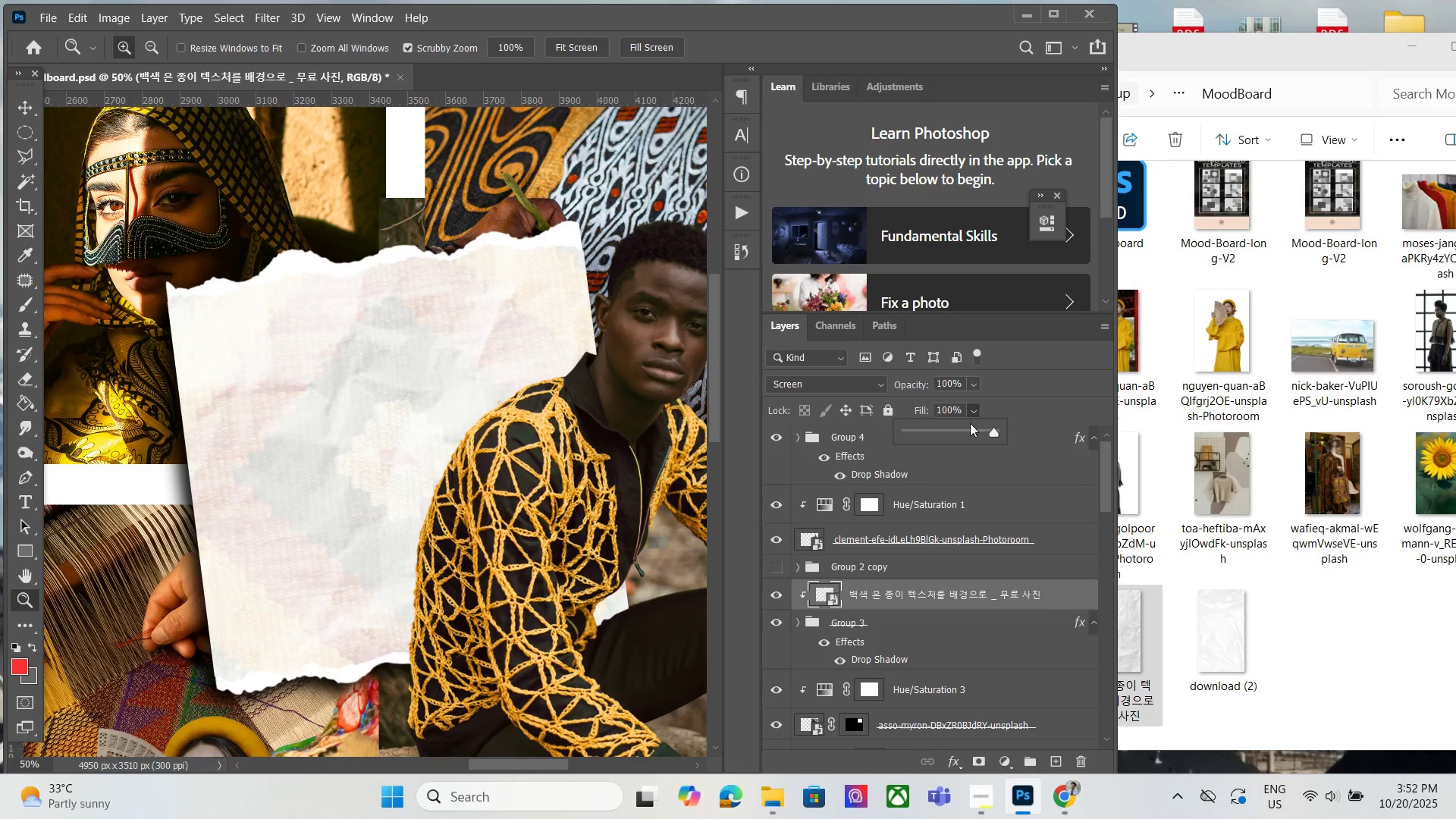 
left_click_drag(start_coordinate=[968, 431], to_coordinate=[938, 436])
 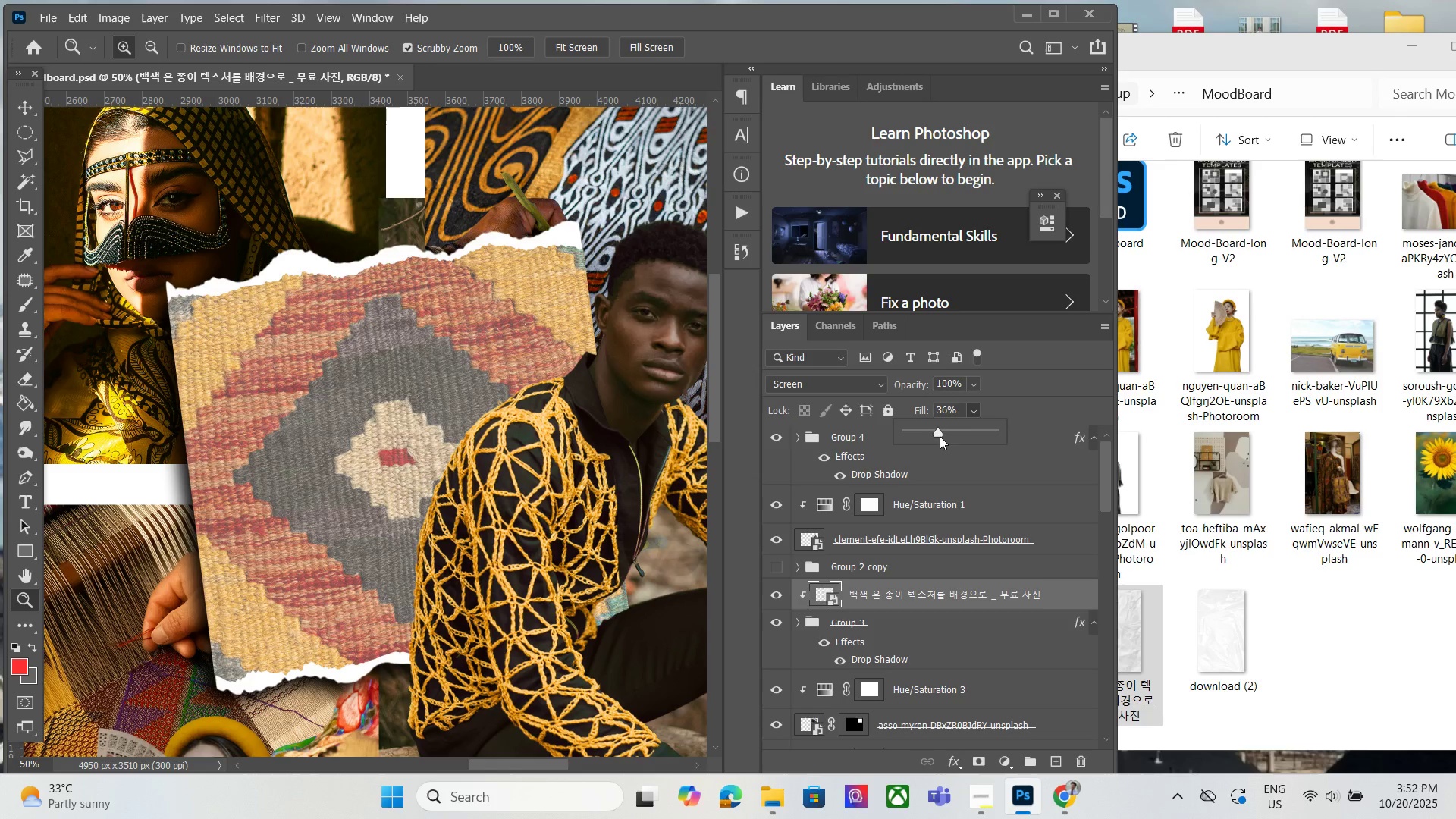 
left_click_drag(start_coordinate=[940, 436], to_coordinate=[1070, 450])
 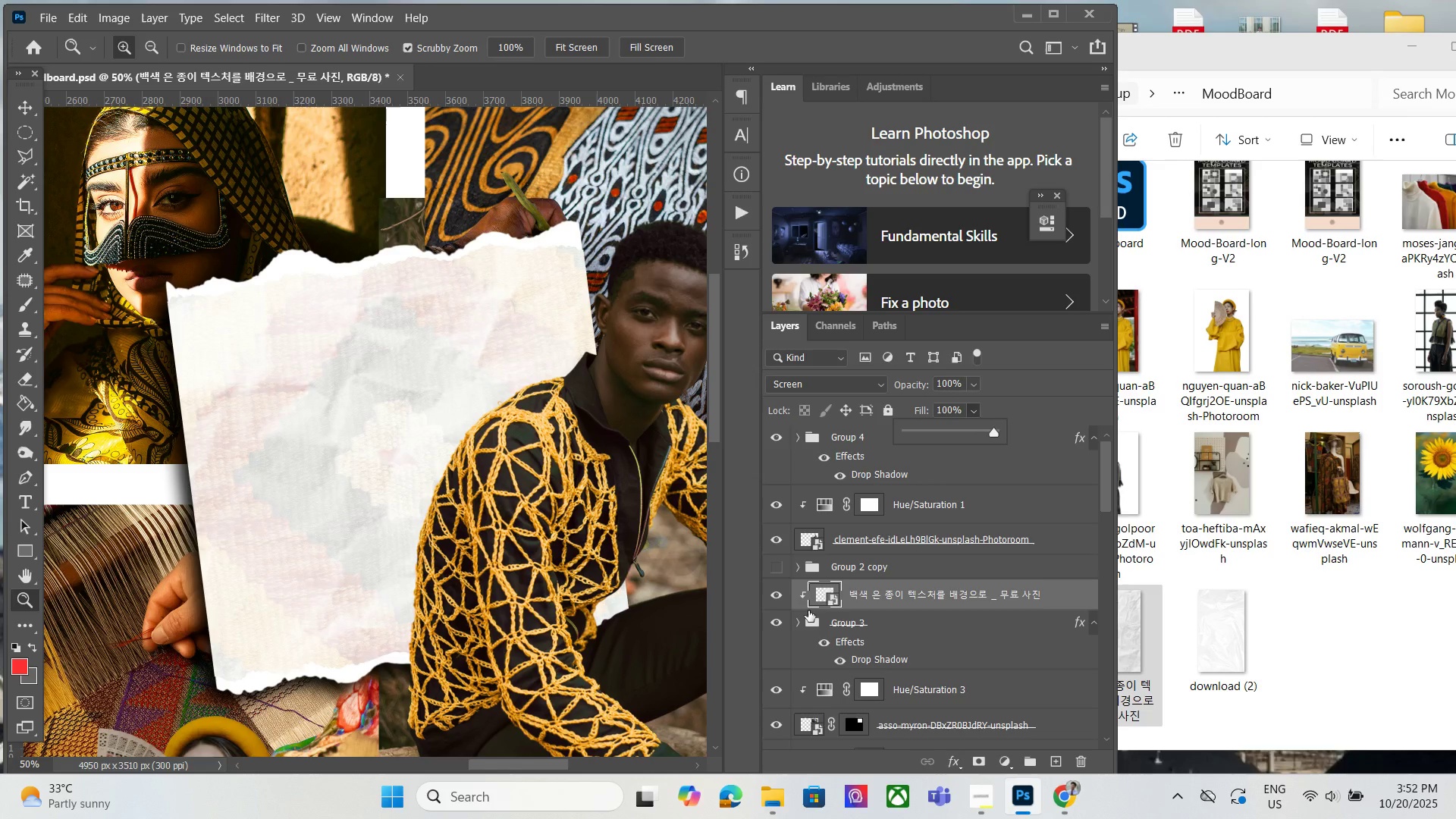 
left_click([808, 610])
 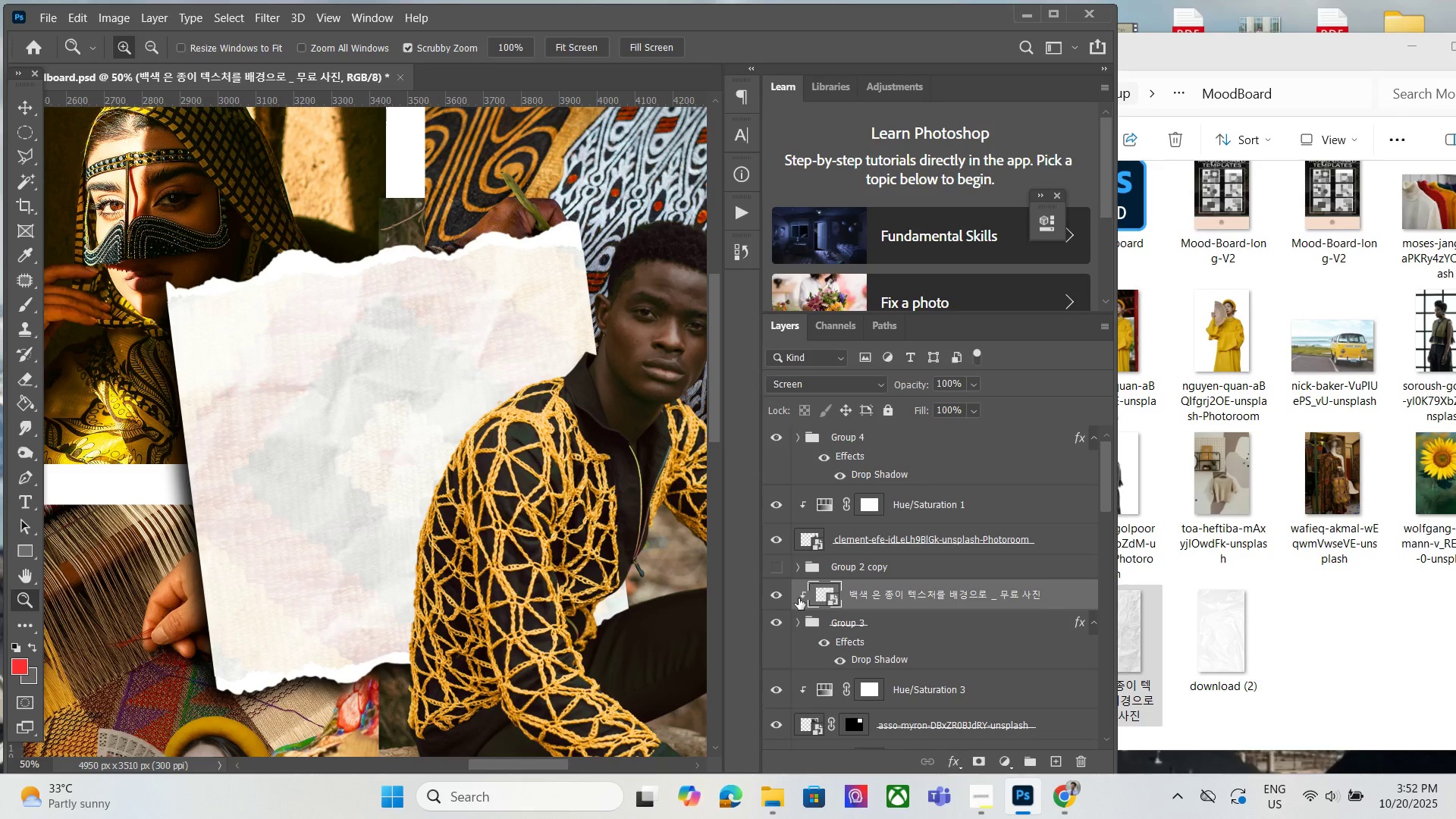 
left_click([886, 597])
 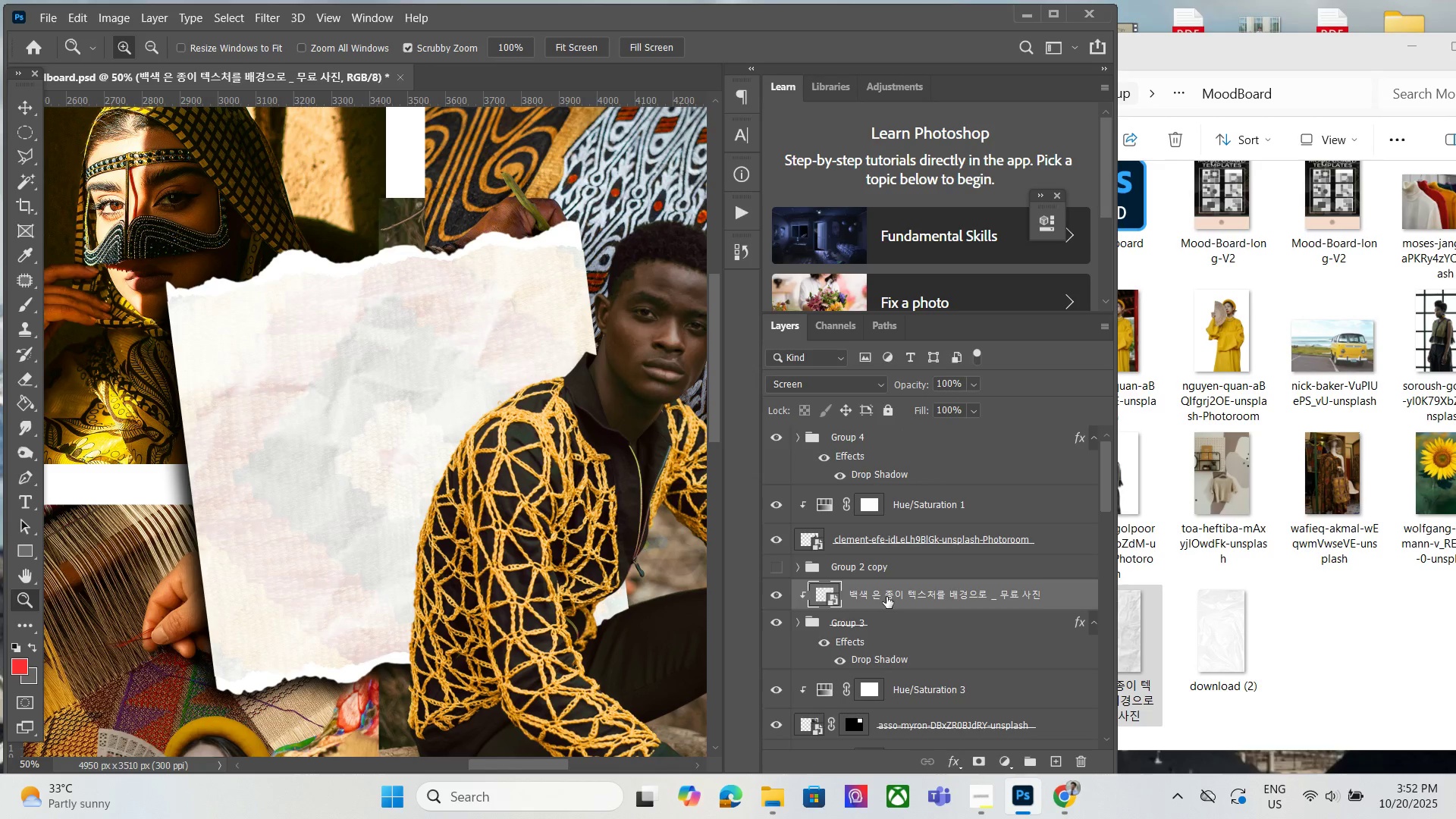 
key(Delete)
 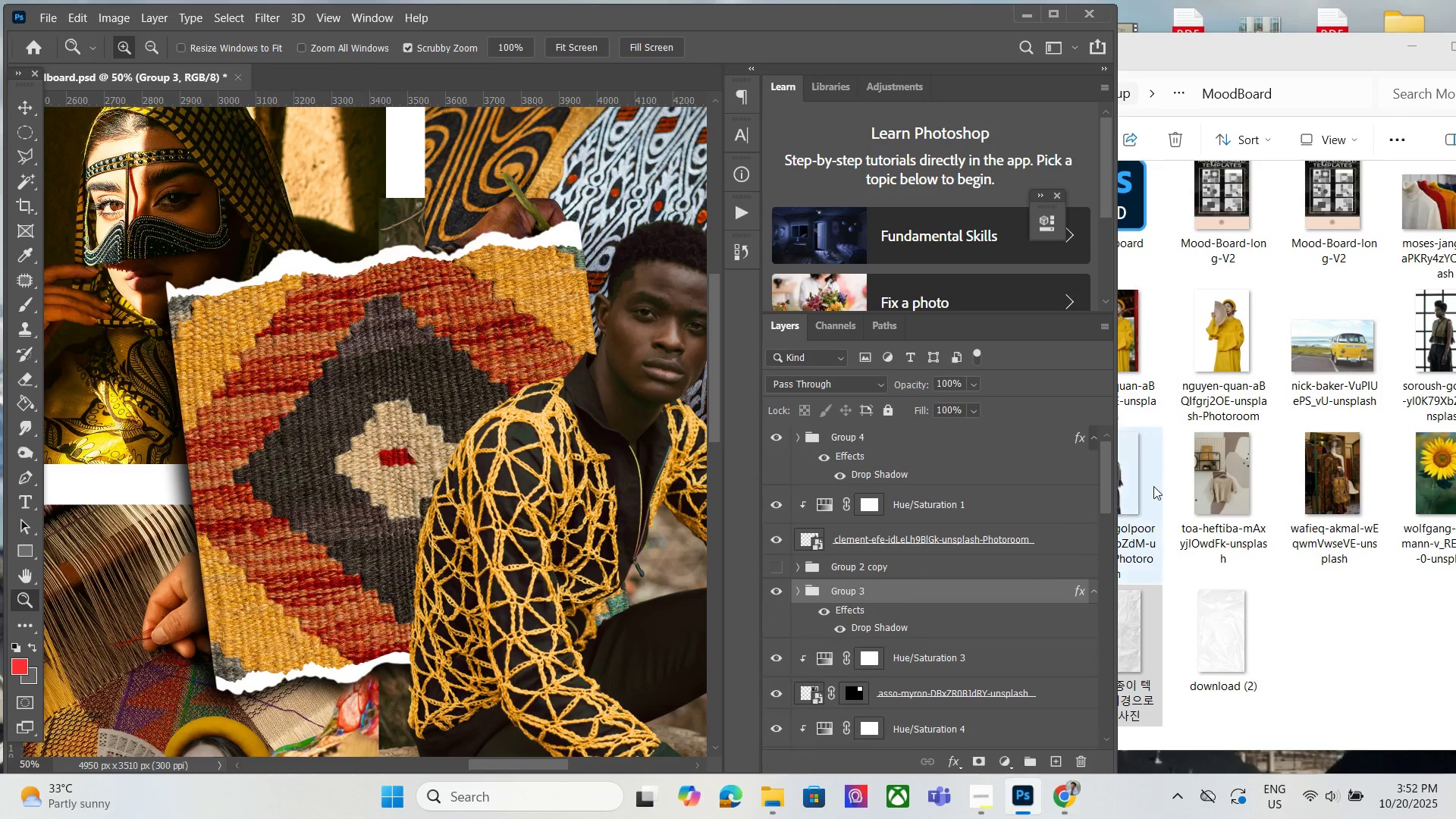 
hold_key(key=AltLeft, duration=1.0)
scroll: coordinate [855, 443], scroll_direction: down, amount: 9.0
 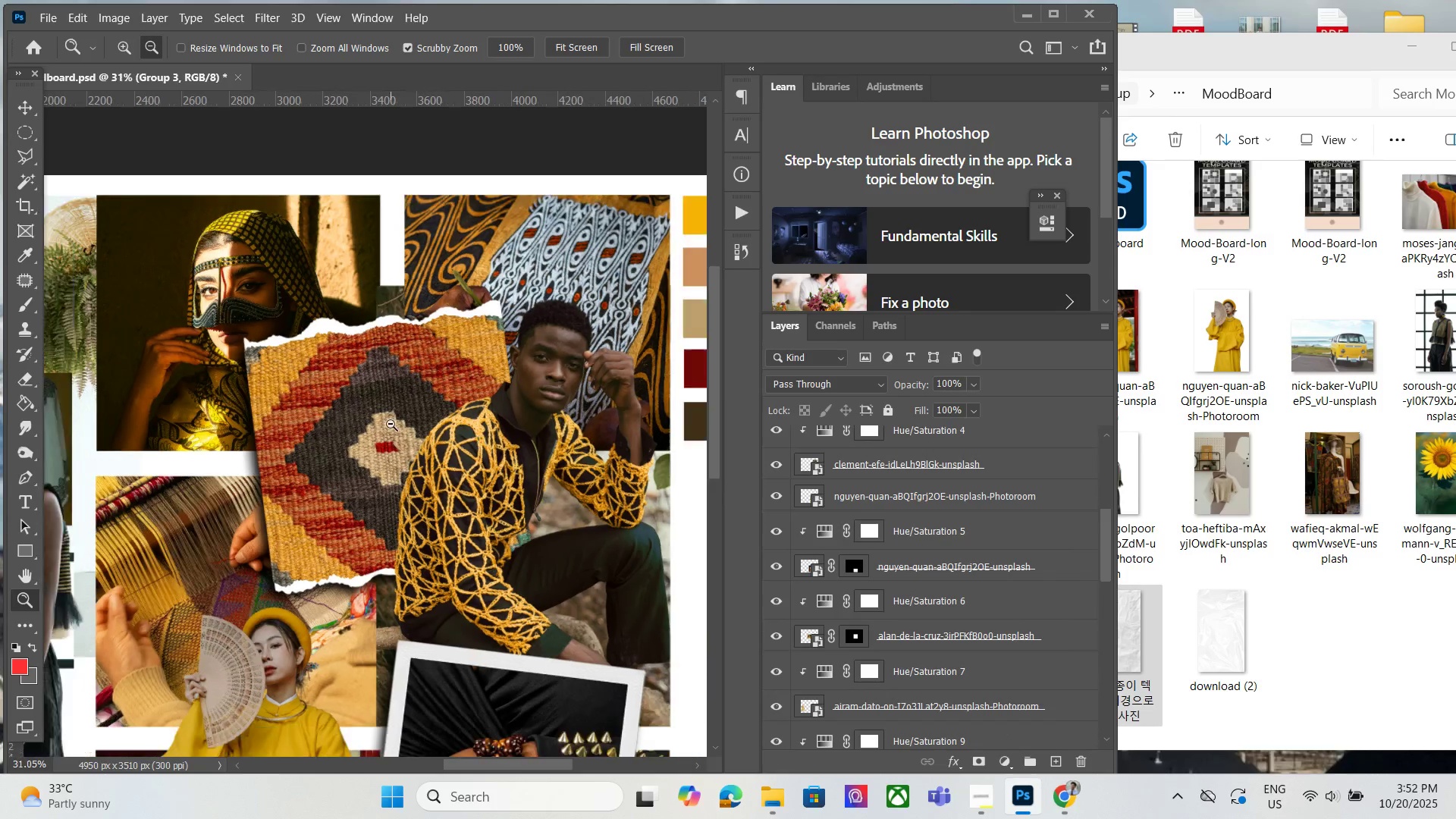 
hold_key(key=AltLeft, duration=0.33)
scroll: coordinate [391, 429], scroll_direction: down, amount: 5.0
 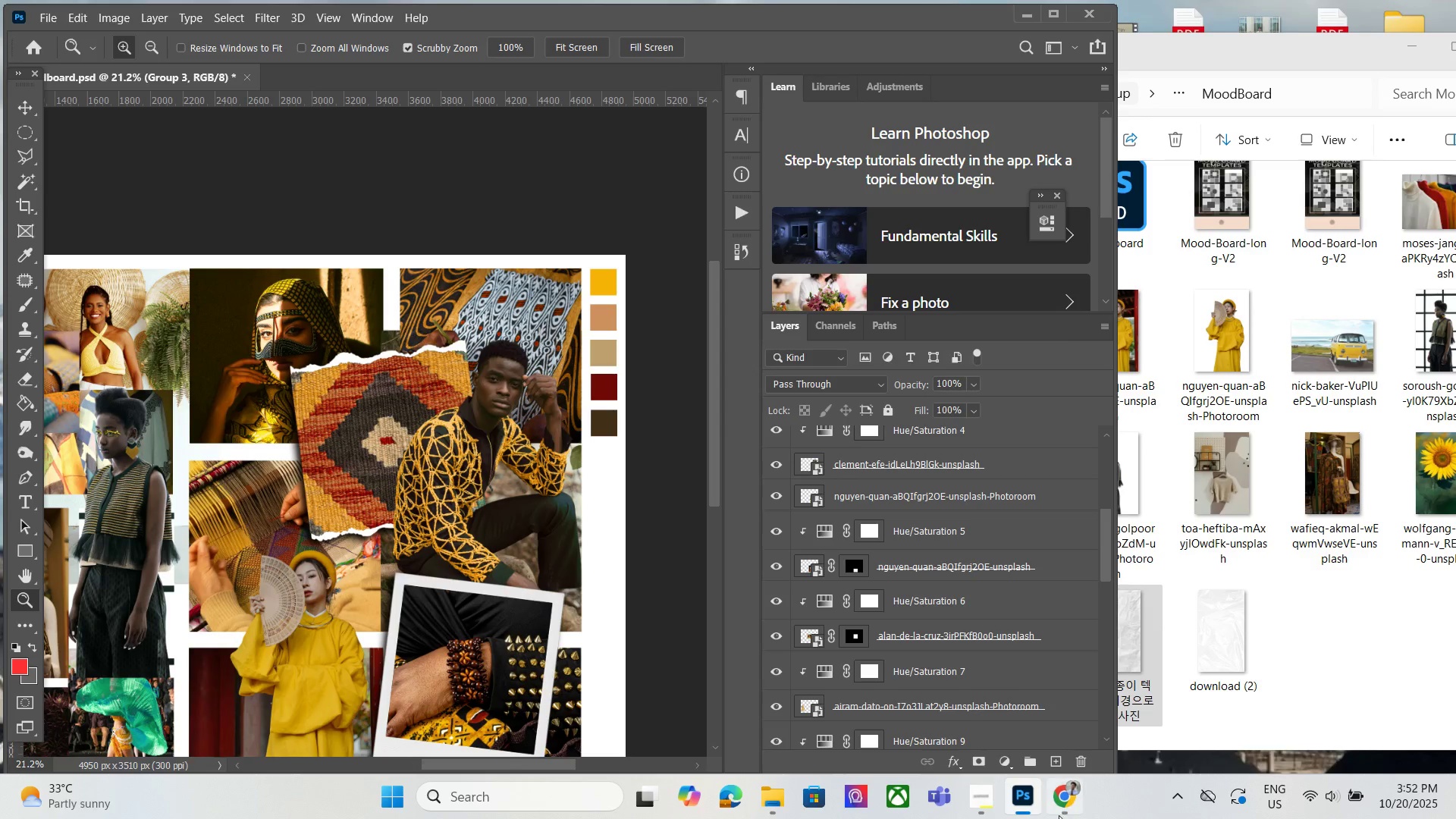 
left_click([1061, 816])
 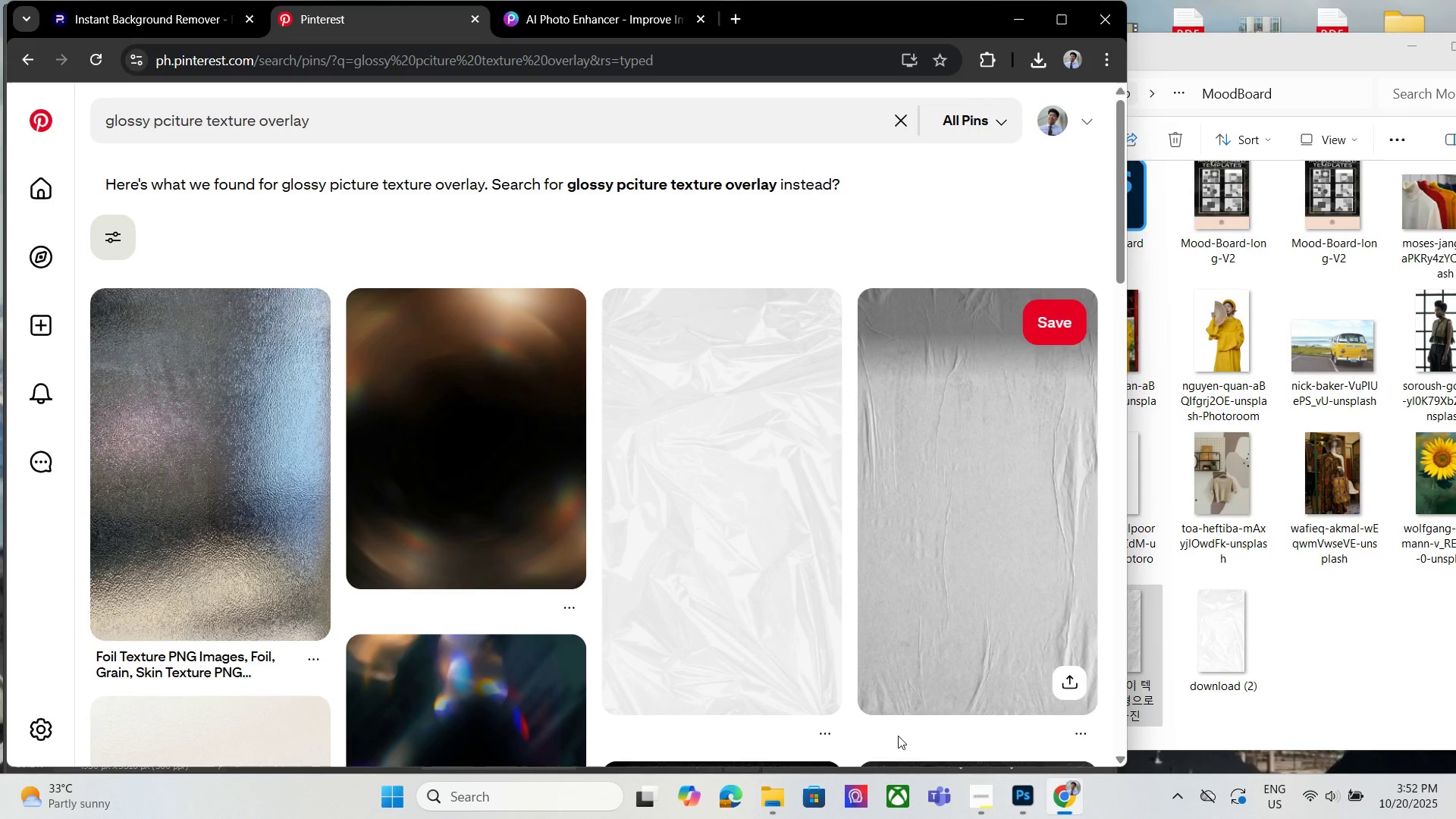 
scroll: coordinate [623, 545], scroll_direction: down, amount: 8.0
 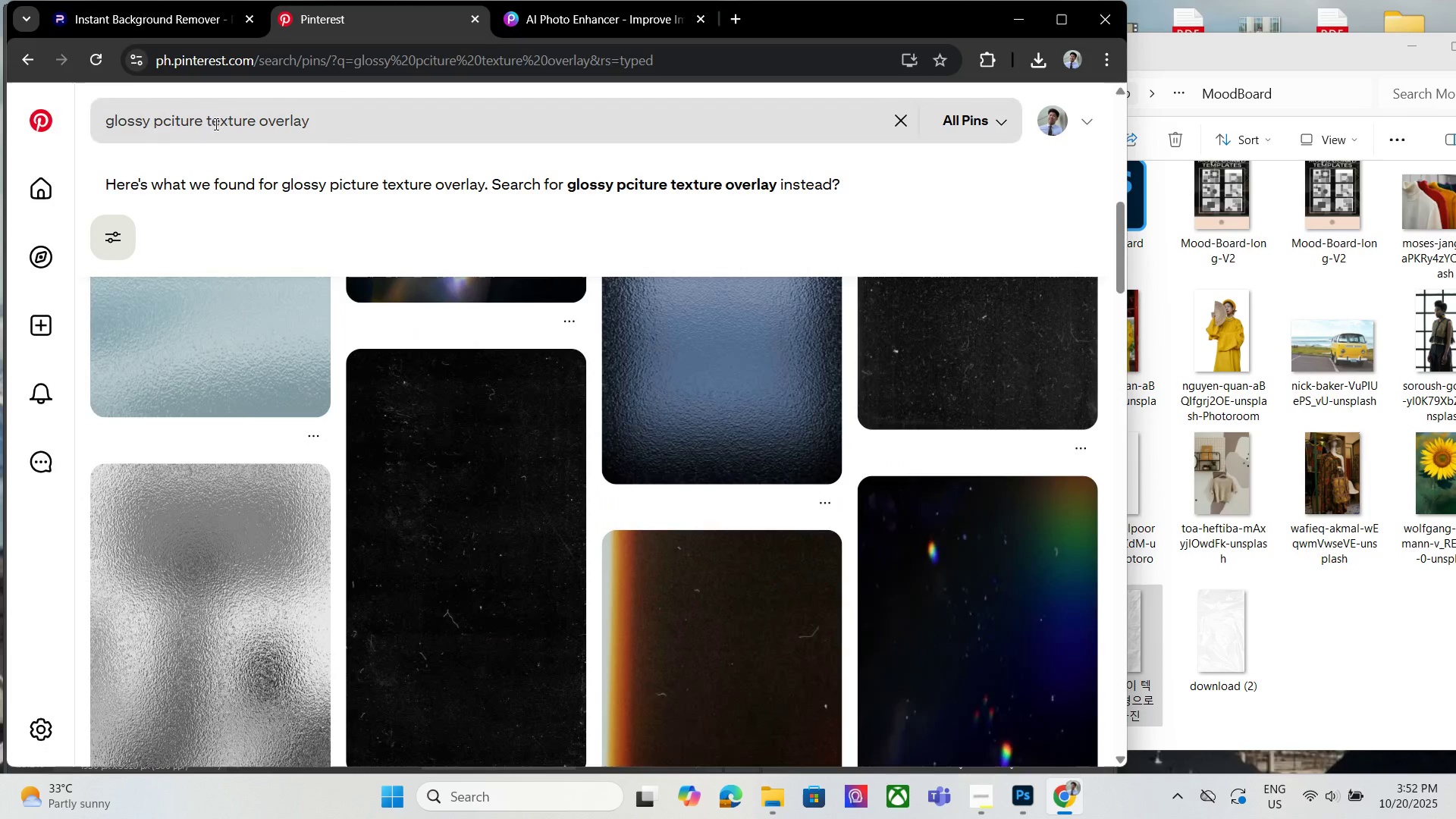 
left_click_drag(start_coordinate=[202, 119], to_coordinate=[49, 150])
 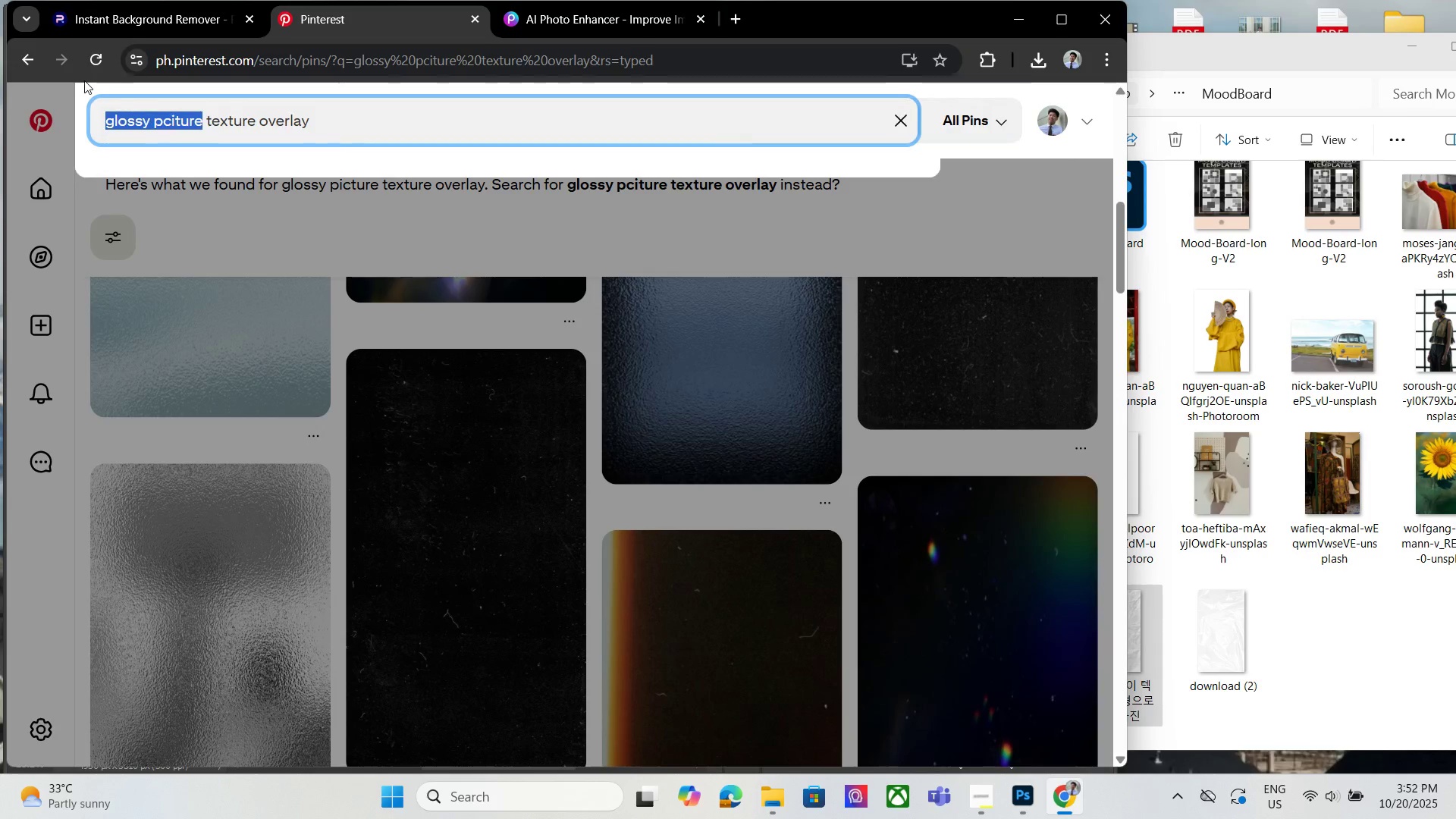 
key(Backspace)
type(papee)
key(Backspace)
type(r)
 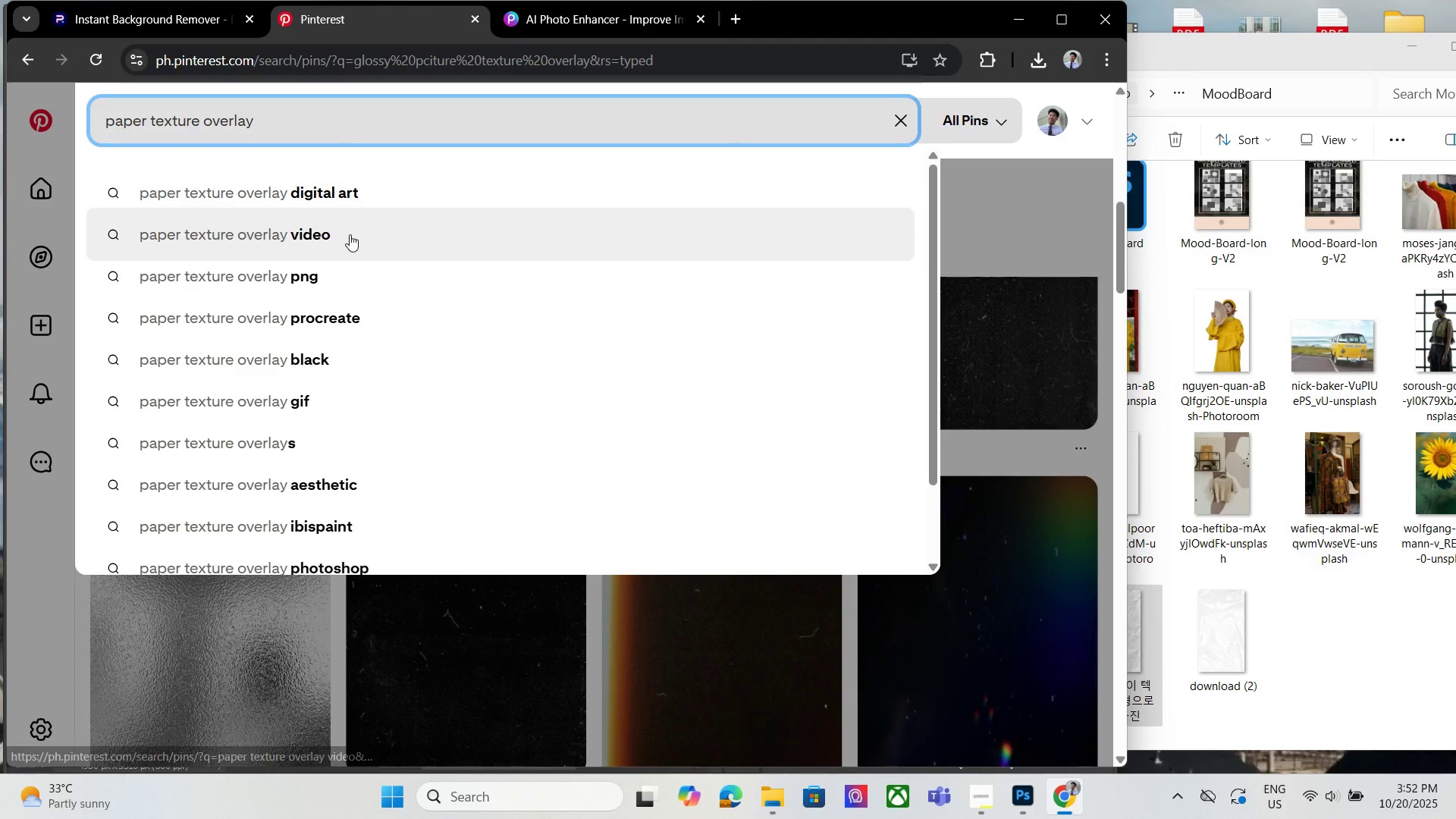 
key(Enter)
 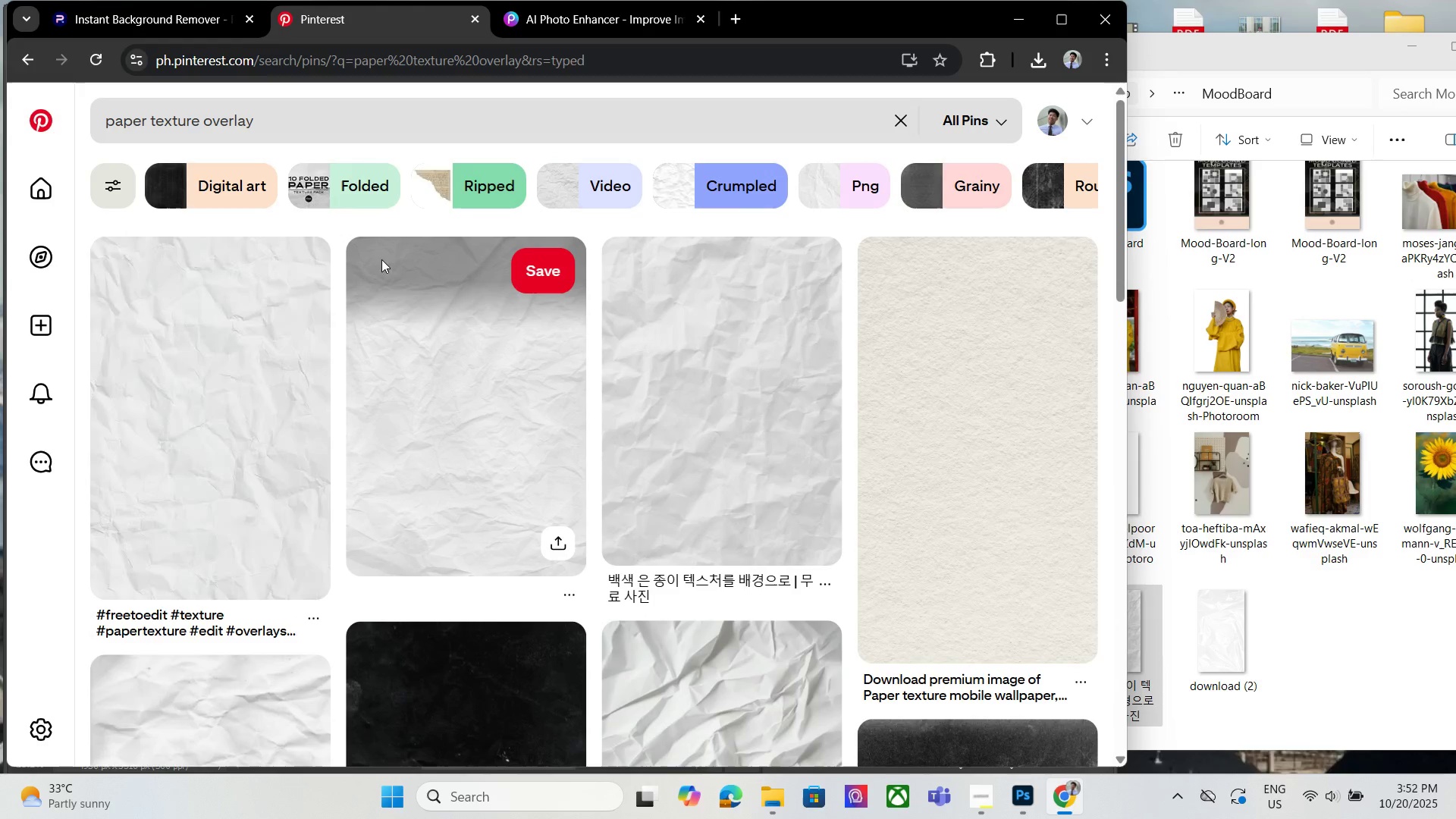 
scroll: coordinate [666, 315], scroll_direction: down, amount: 6.0
 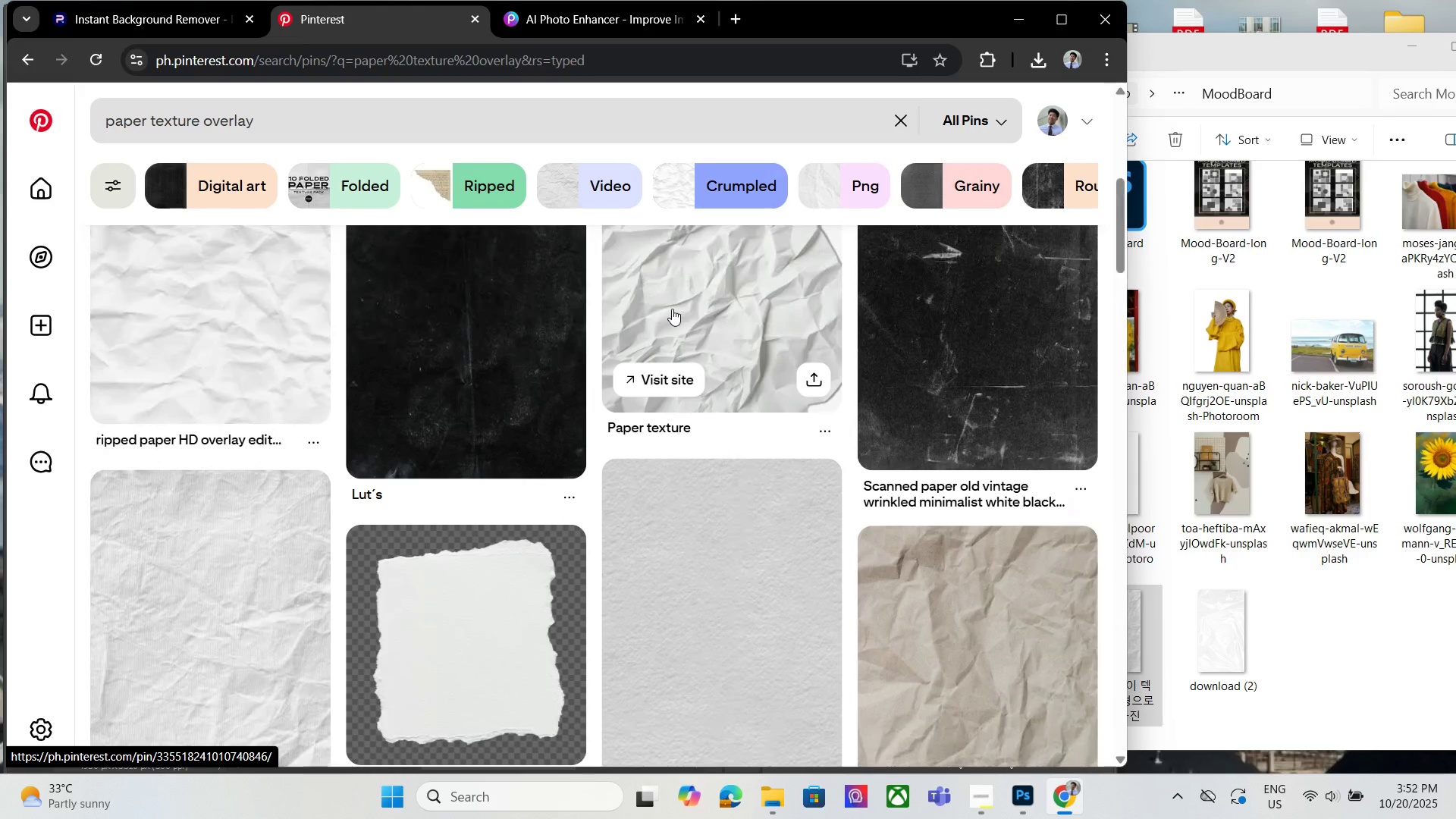 
scroll: coordinate [653, 332], scroll_direction: up, amount: 2.0
 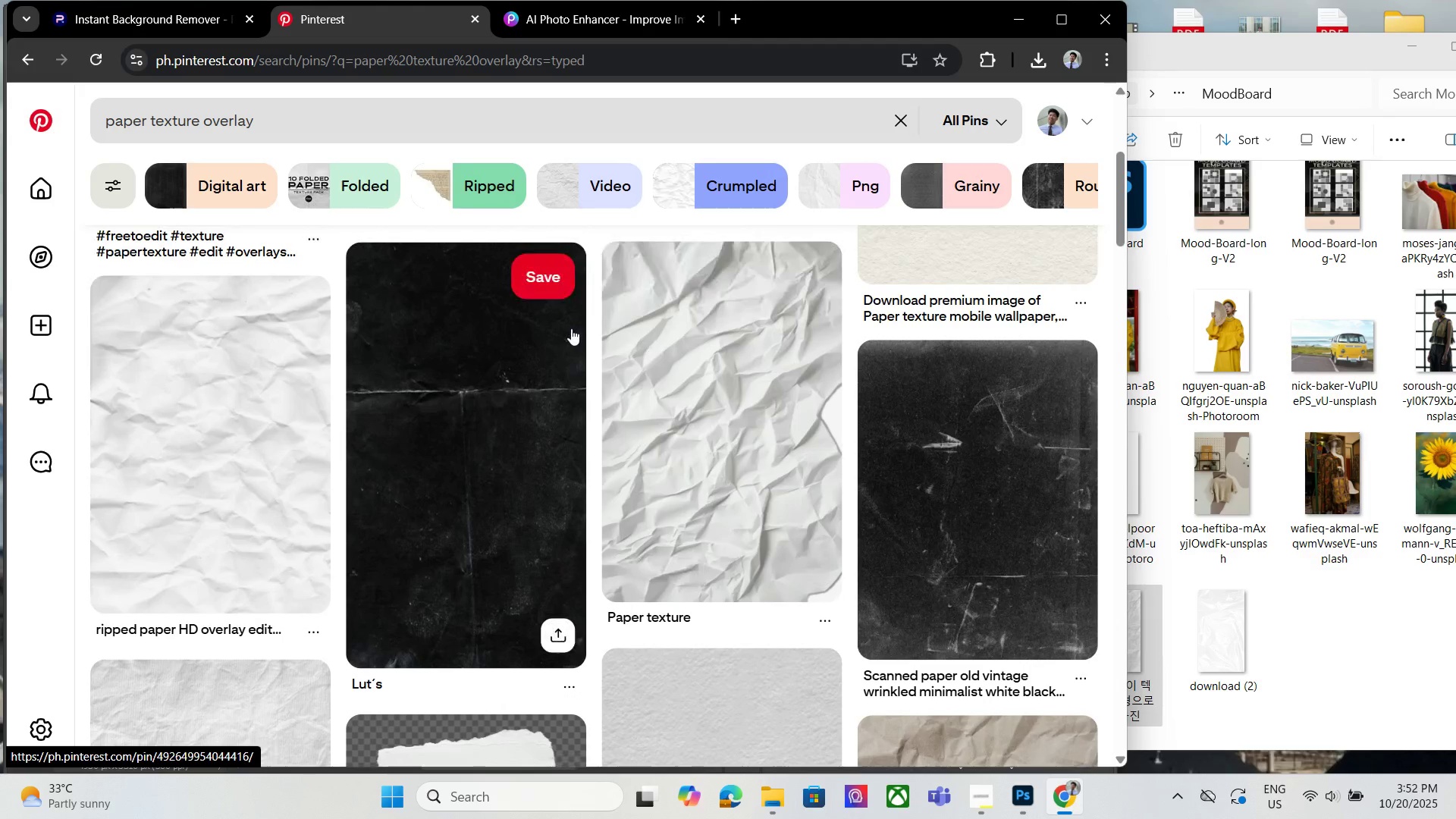 
scroll: coordinate [585, 331], scroll_direction: down, amount: 9.0
 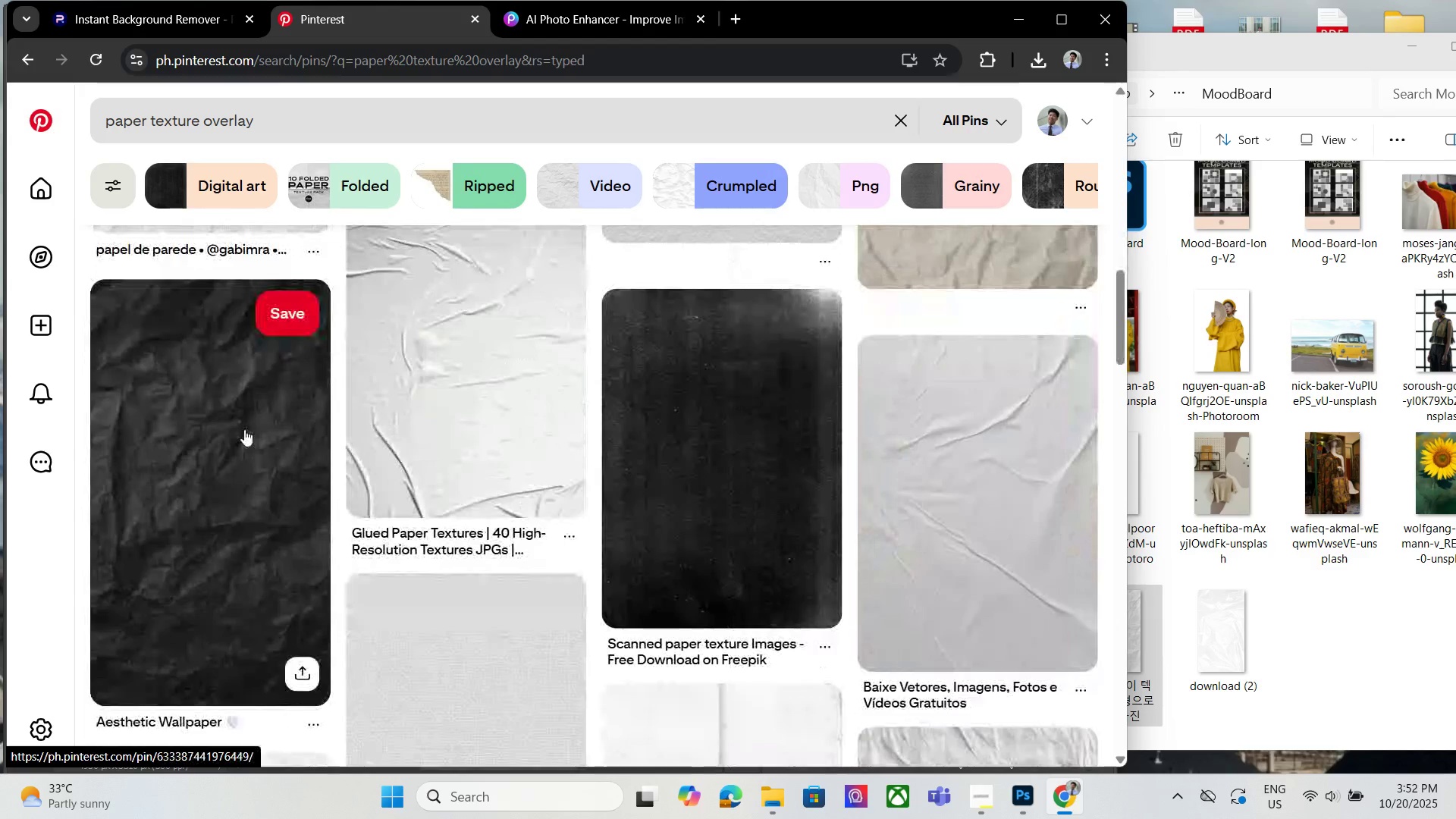 
left_click([244, 429])
 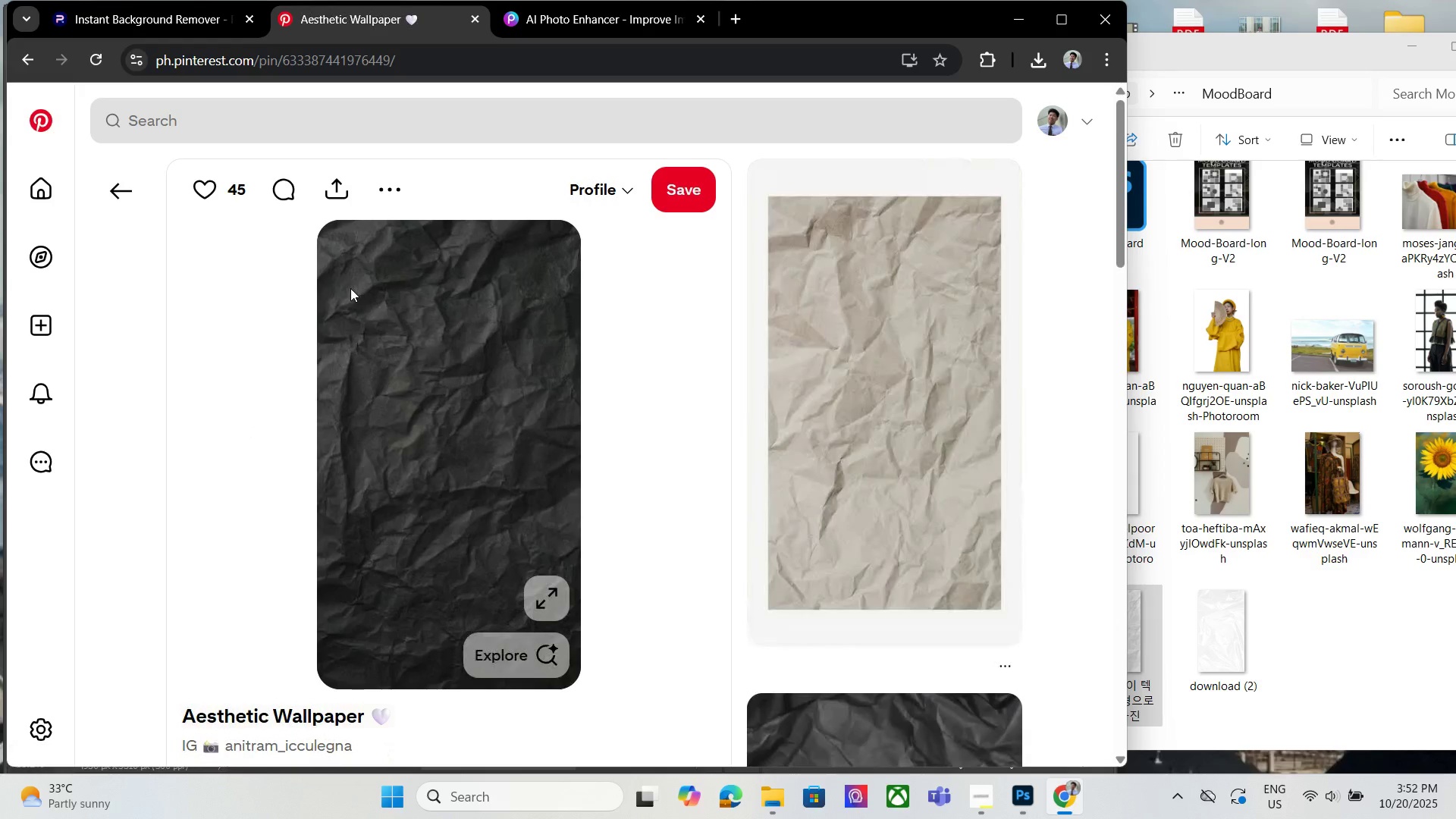 
scroll: coordinate [490, 295], scroll_direction: up, amount: 1.0
 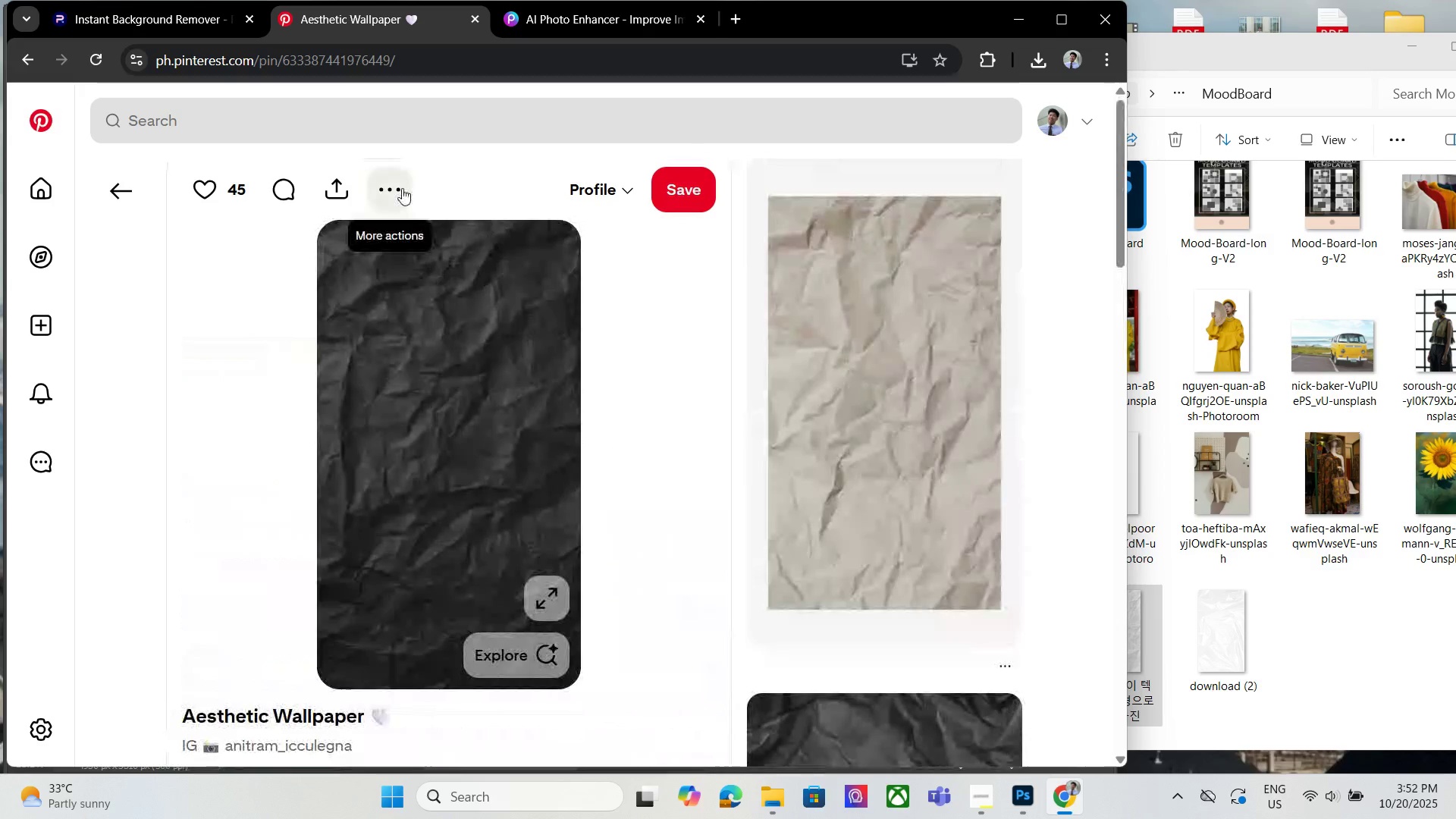 
left_click([402, 188])
 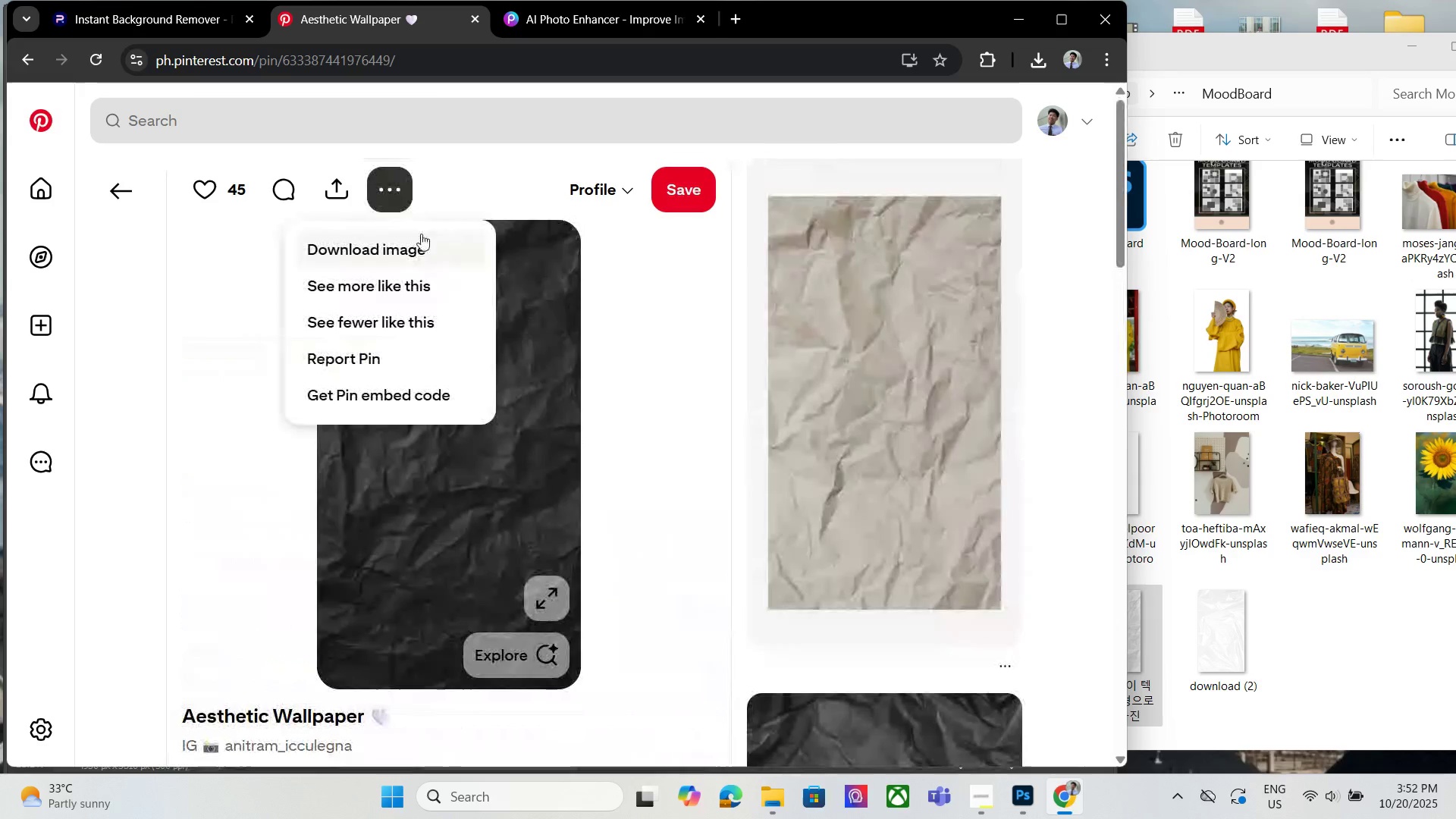 
left_click([421, 234])
 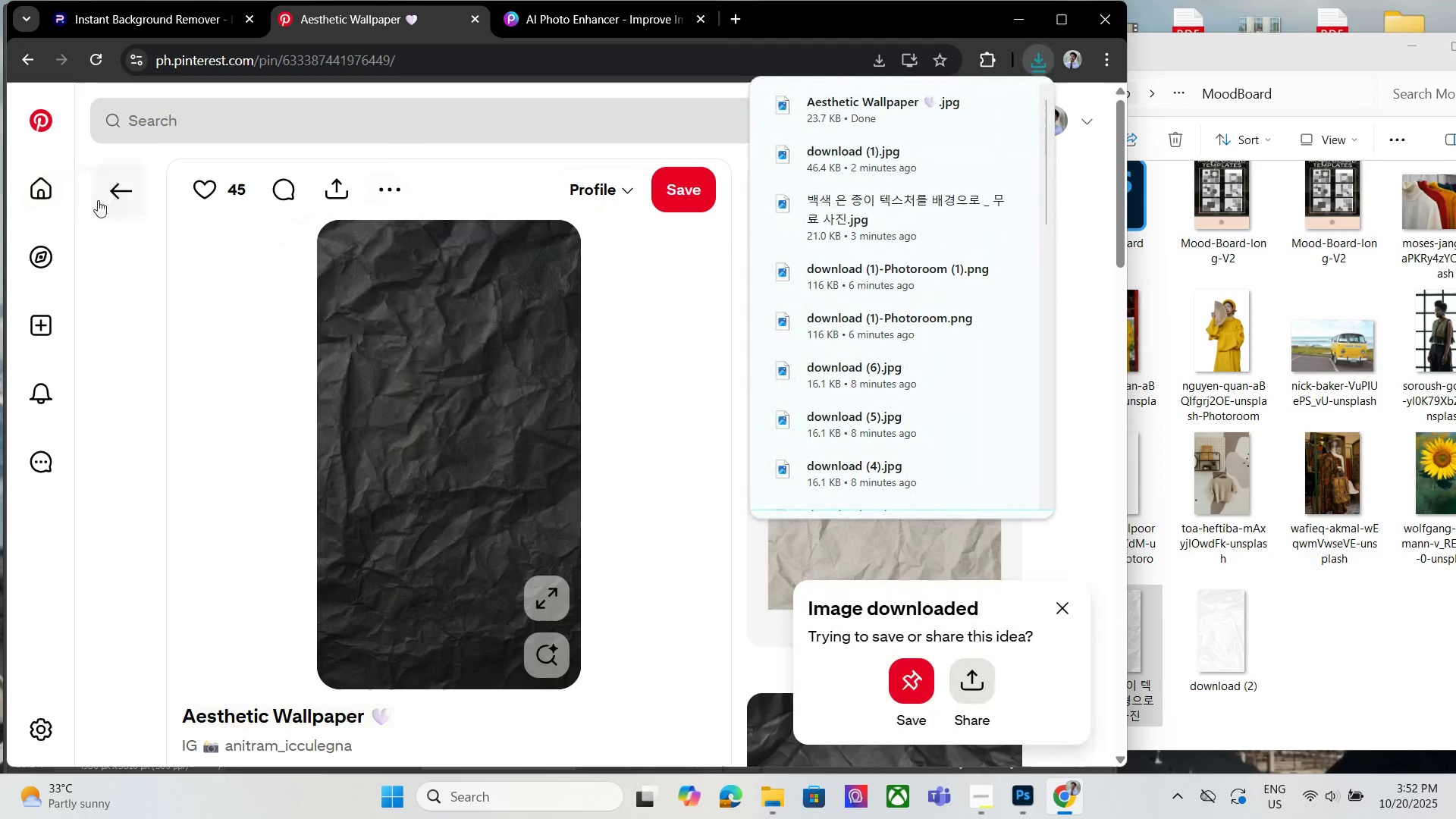 
left_click([118, 193])
 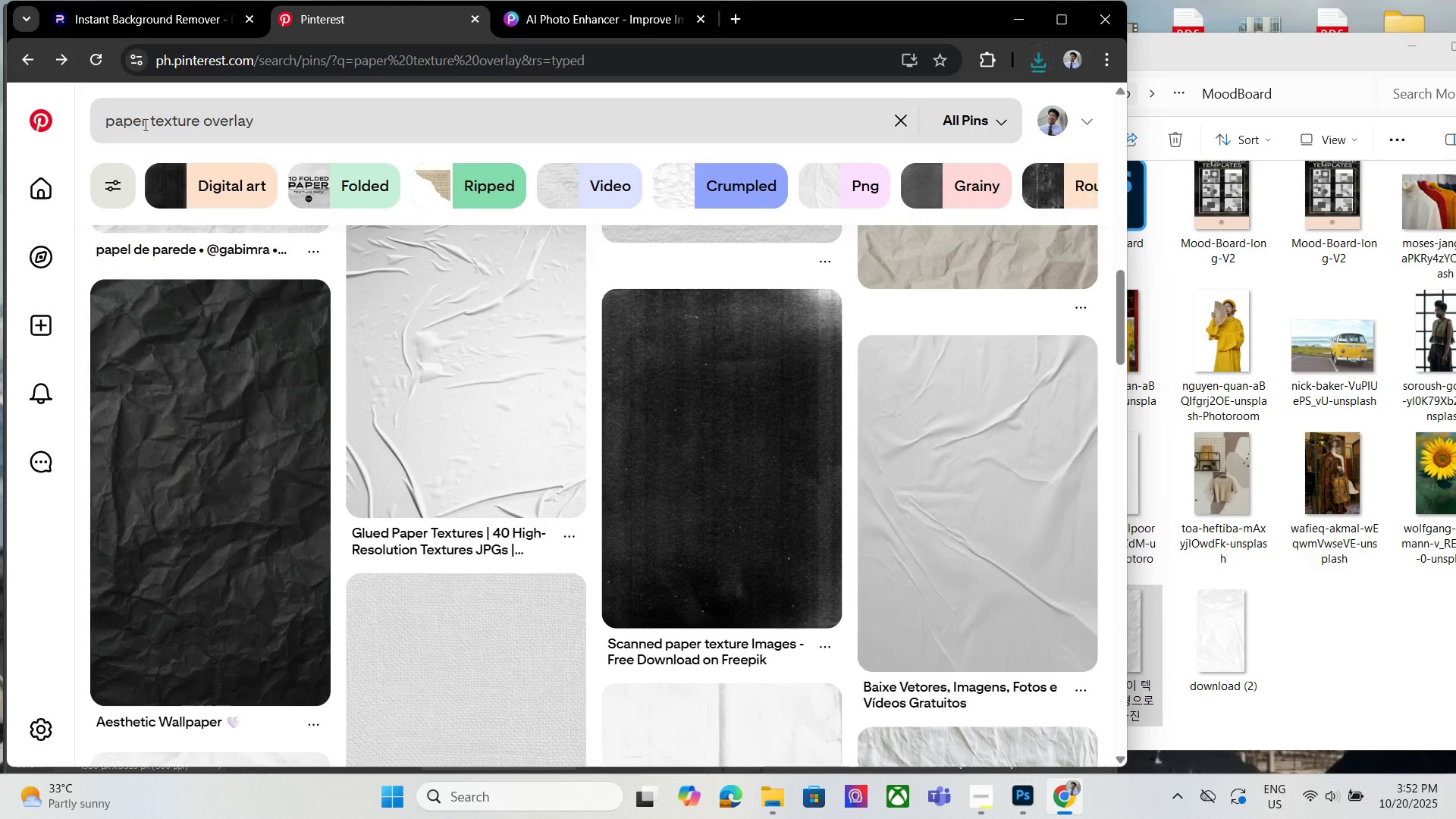 
left_click_drag(start_coordinate=[144, 124], to_coordinate=[50, 117])
 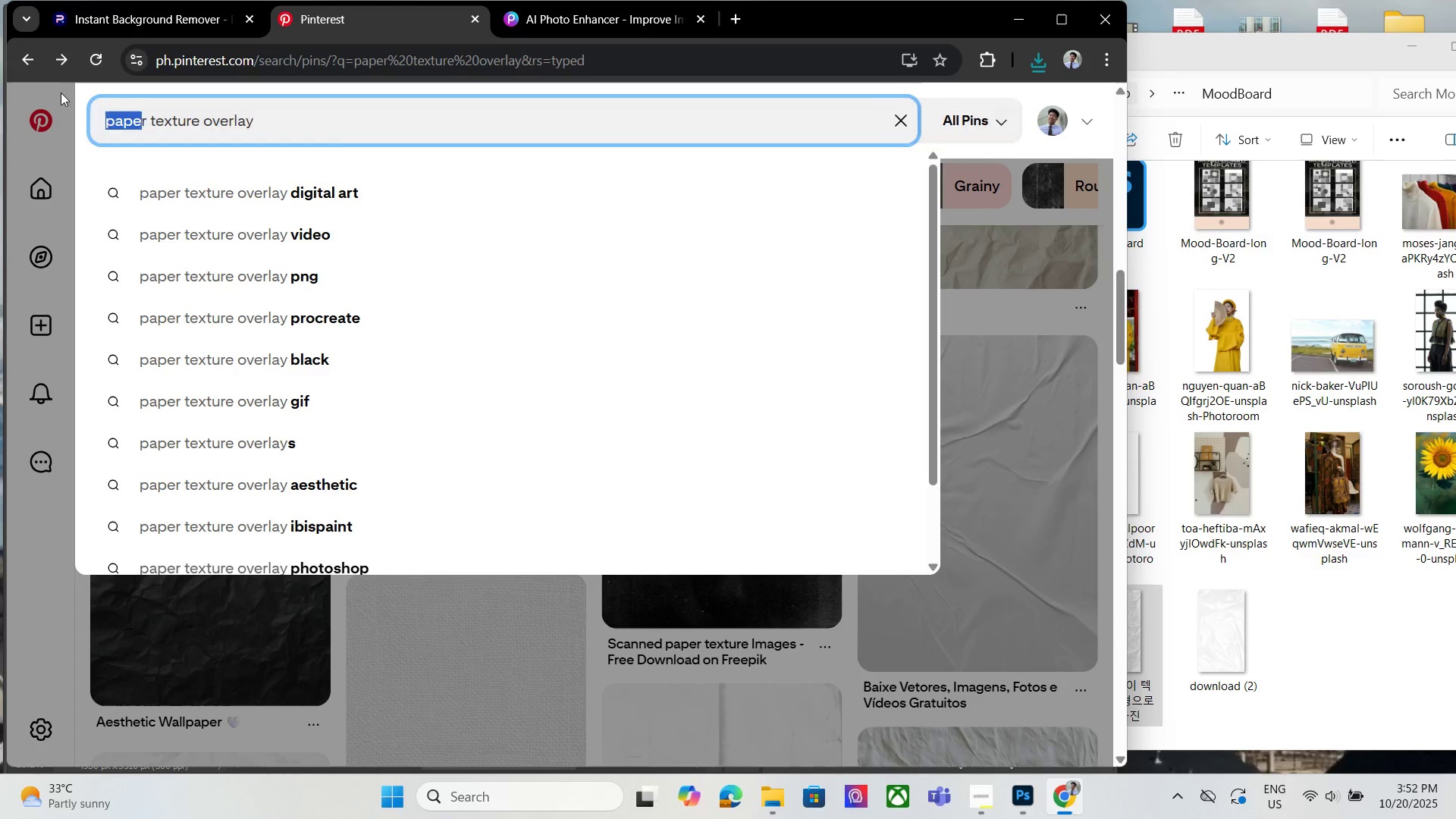 
key(Backspace)
 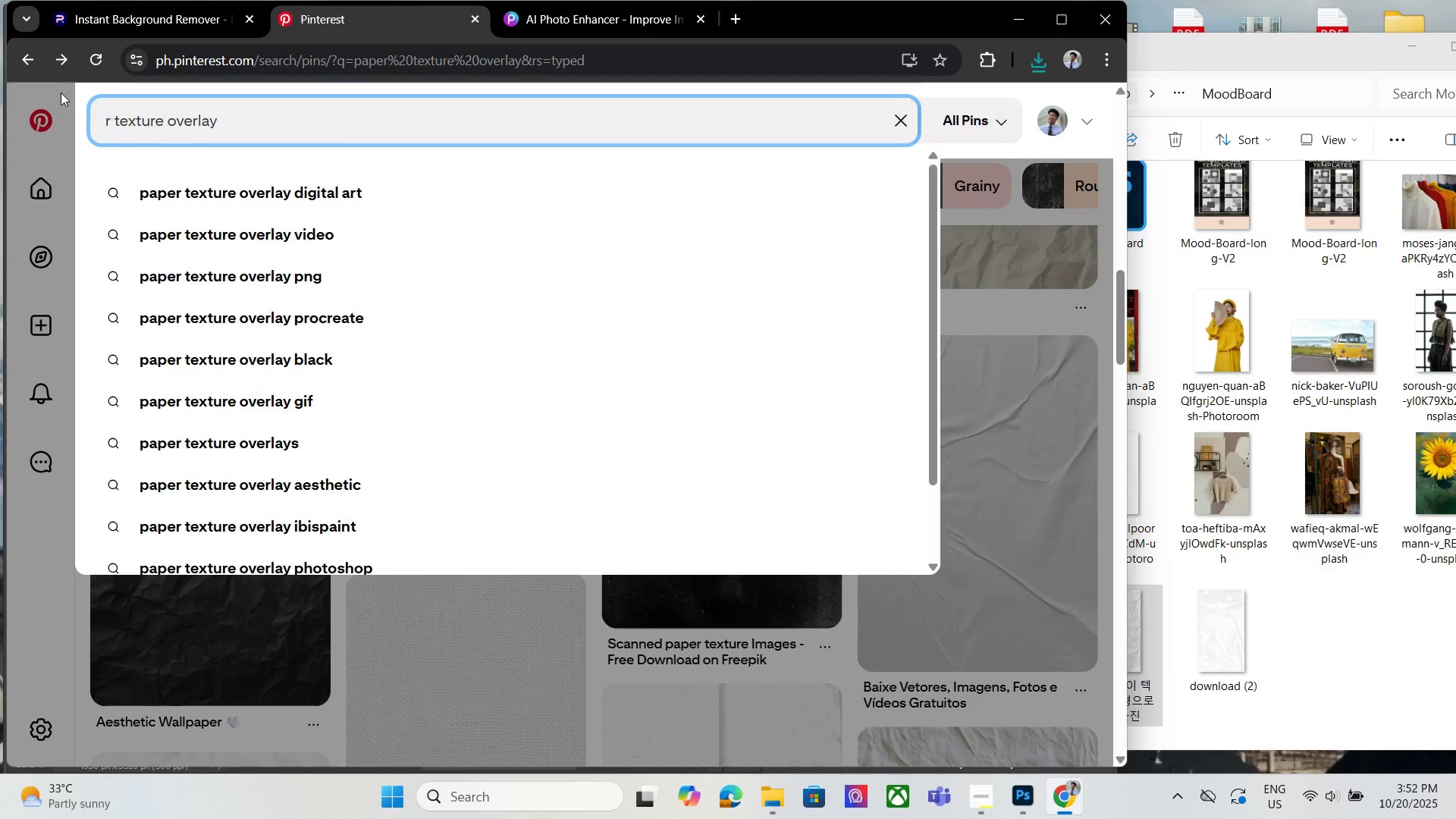 
key(ArrowRight)
 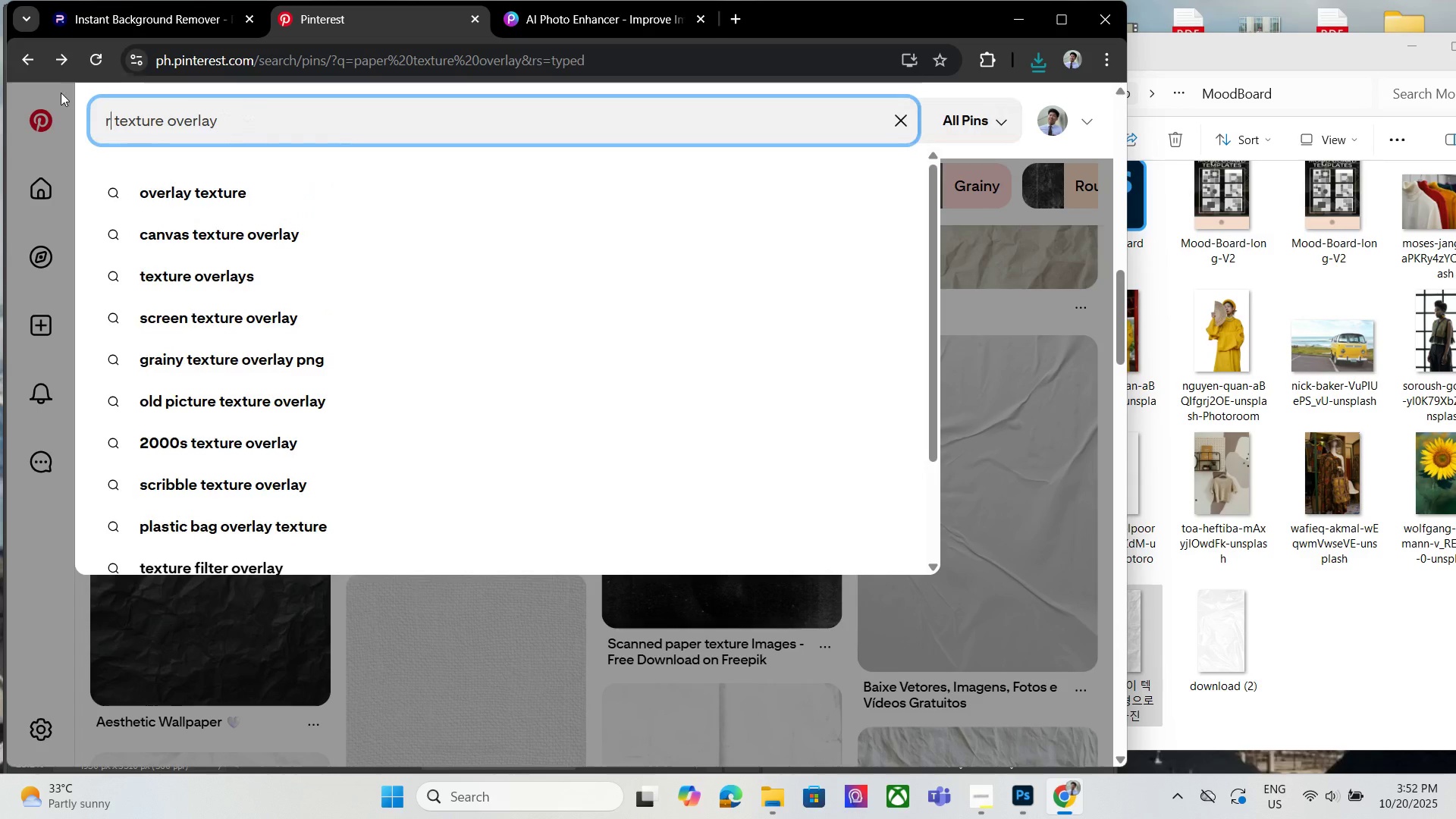 
key(Backspace)
type(glossy picutre)
key(Backspace)
key(Backspace)
key(Backspace)
key(Backspace)
type(ture)
 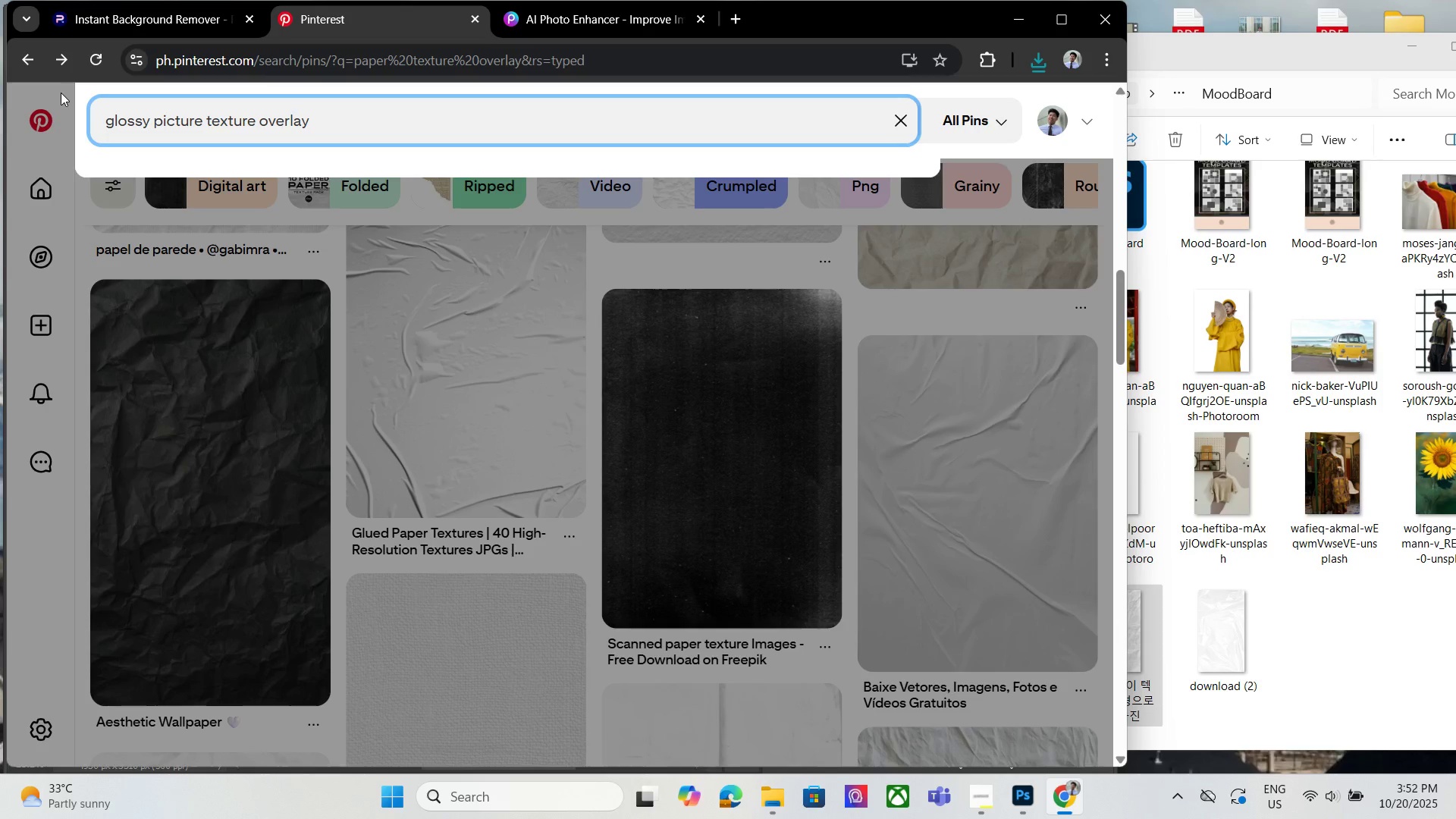 
key(Enter)
 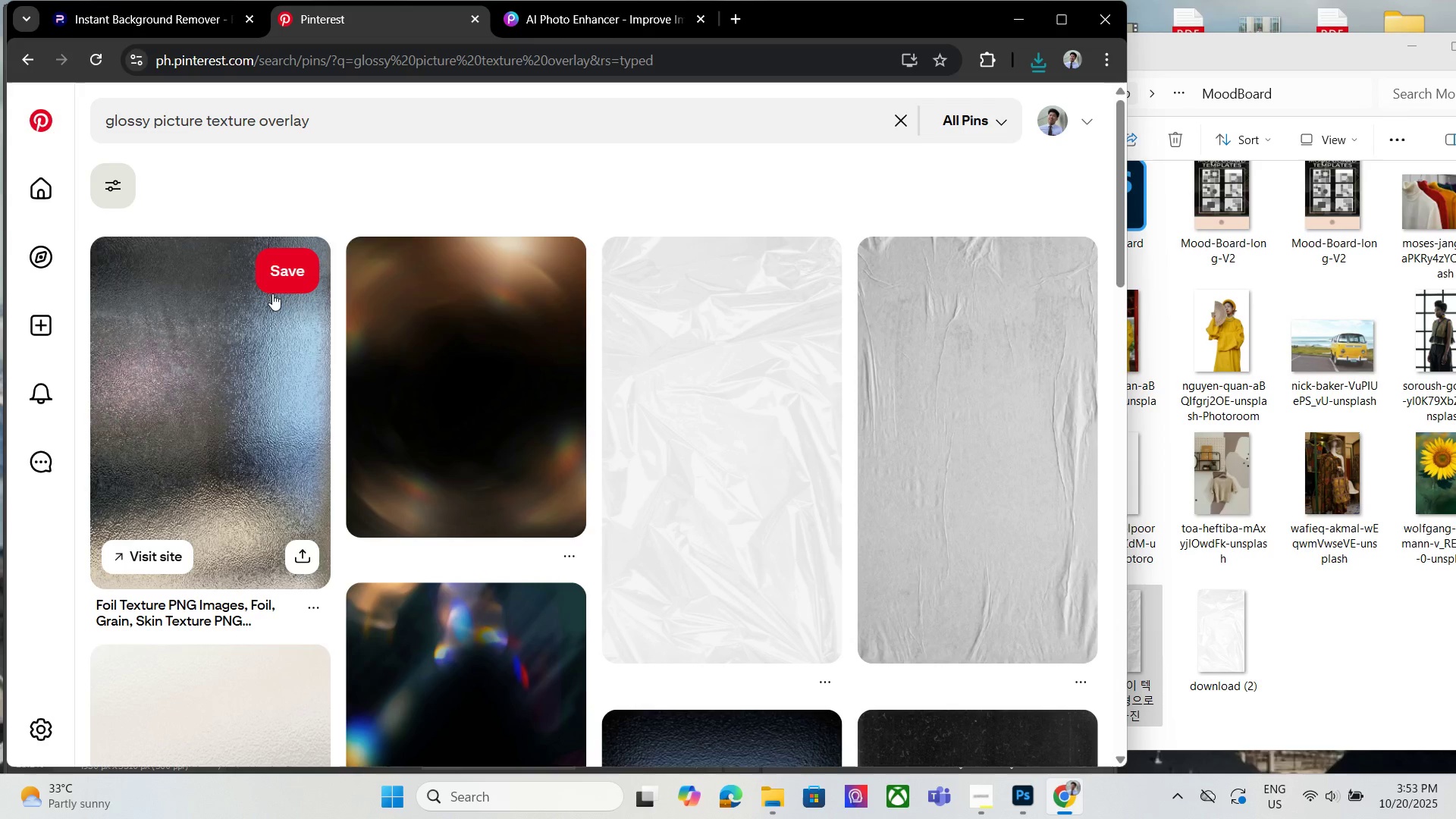 
scroll: coordinate [975, 514], scroll_direction: down, amount: 12.0
 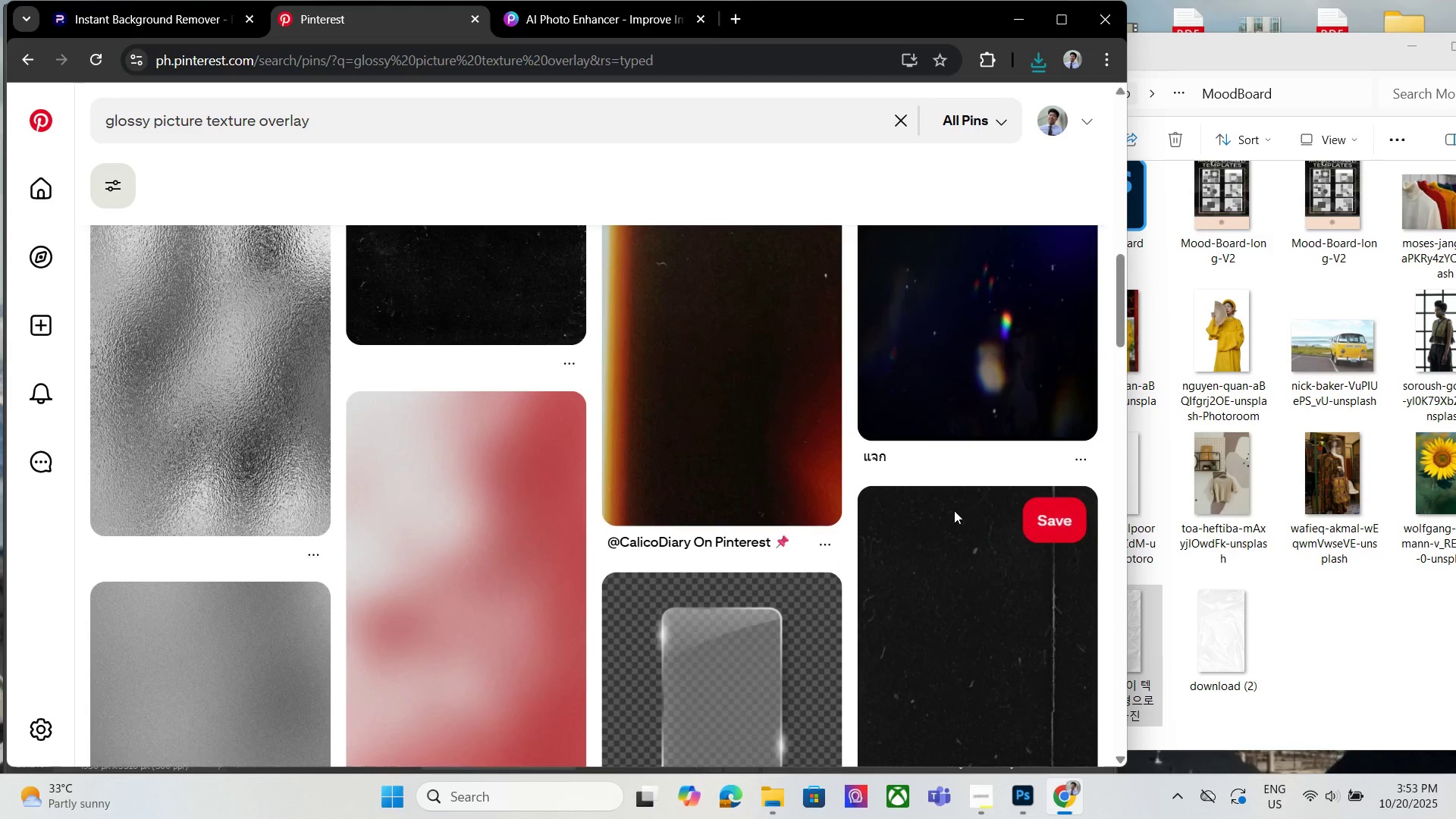 
scroll: coordinate [848, 490], scroll_direction: up, amount: 13.0
 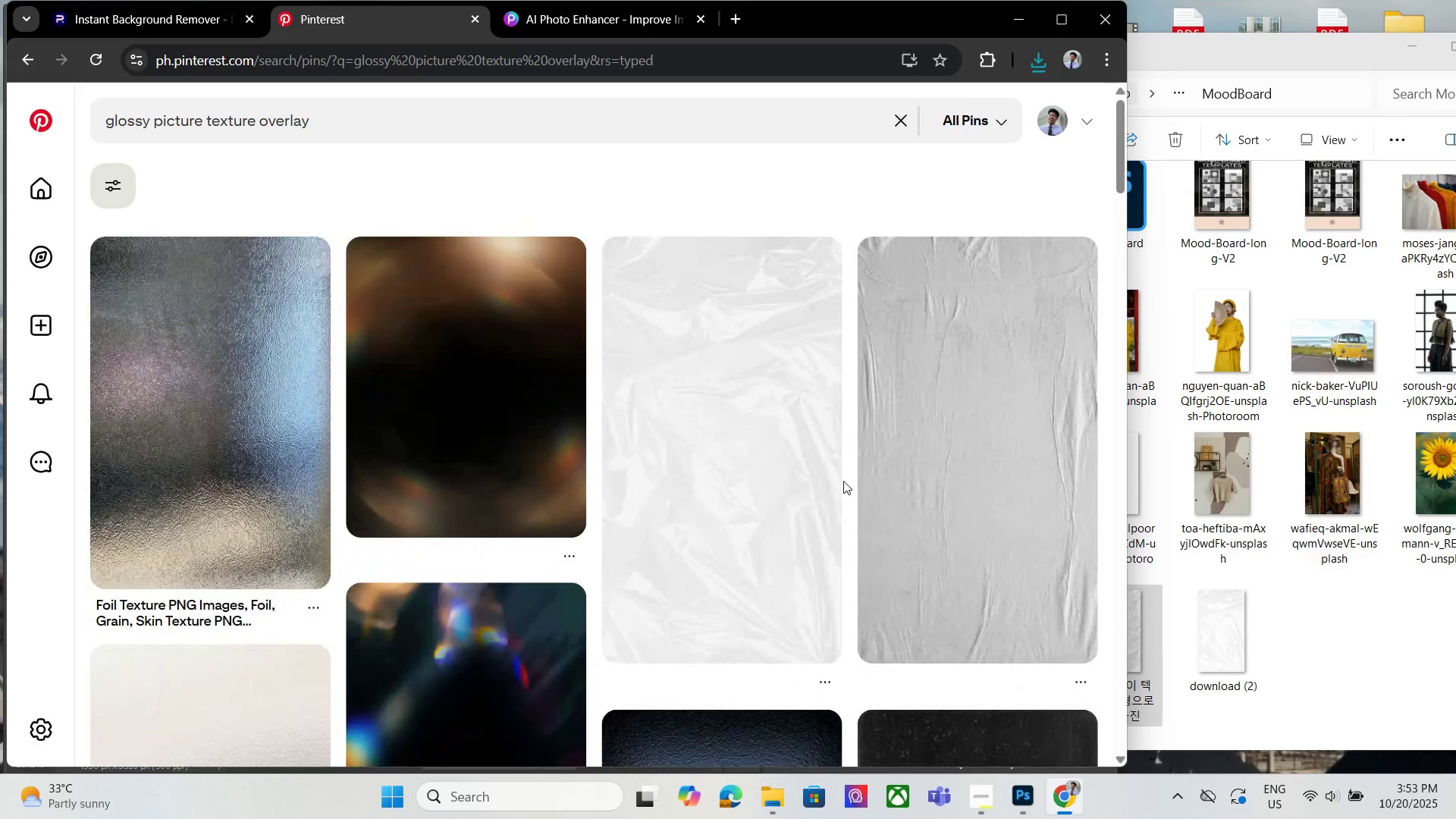 
scroll: coordinate [855, 520], scroll_direction: down, amount: 23.0
 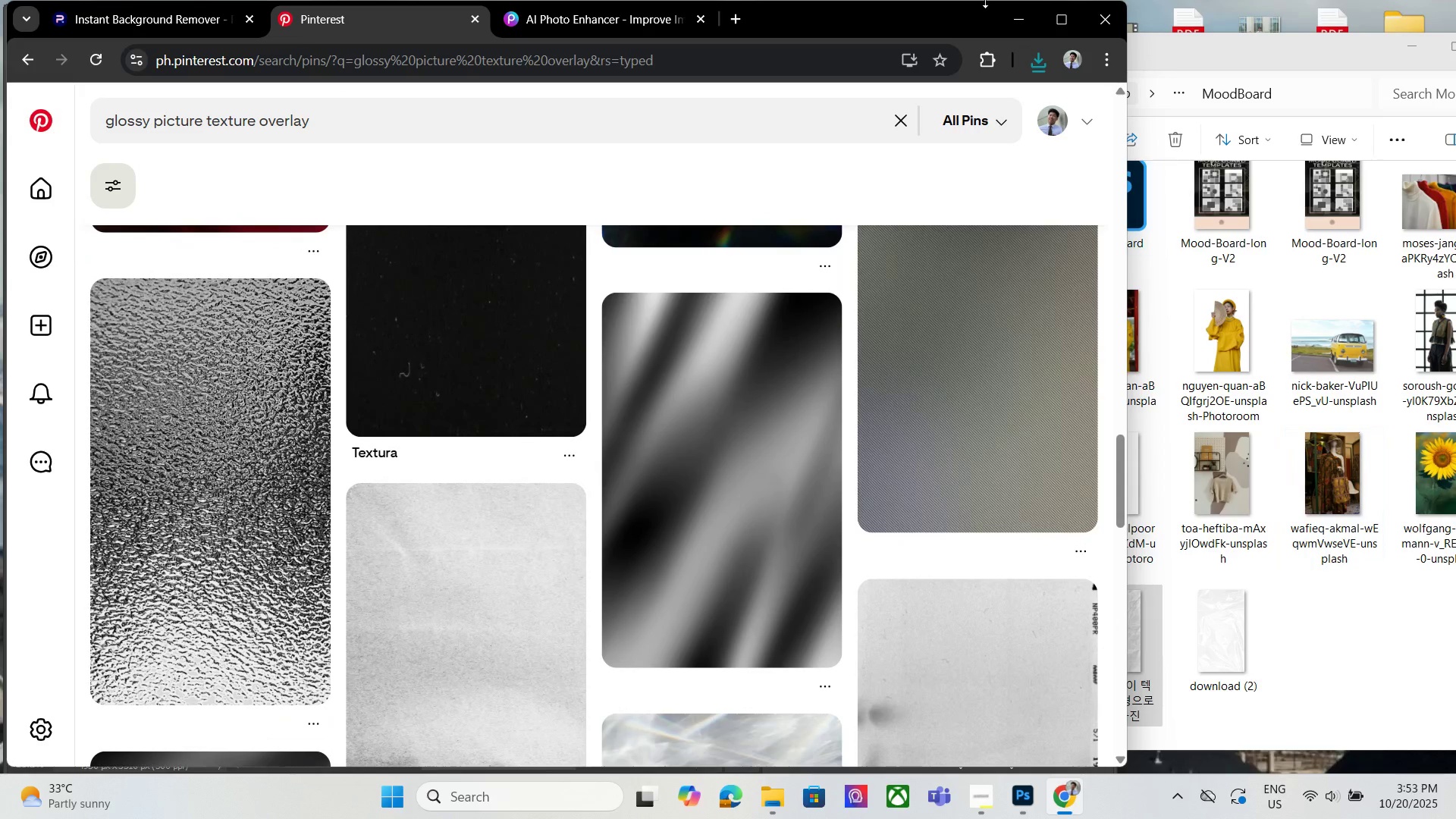 
left_click([1009, 14])
 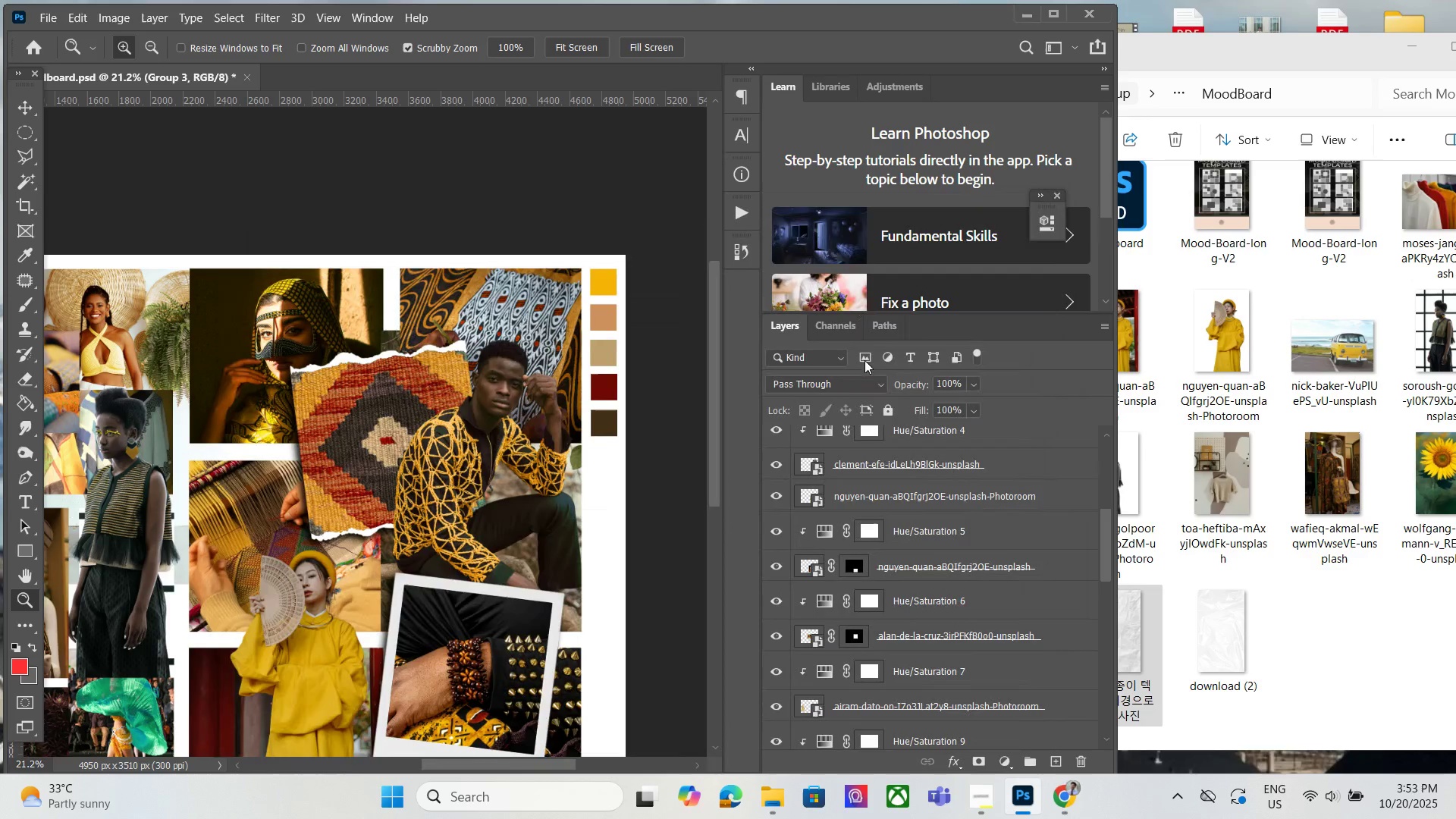 
scroll: coordinate [700, 510], scroll_direction: down, amount: 8.0
 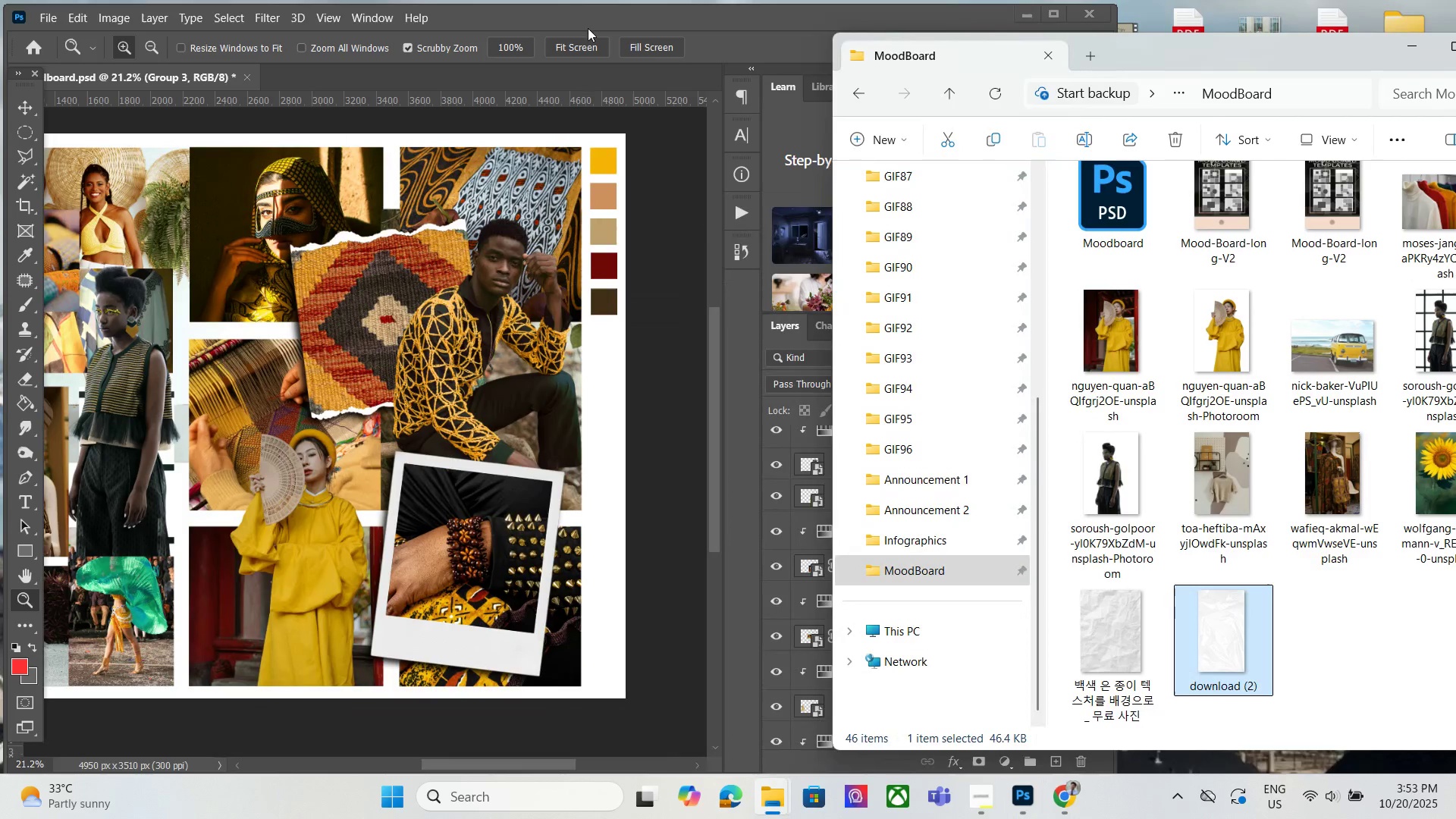 
left_click([635, 6])
 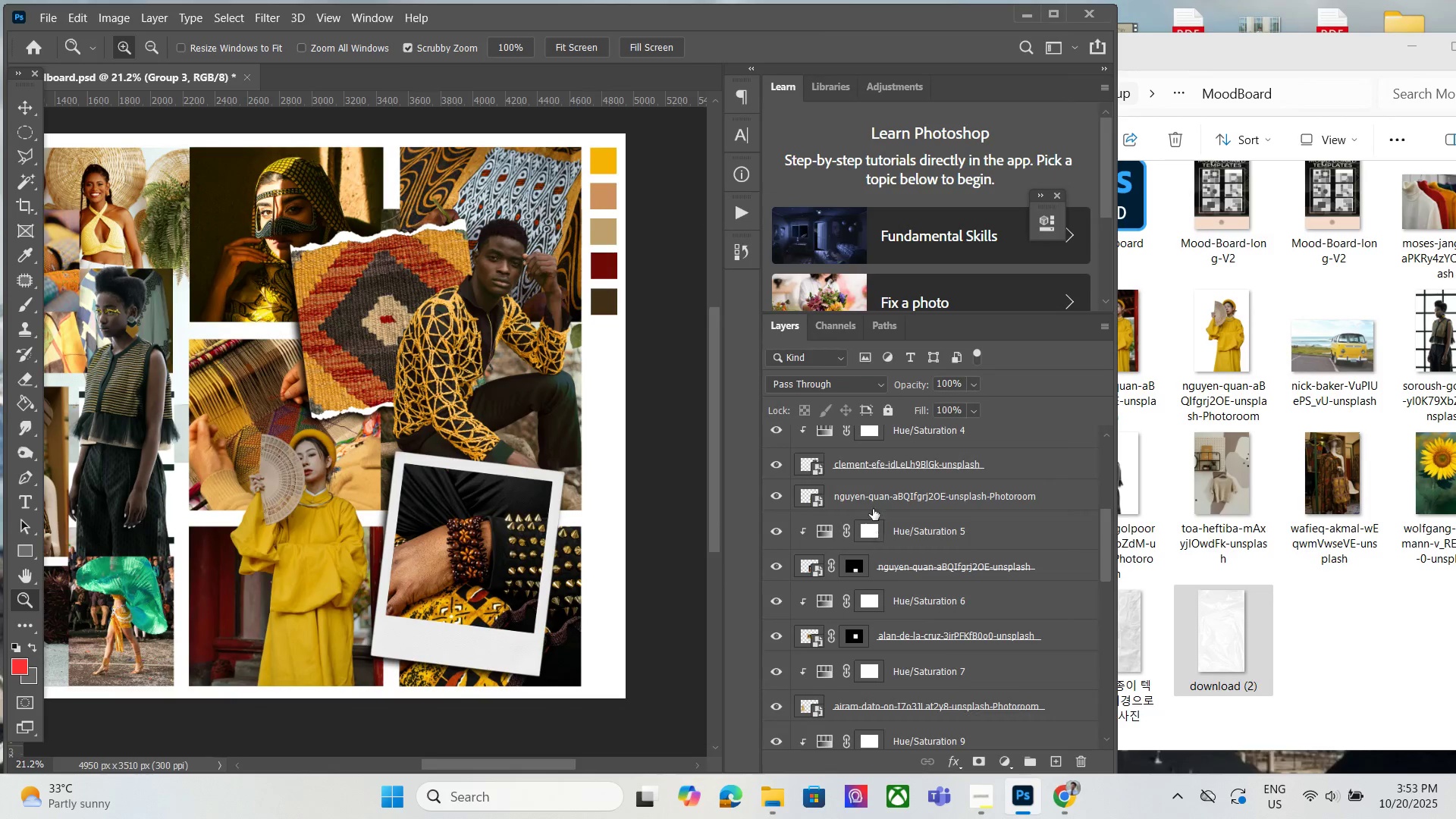 
scroll: coordinate [892, 523], scroll_direction: up, amount: 3.0
 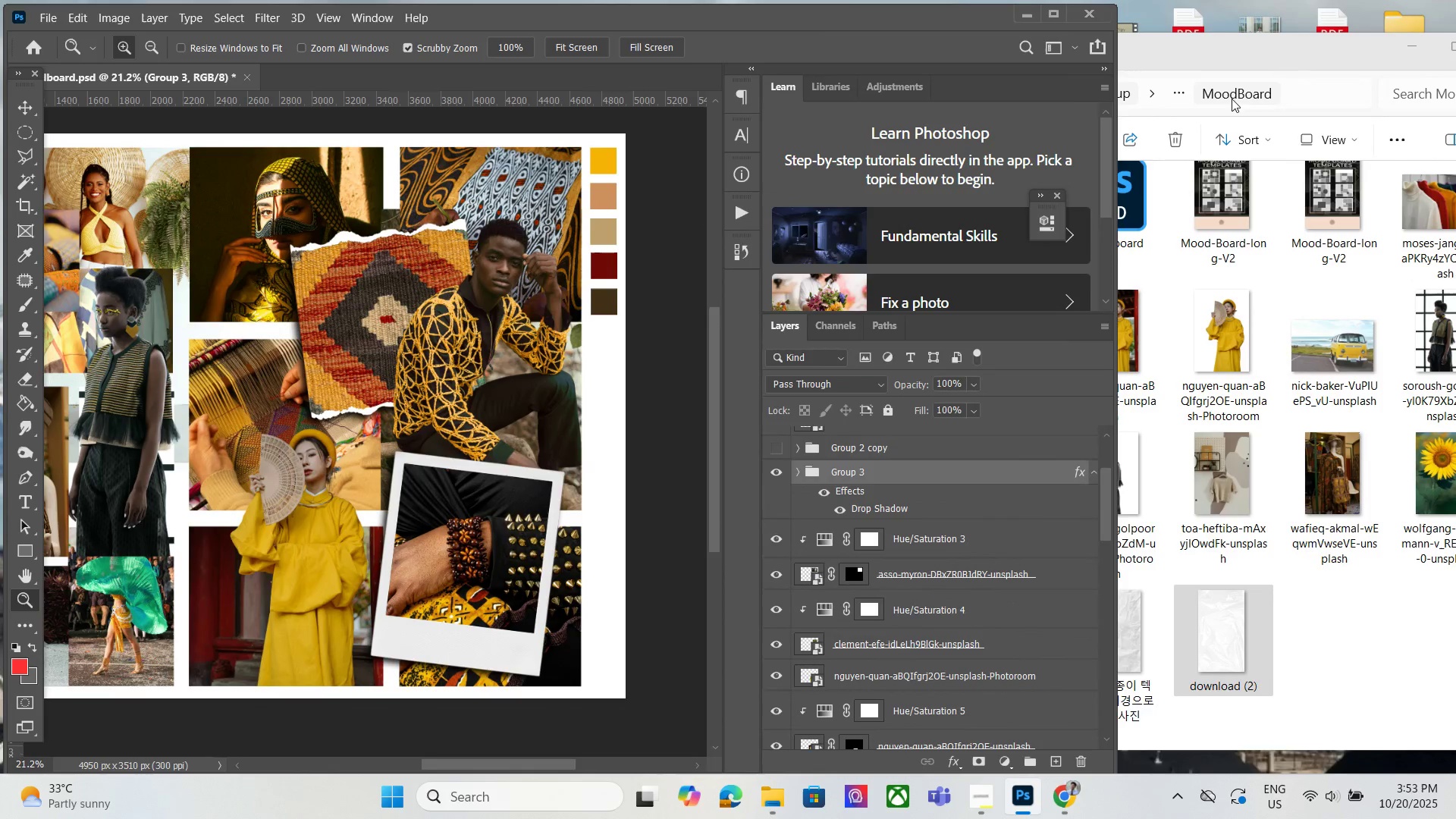 
left_click([1211, 39])
 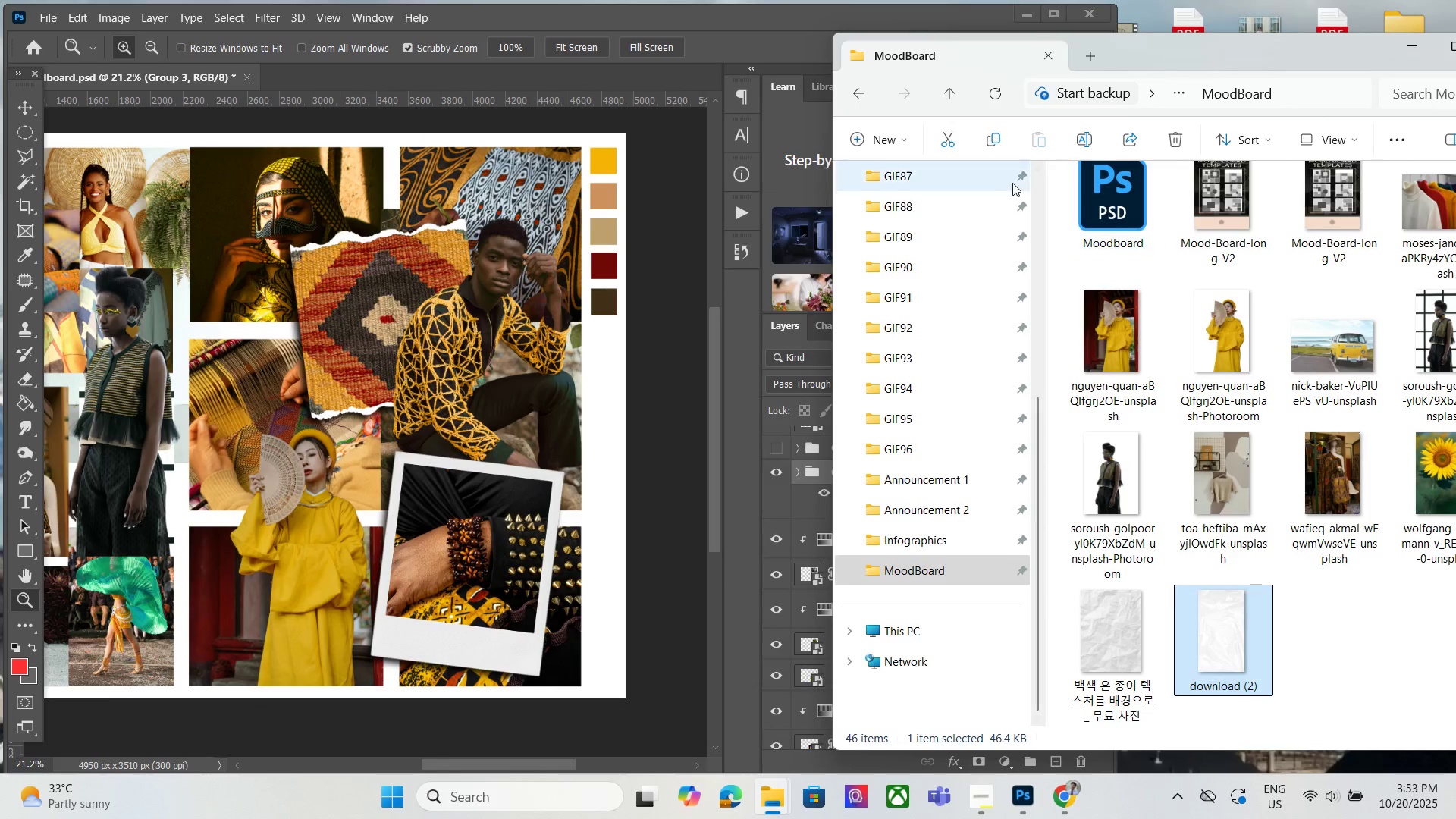 
scroll: coordinate [984, 202], scroll_direction: up, amount: 3.0
 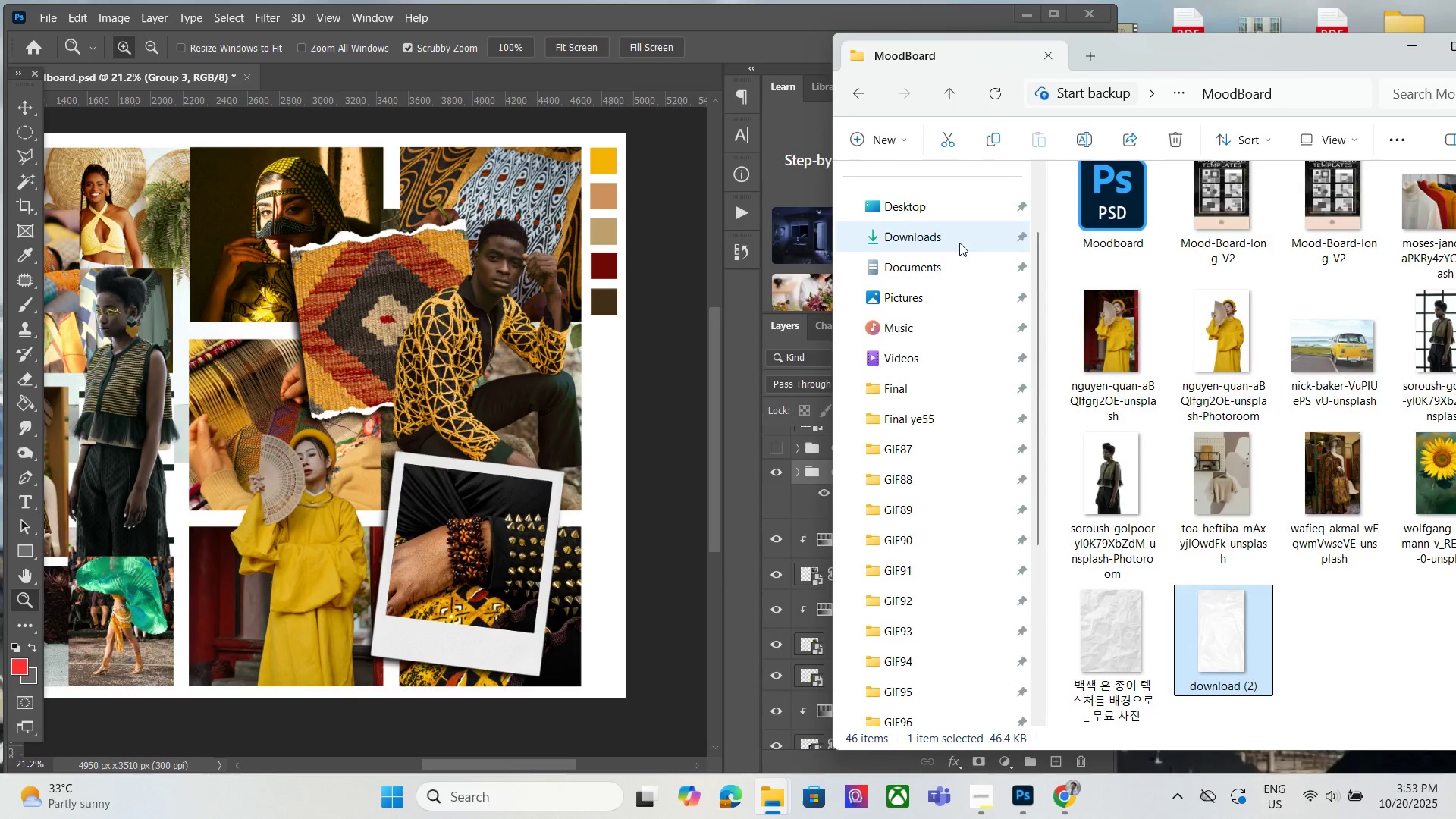 
left_click([959, 243])
 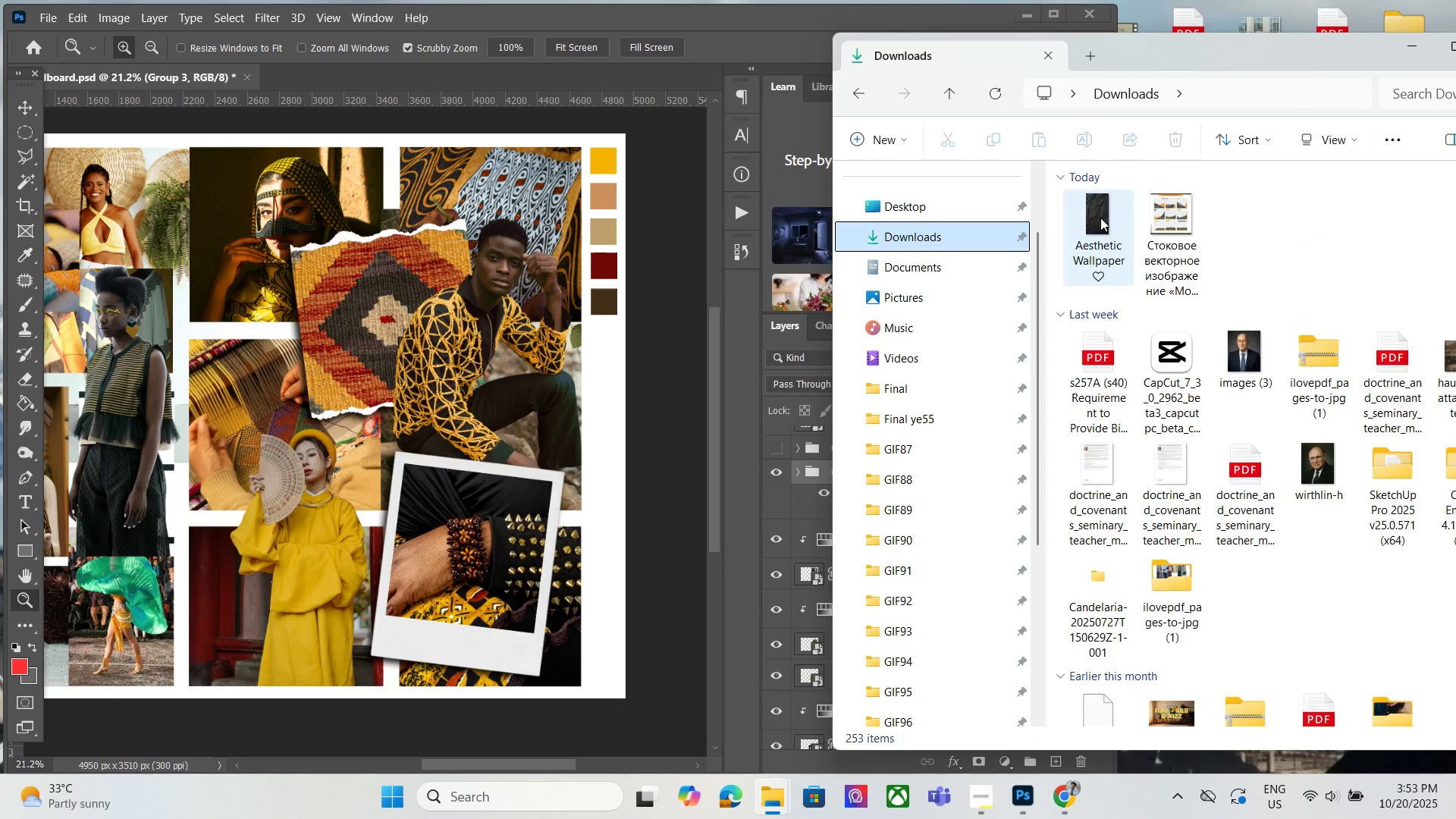 
left_click([1100, 218])
 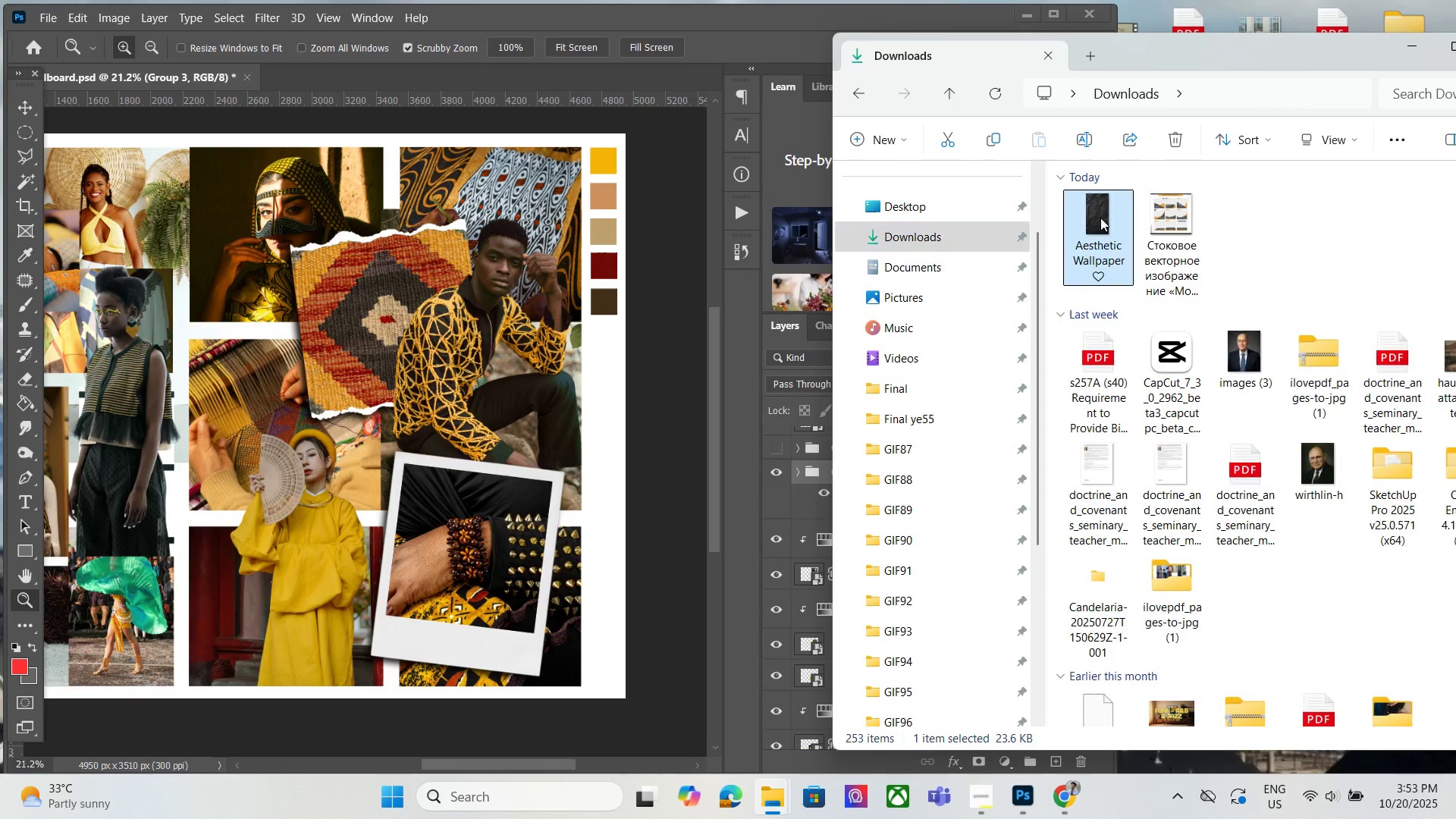 
key(Control+X)
 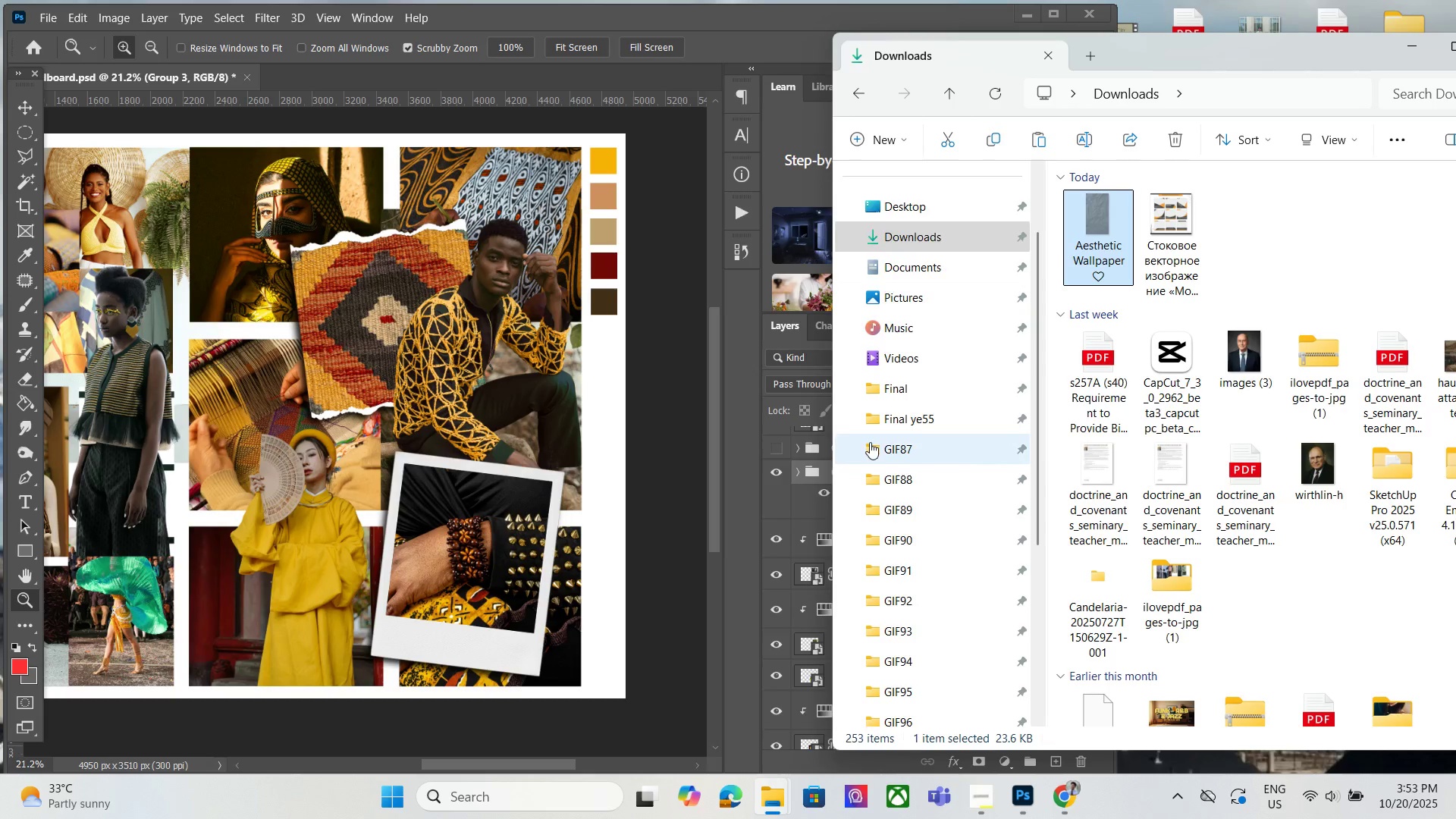 
scroll: coordinate [874, 451], scroll_direction: down, amount: 4.0
 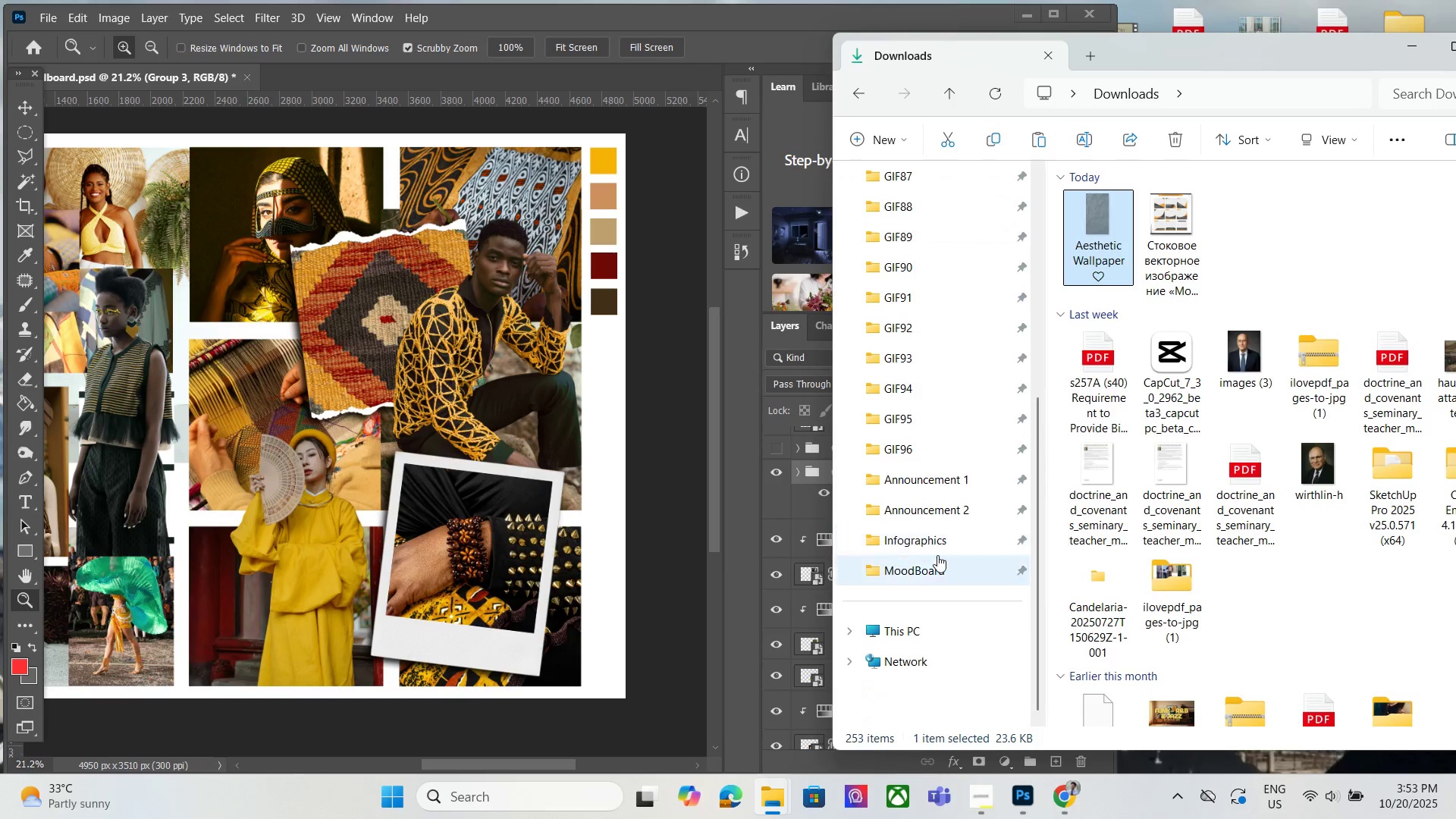 
left_click([937, 555])
 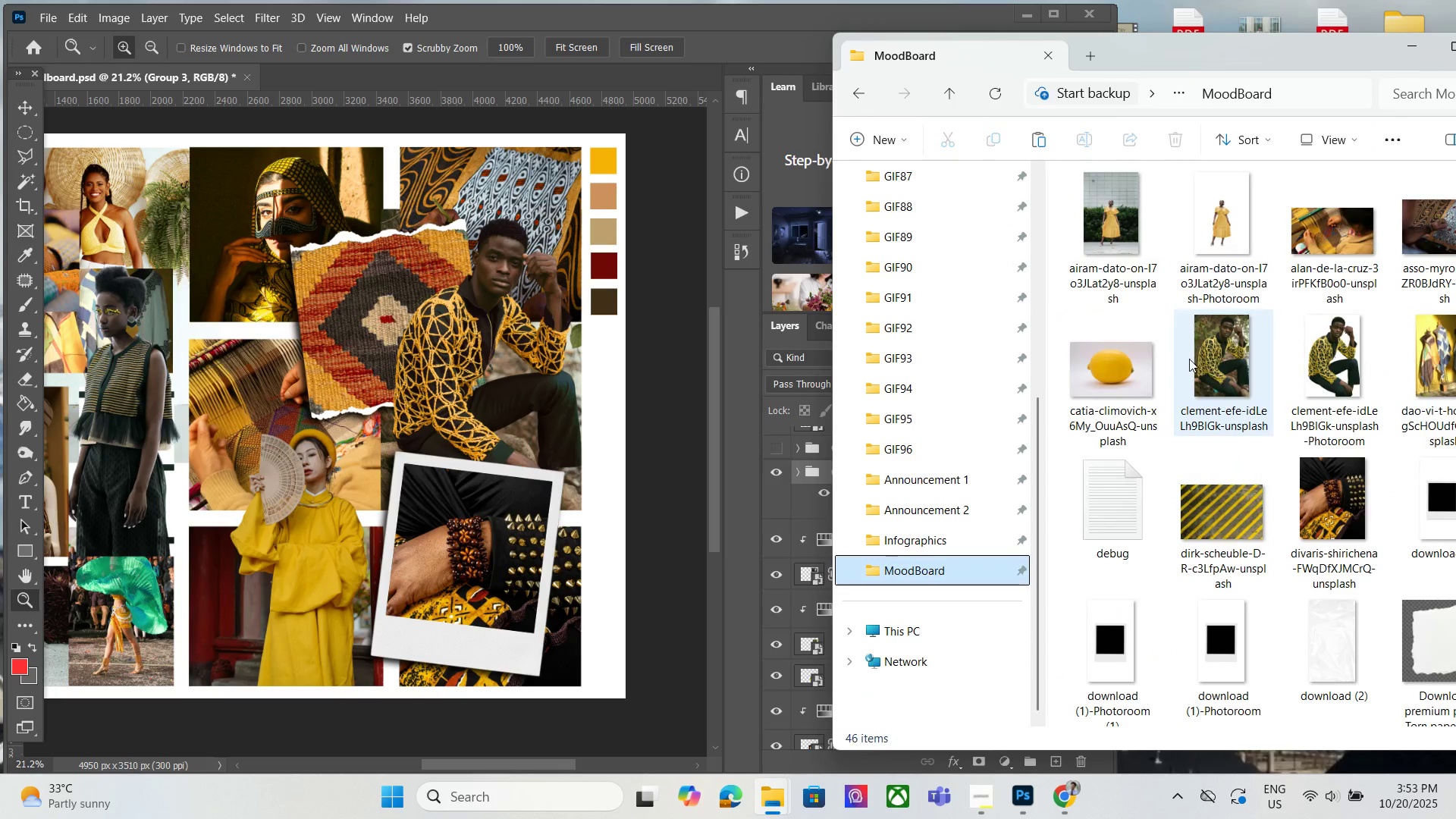 
left_click([1189, 359])
 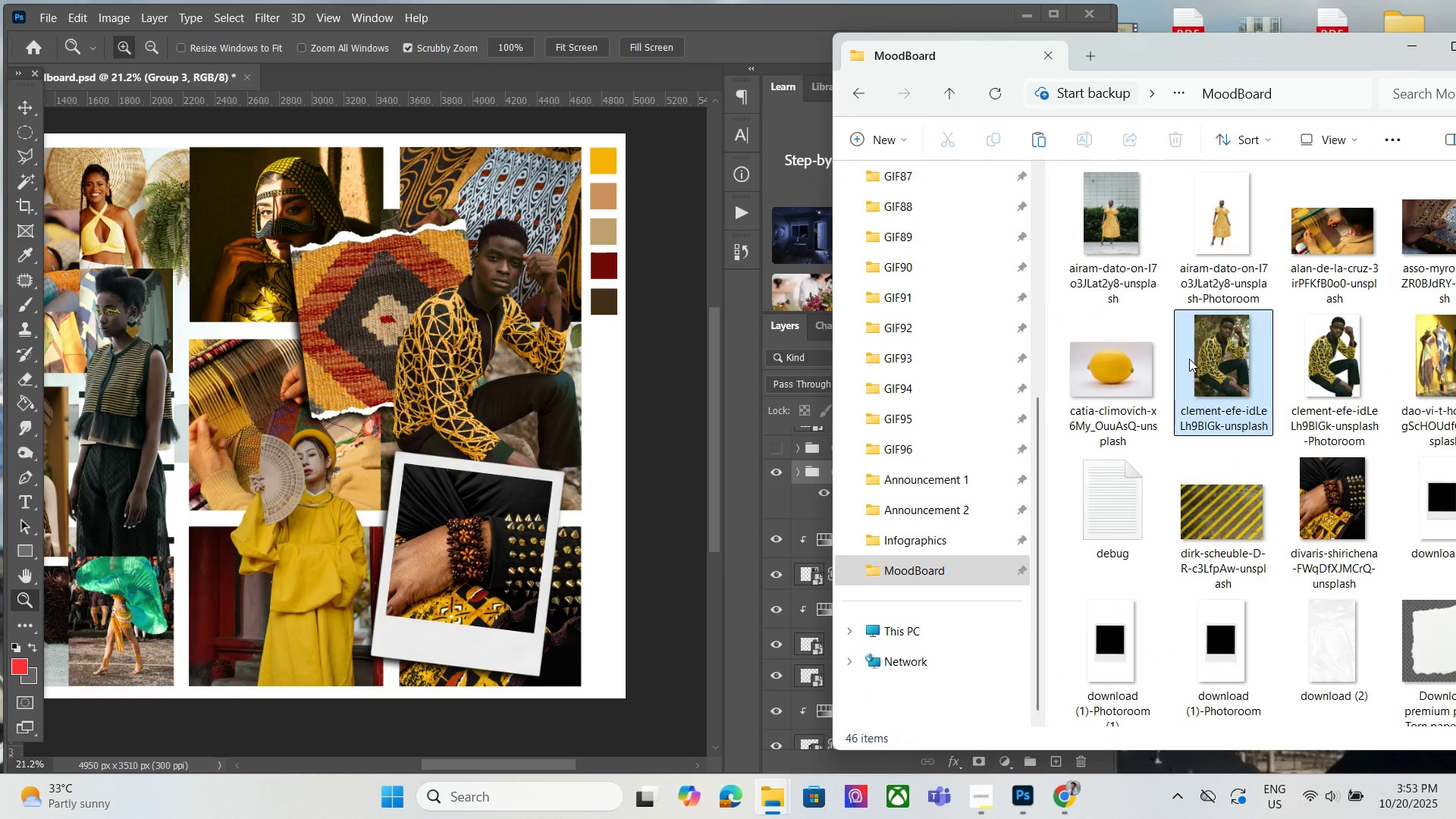 
key(Control+ControlLeft)
 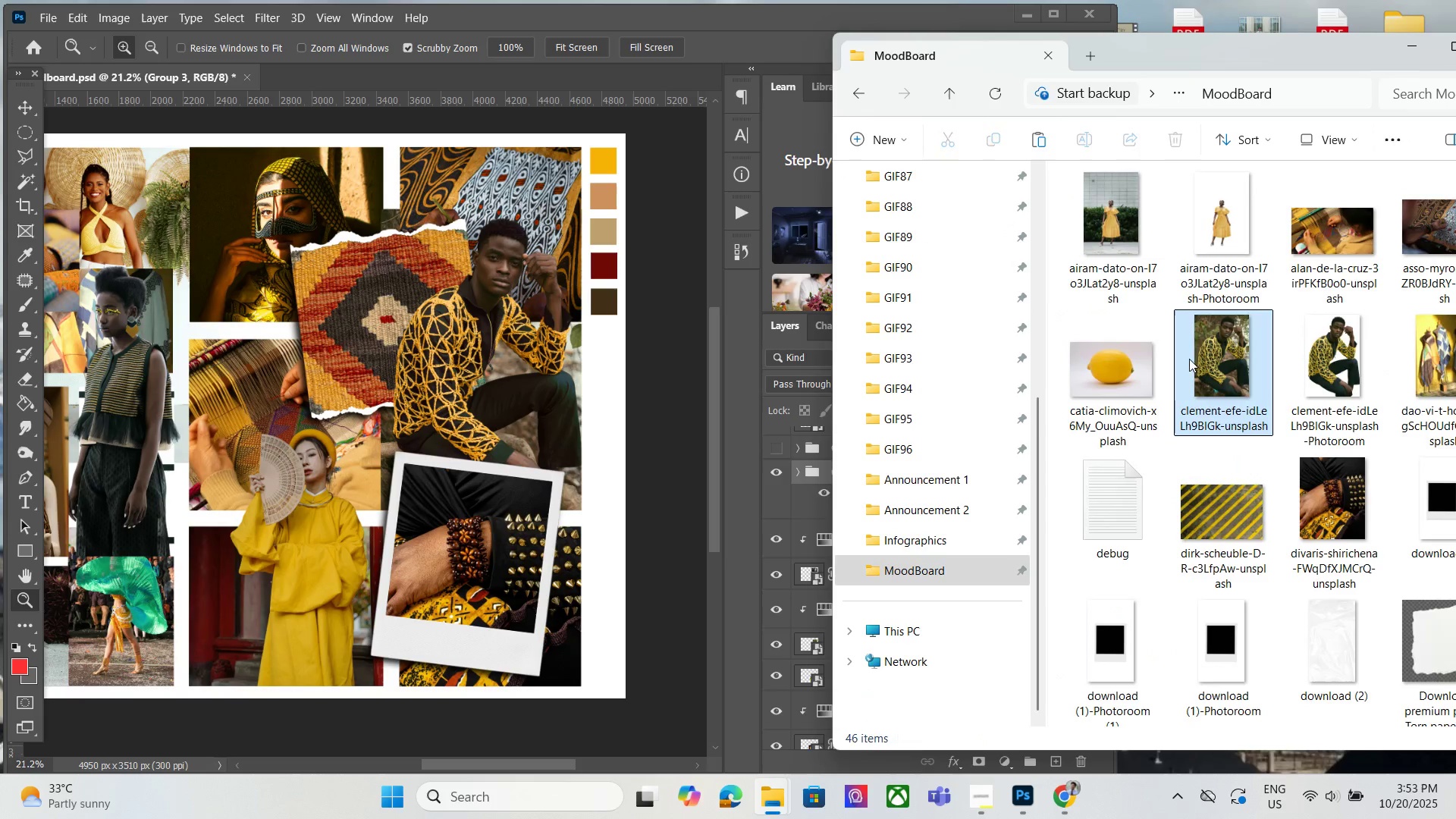 
key(Control+V)
 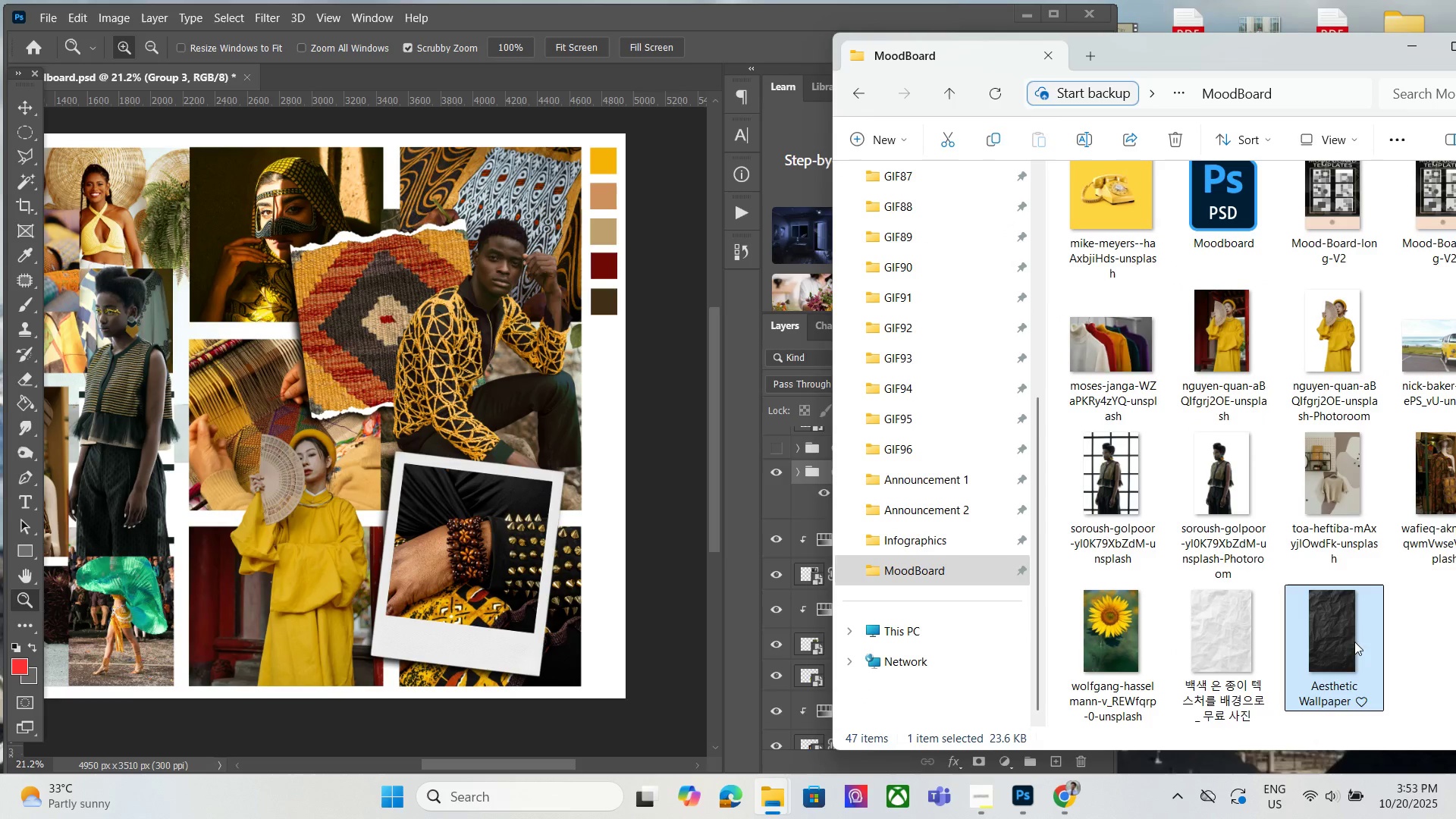 
left_click_drag(start_coordinate=[1354, 637], to_coordinate=[521, 466])
 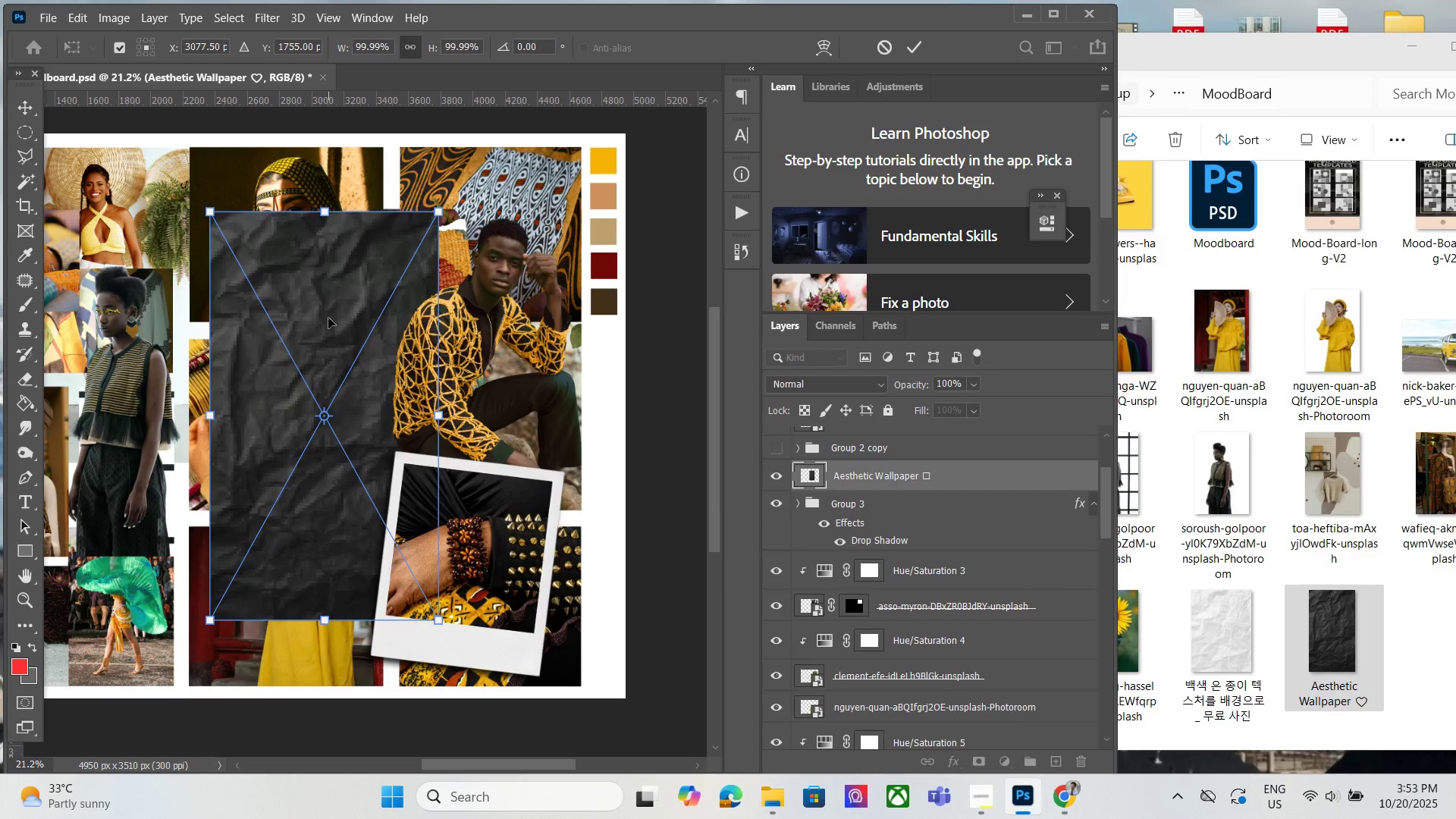 
left_click_drag(start_coordinate=[329, 316], to_coordinate=[388, 314])
 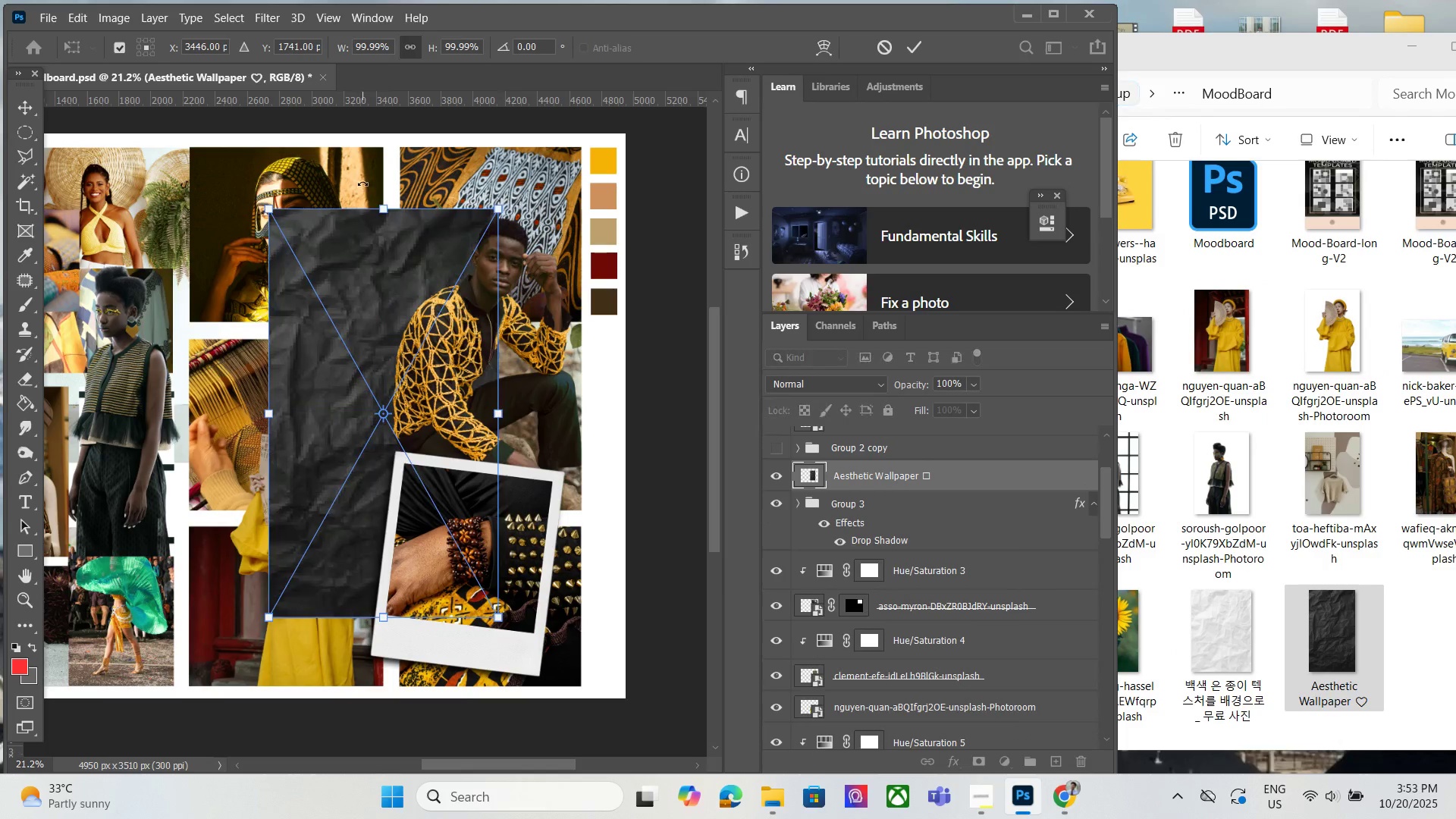 
left_click_drag(start_coordinate=[362, 183], to_coordinate=[321, 177])
 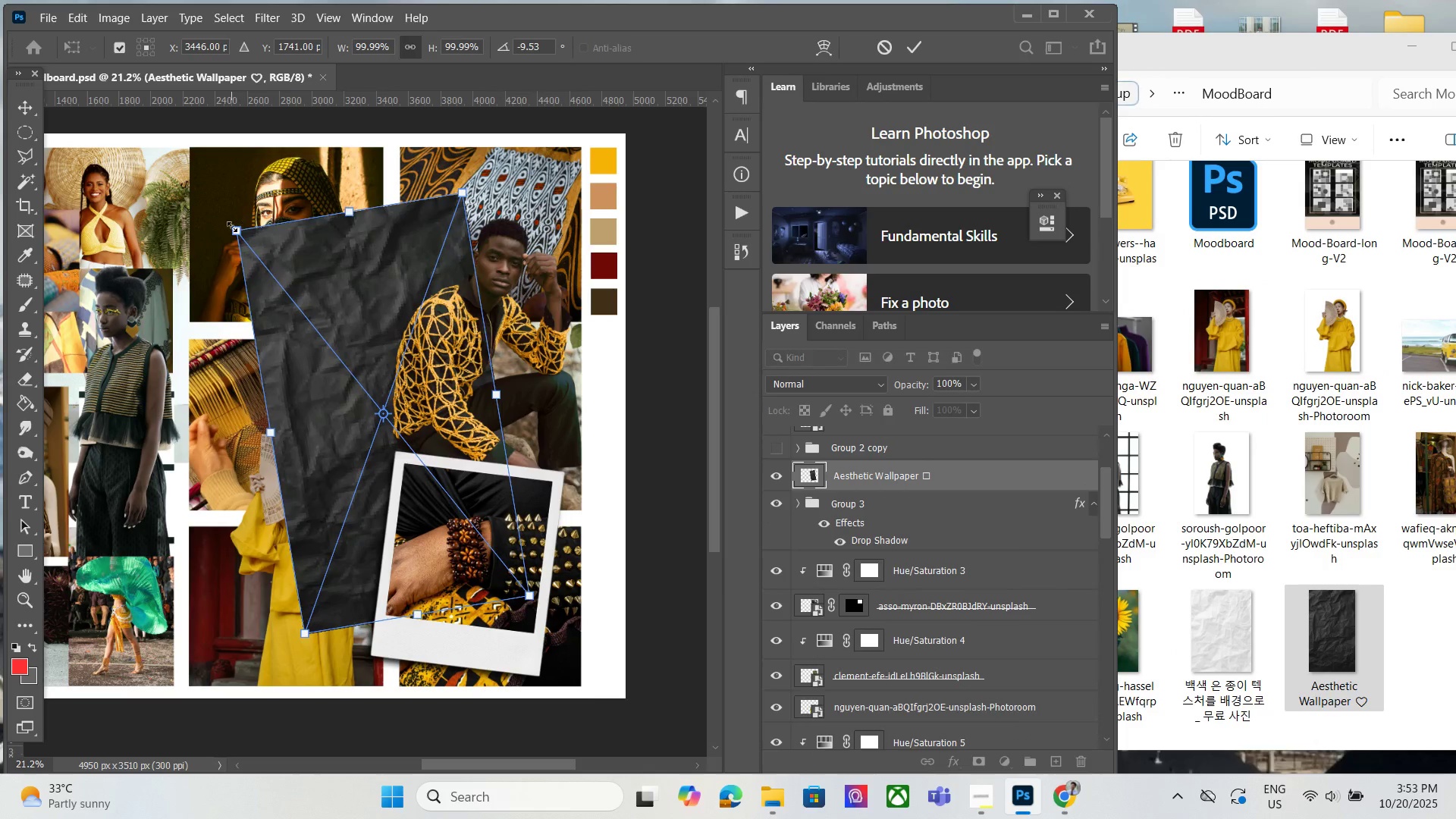 
left_click_drag(start_coordinate=[232, 227], to_coordinate=[311, 279])
 